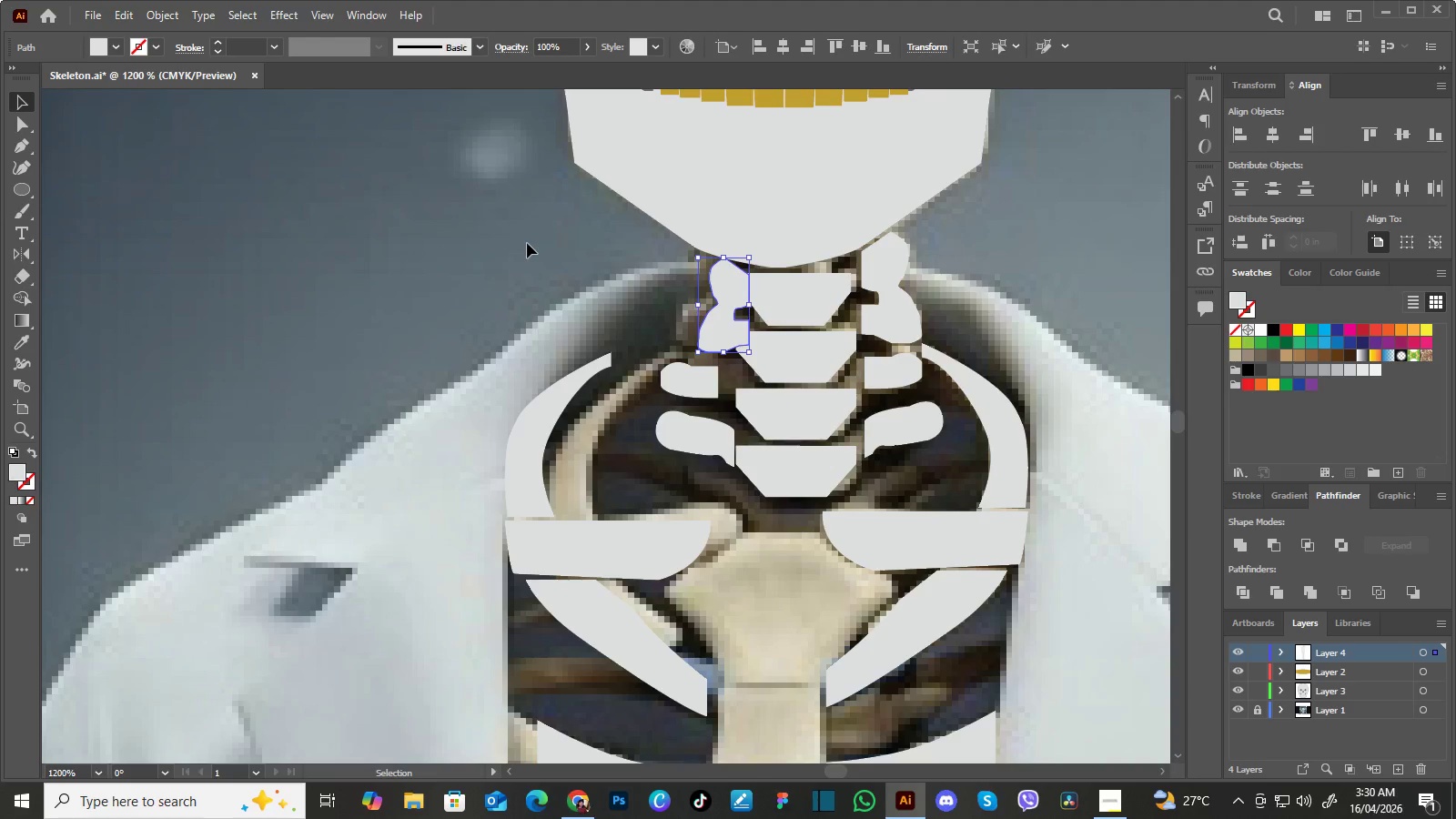 
key(ArrowLeft)
 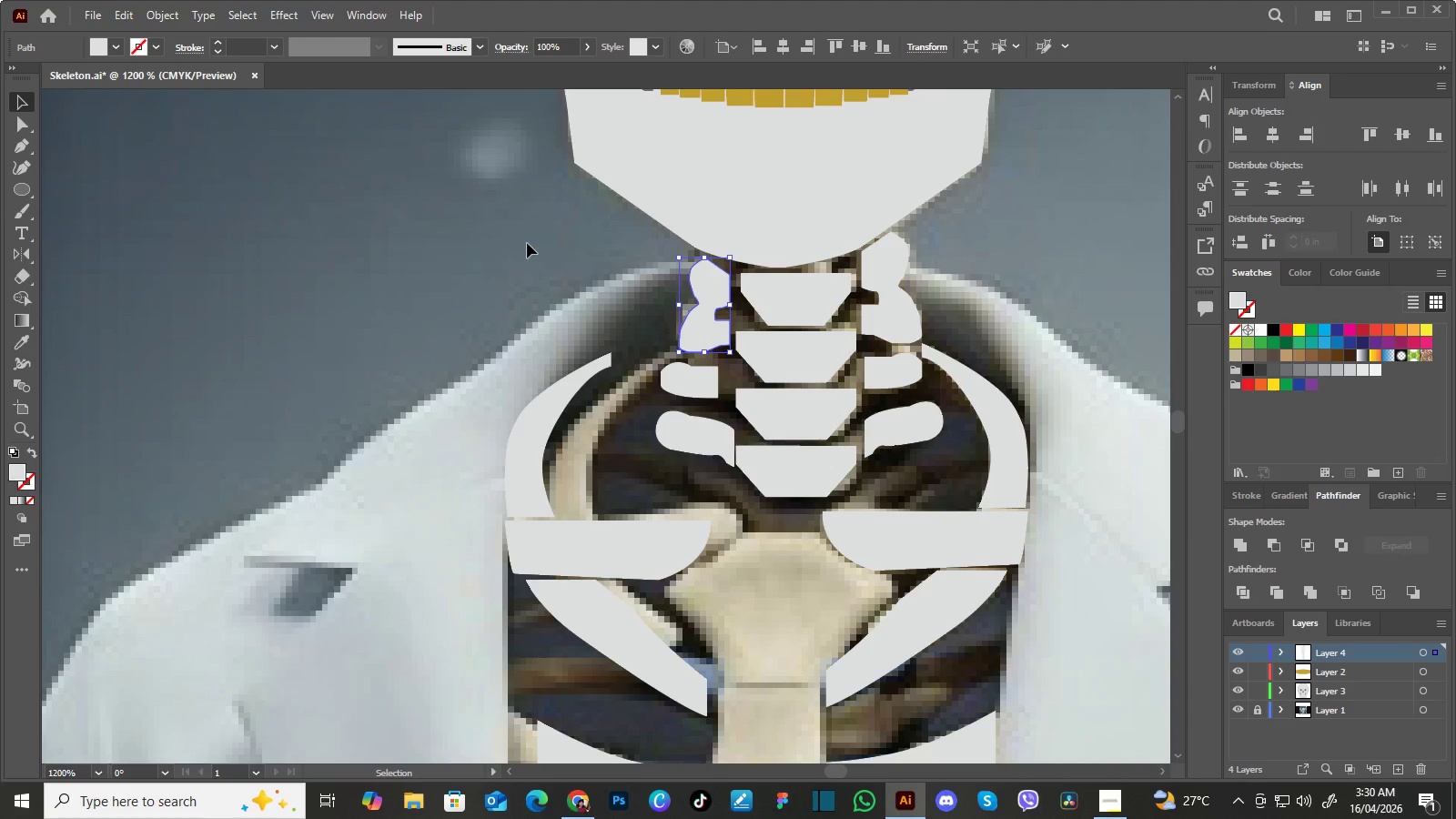 
left_click([527, 243])
 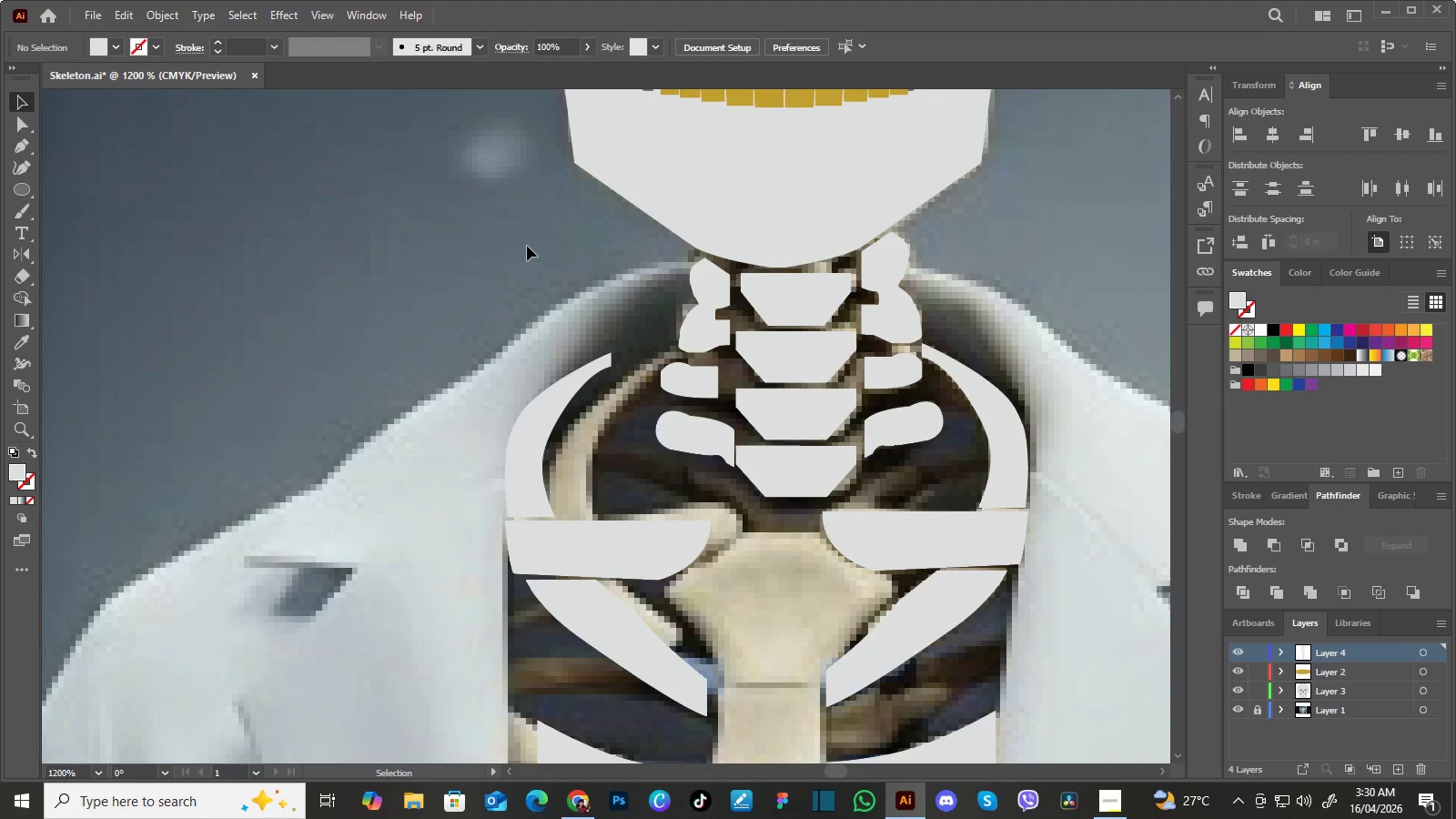 
hold_key(key=Space, duration=0.75)
 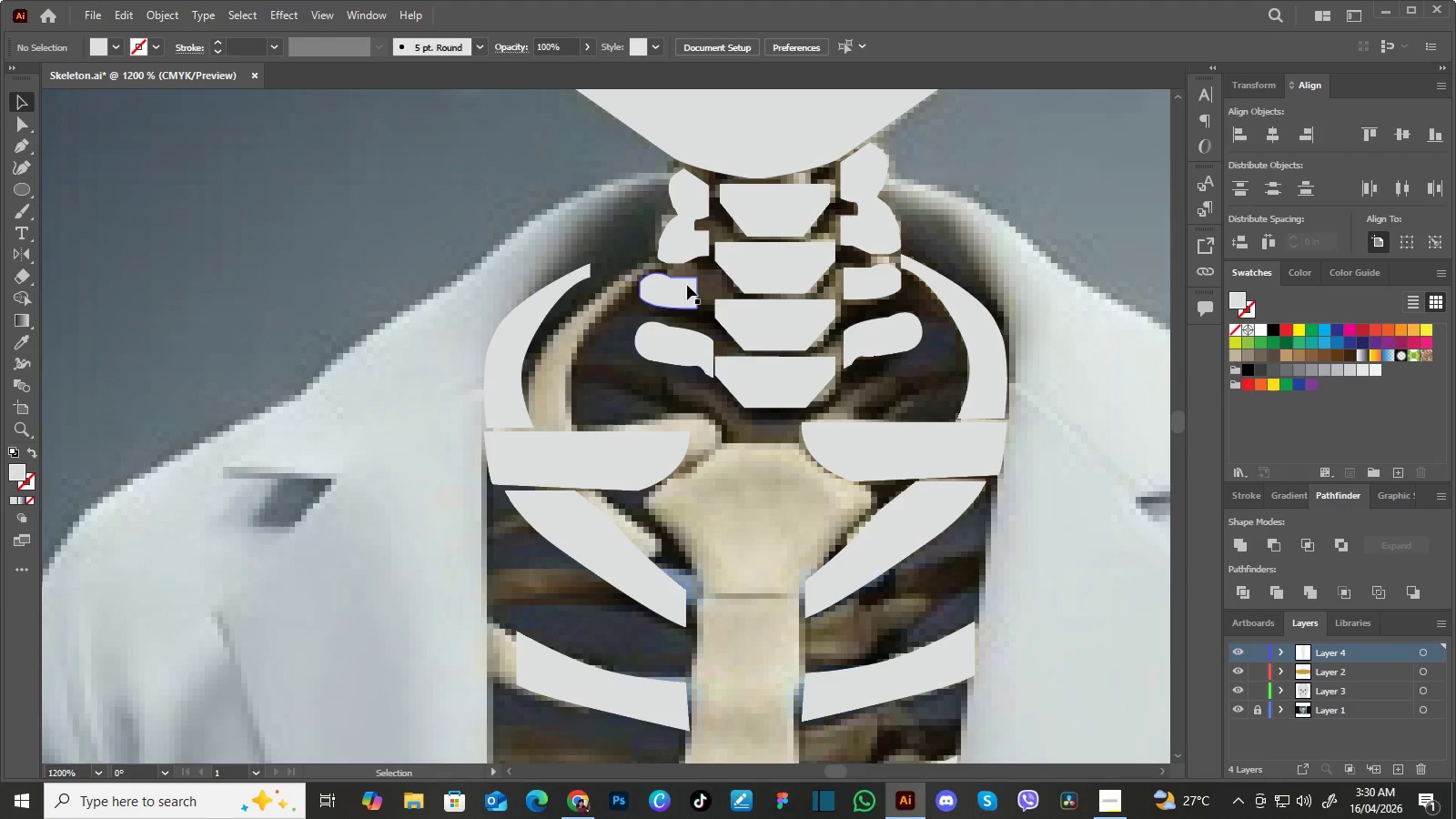 
left_click_drag(start_coordinate=[688, 361], to_coordinate=[667, 272])
 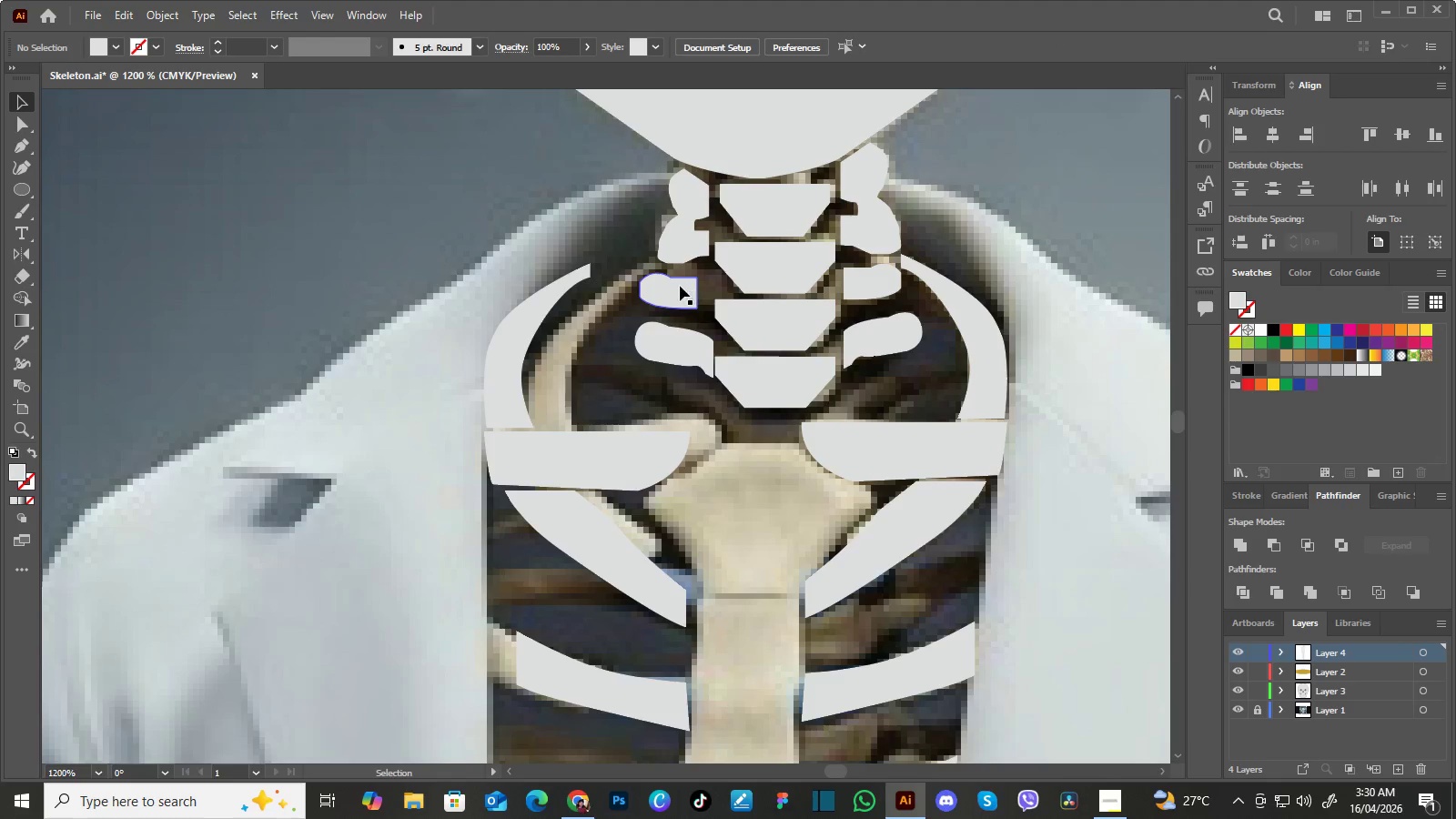 
left_click([676, 286])
 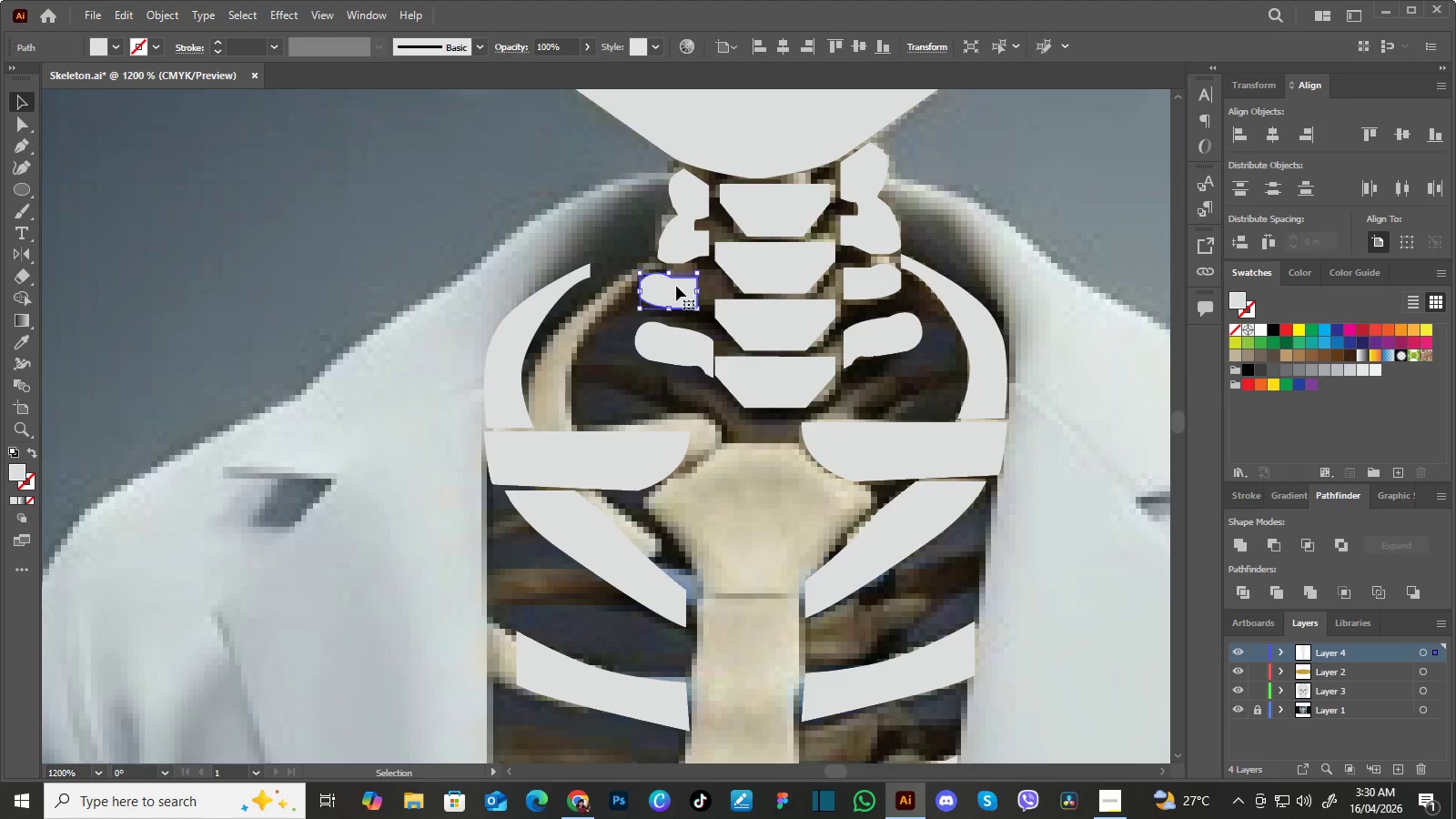 
left_click_drag(start_coordinate=[676, 286], to_coordinate=[690, 284])
 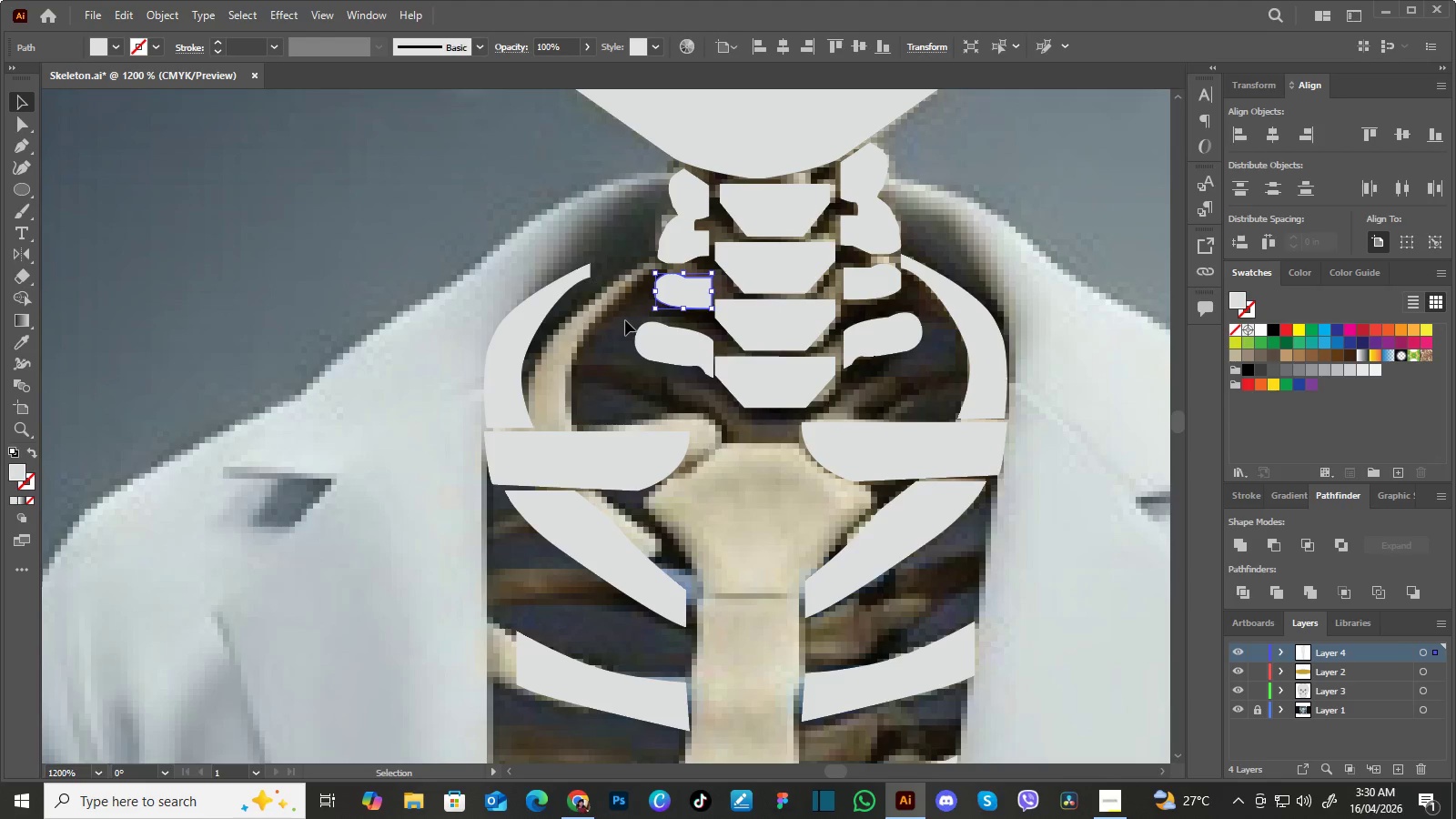 
left_click([625, 320])
 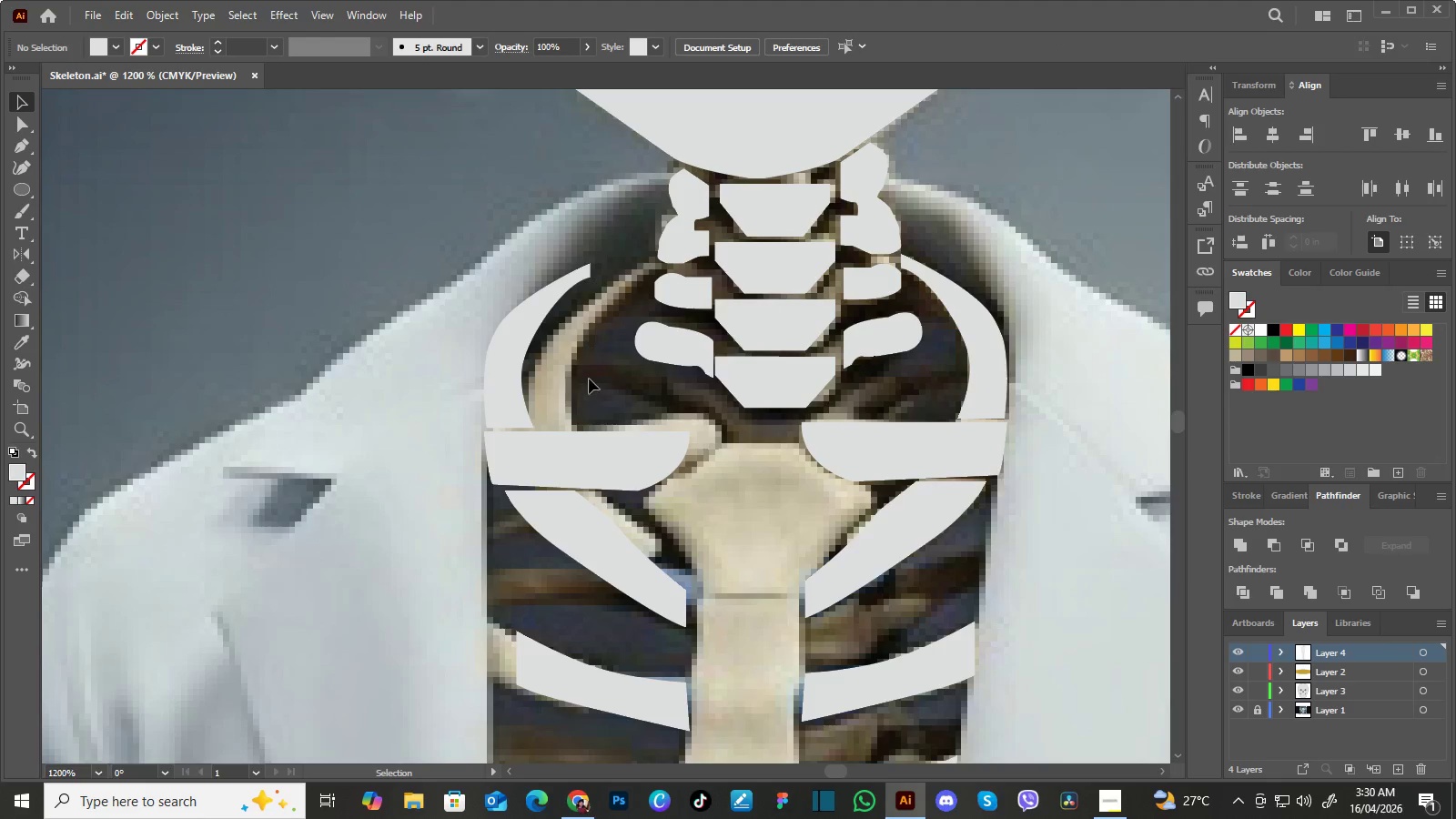 
hold_key(key=Space, duration=0.52)
 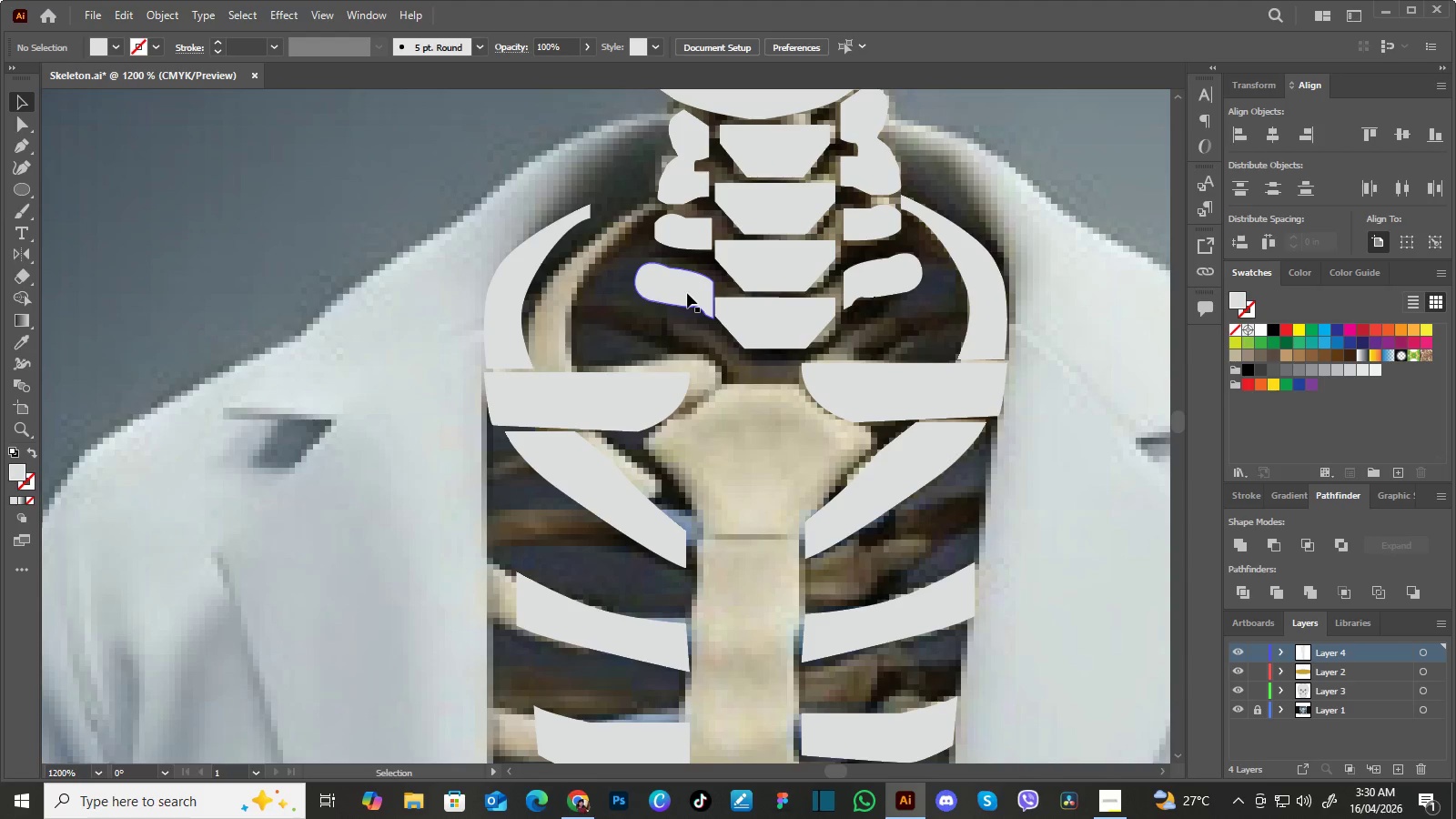 
left_click_drag(start_coordinate=[595, 391], to_coordinate=[595, 331])
 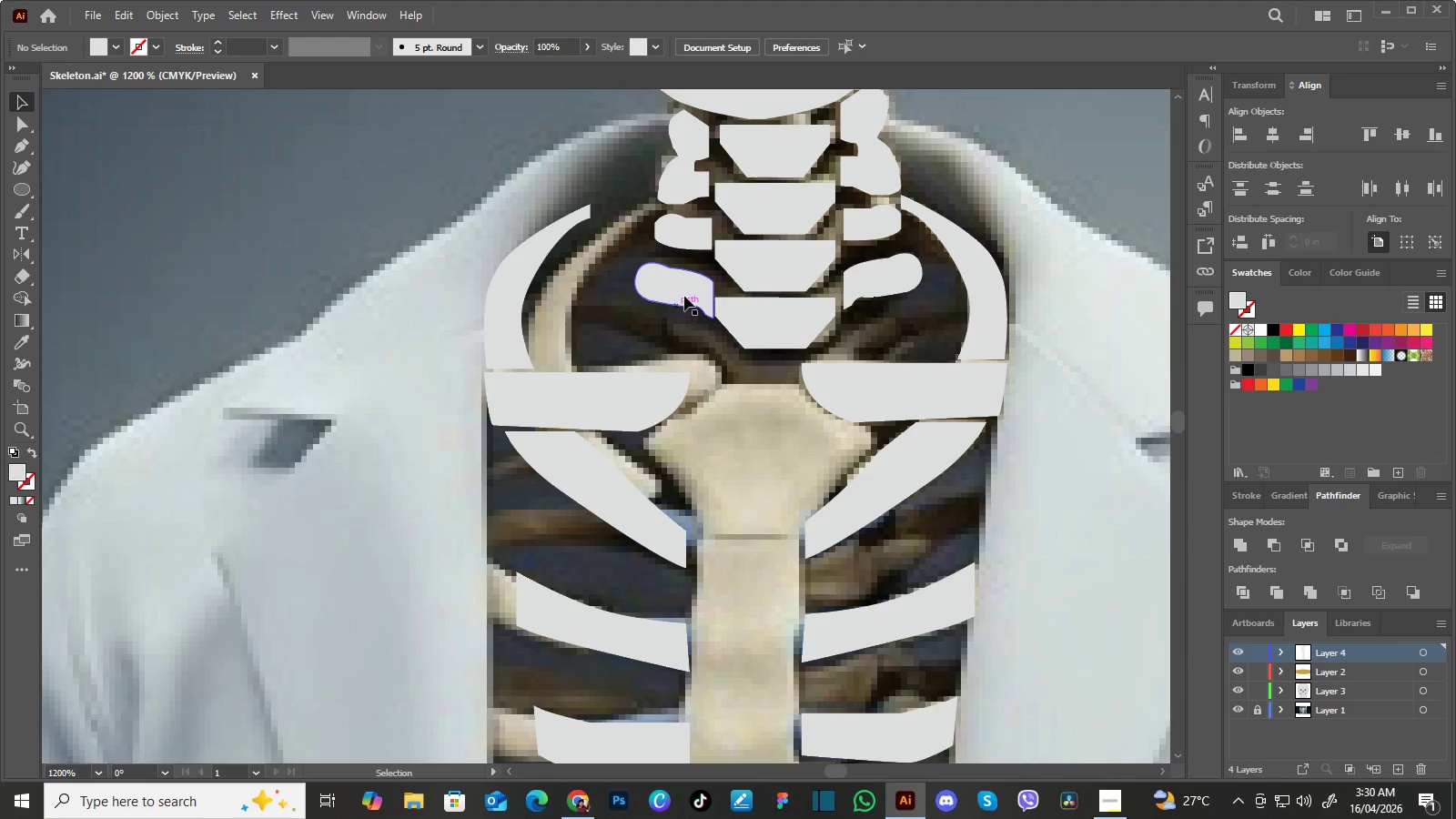 
left_click([687, 293])
 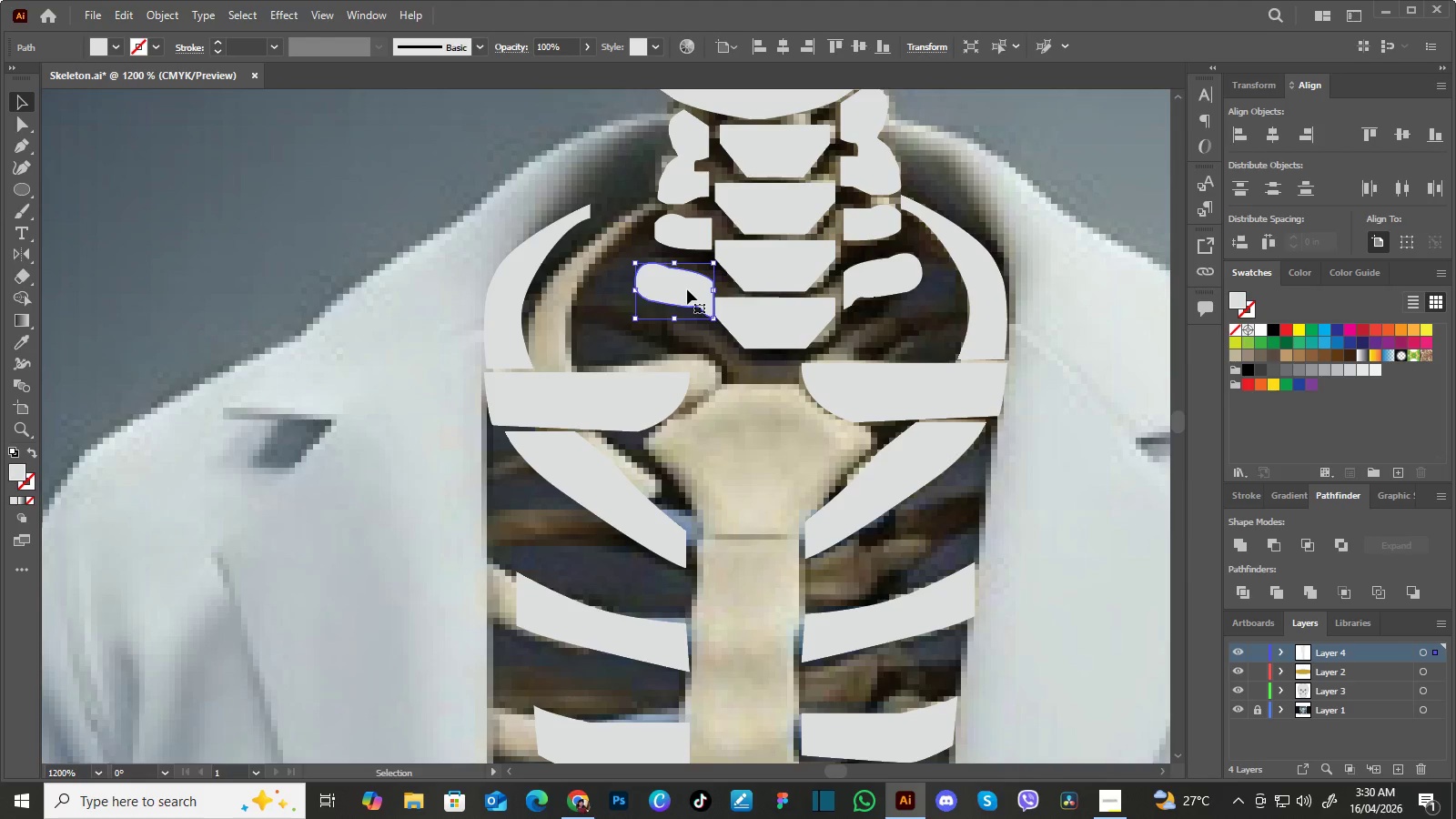 
left_click_drag(start_coordinate=[687, 289], to_coordinate=[682, 287])
 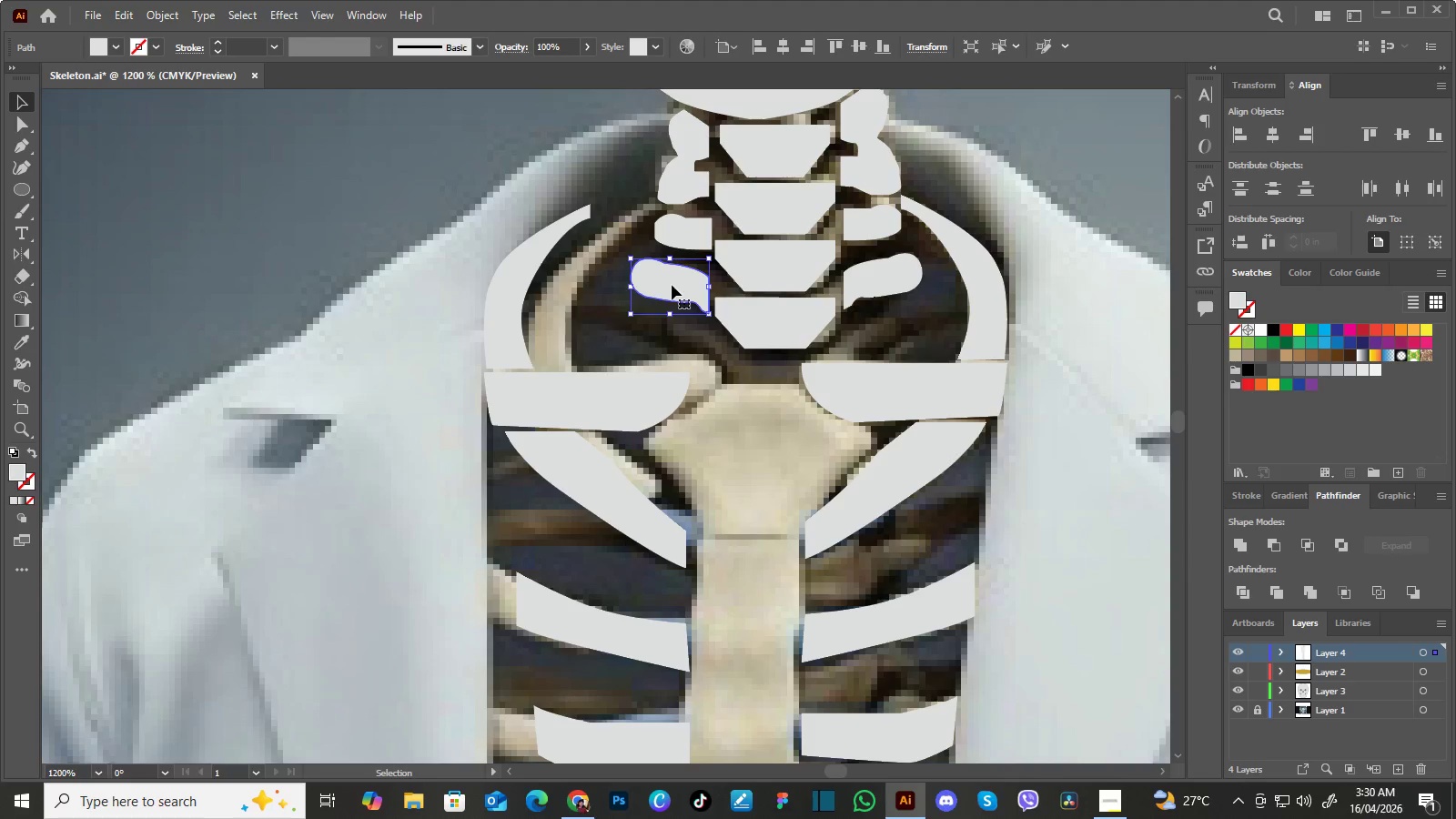 
left_click_drag(start_coordinate=[672, 284], to_coordinate=[674, 289])
 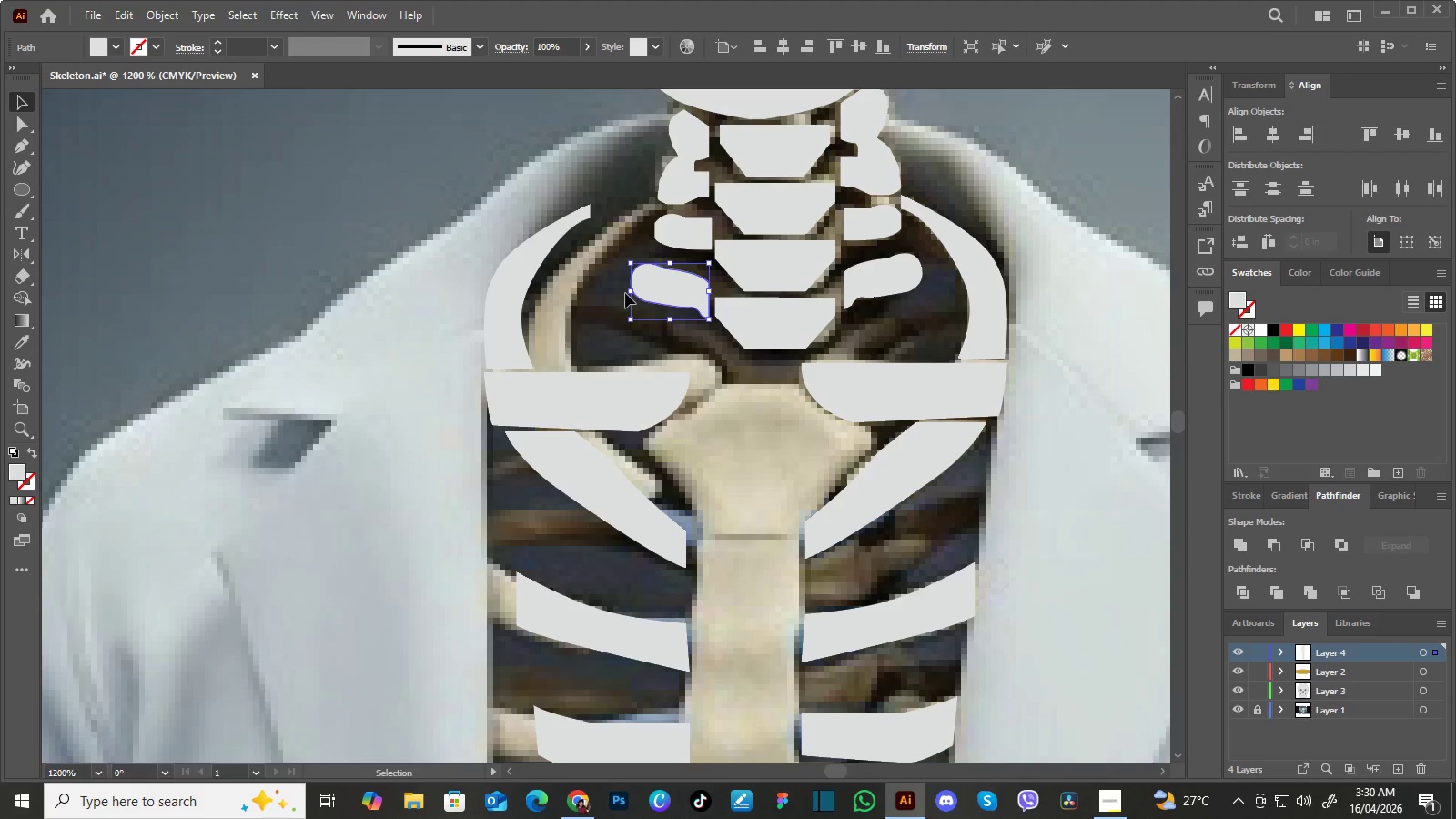 
left_click([625, 293])
 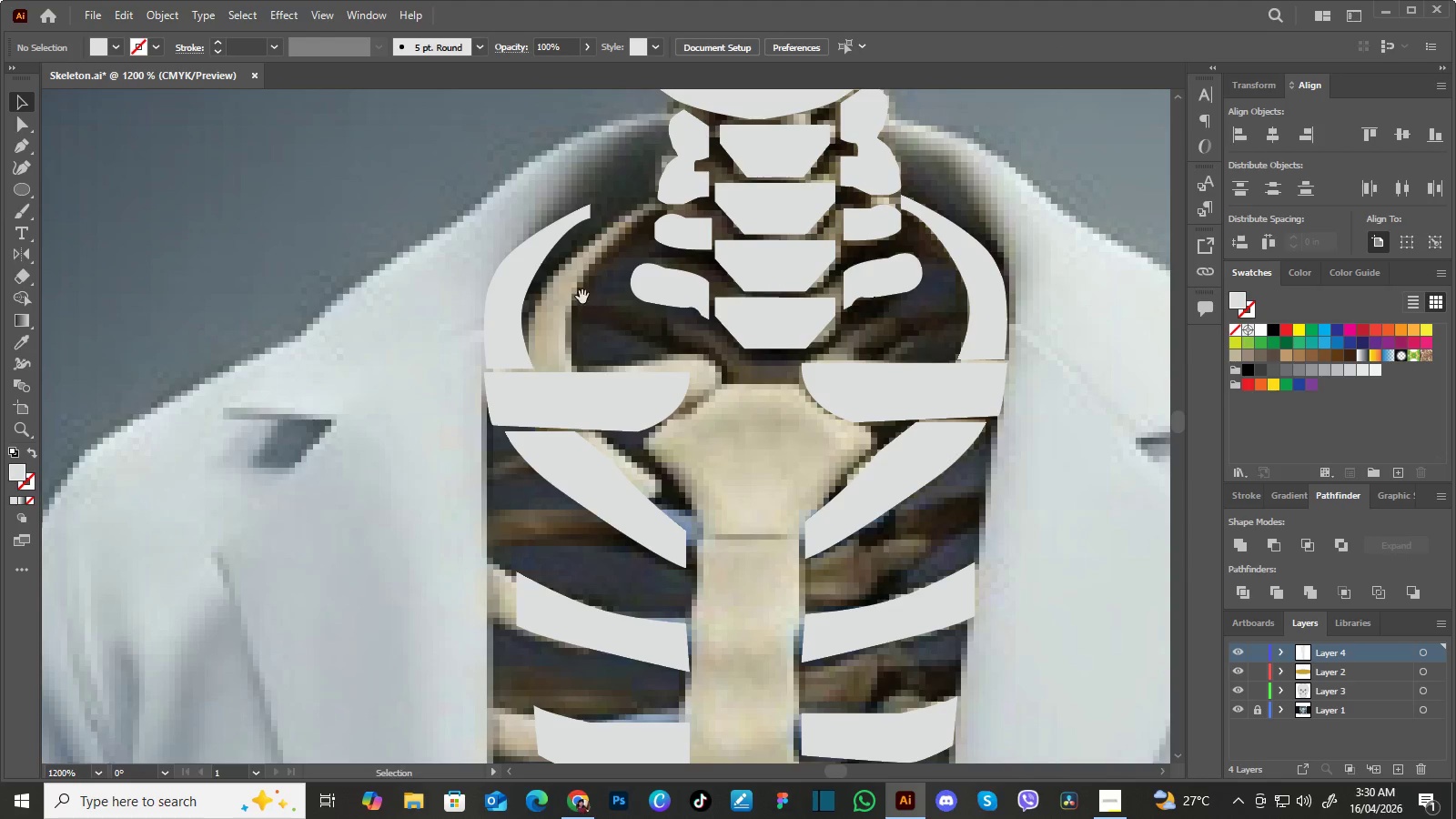 
hold_key(key=Space, duration=0.86)
 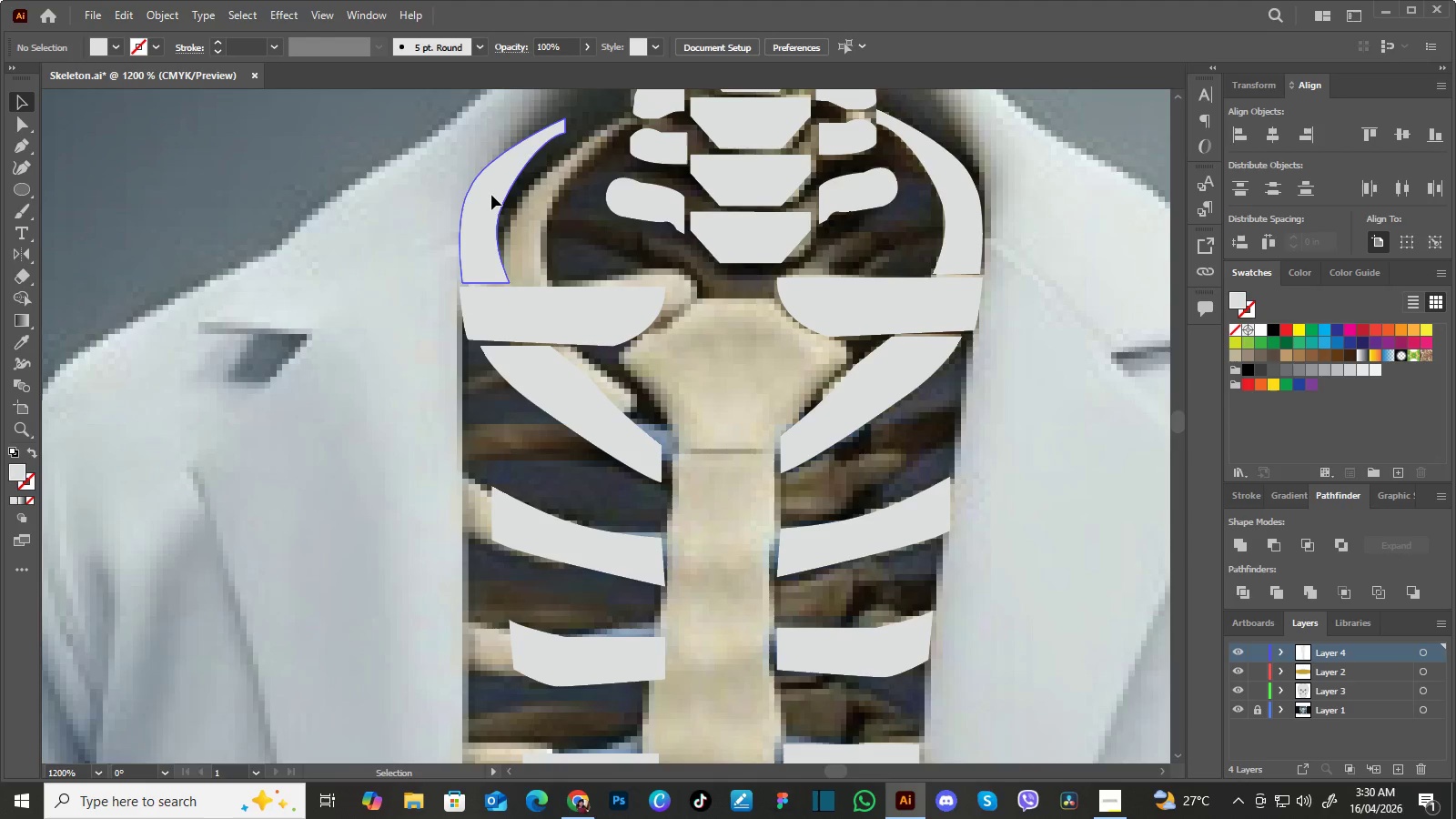 
left_click_drag(start_coordinate=[642, 317], to_coordinate=[617, 231])
 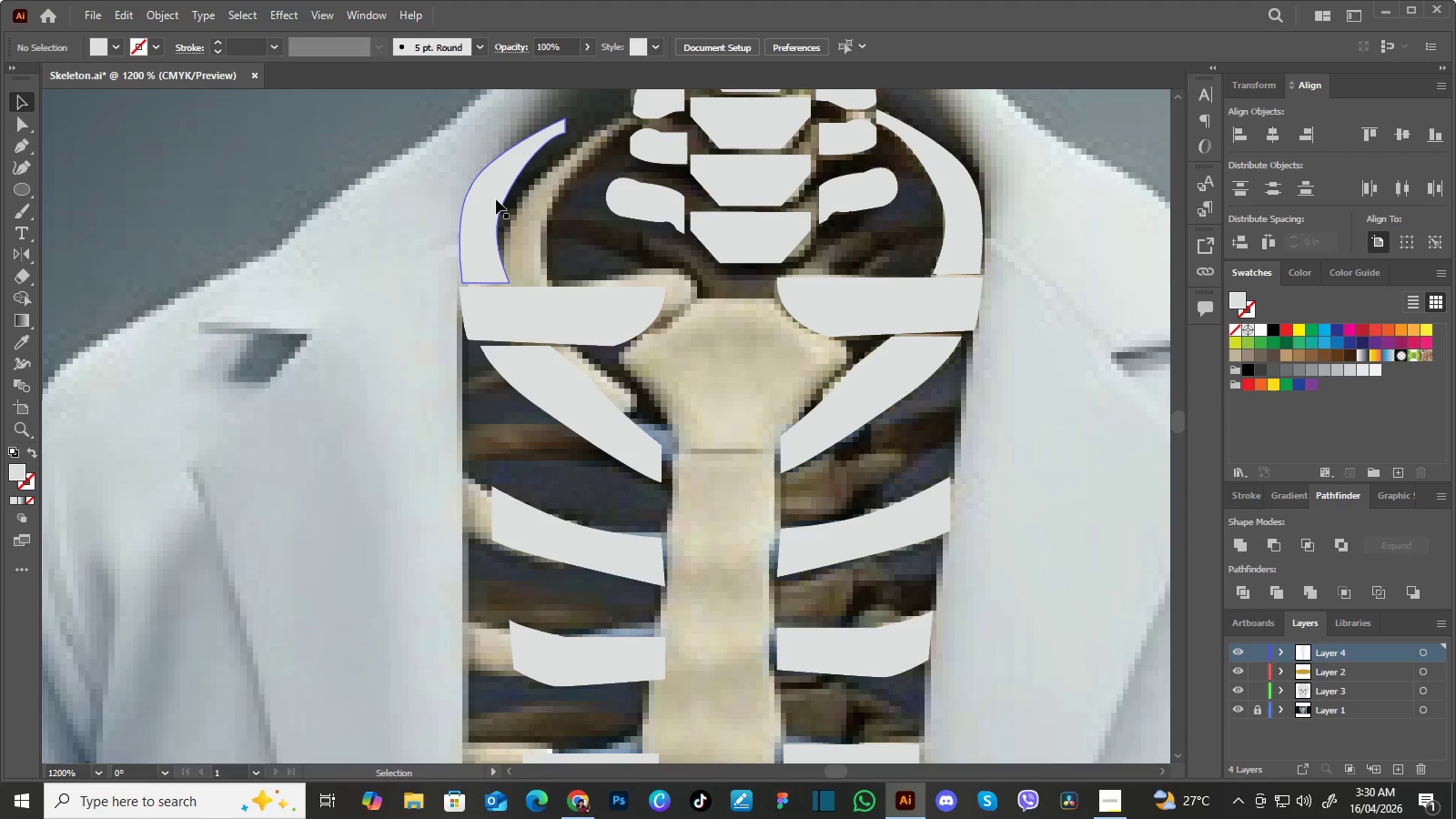 
left_click([491, 195])
 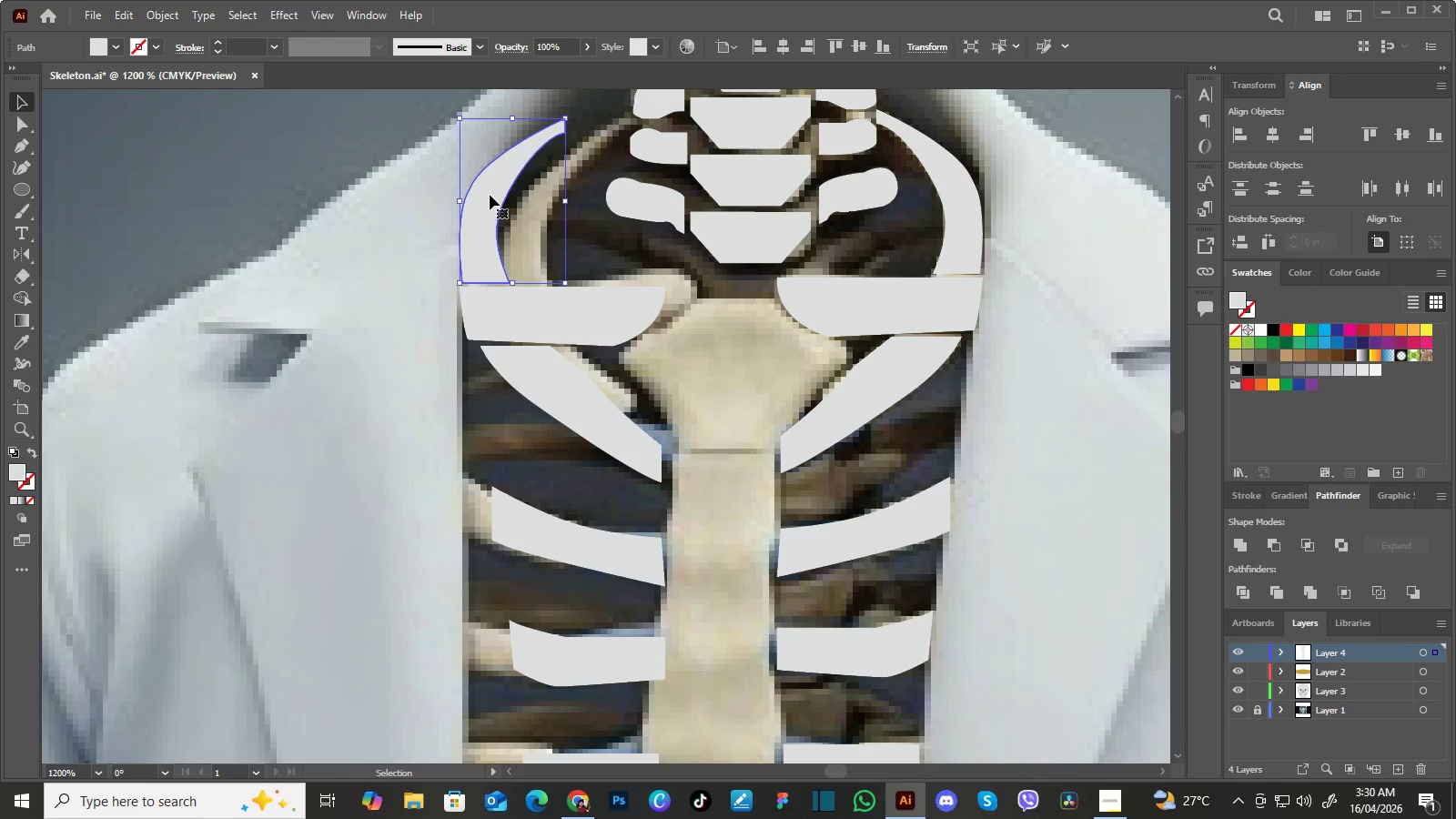 
left_click_drag(start_coordinate=[490, 195], to_coordinate=[533, 195])
 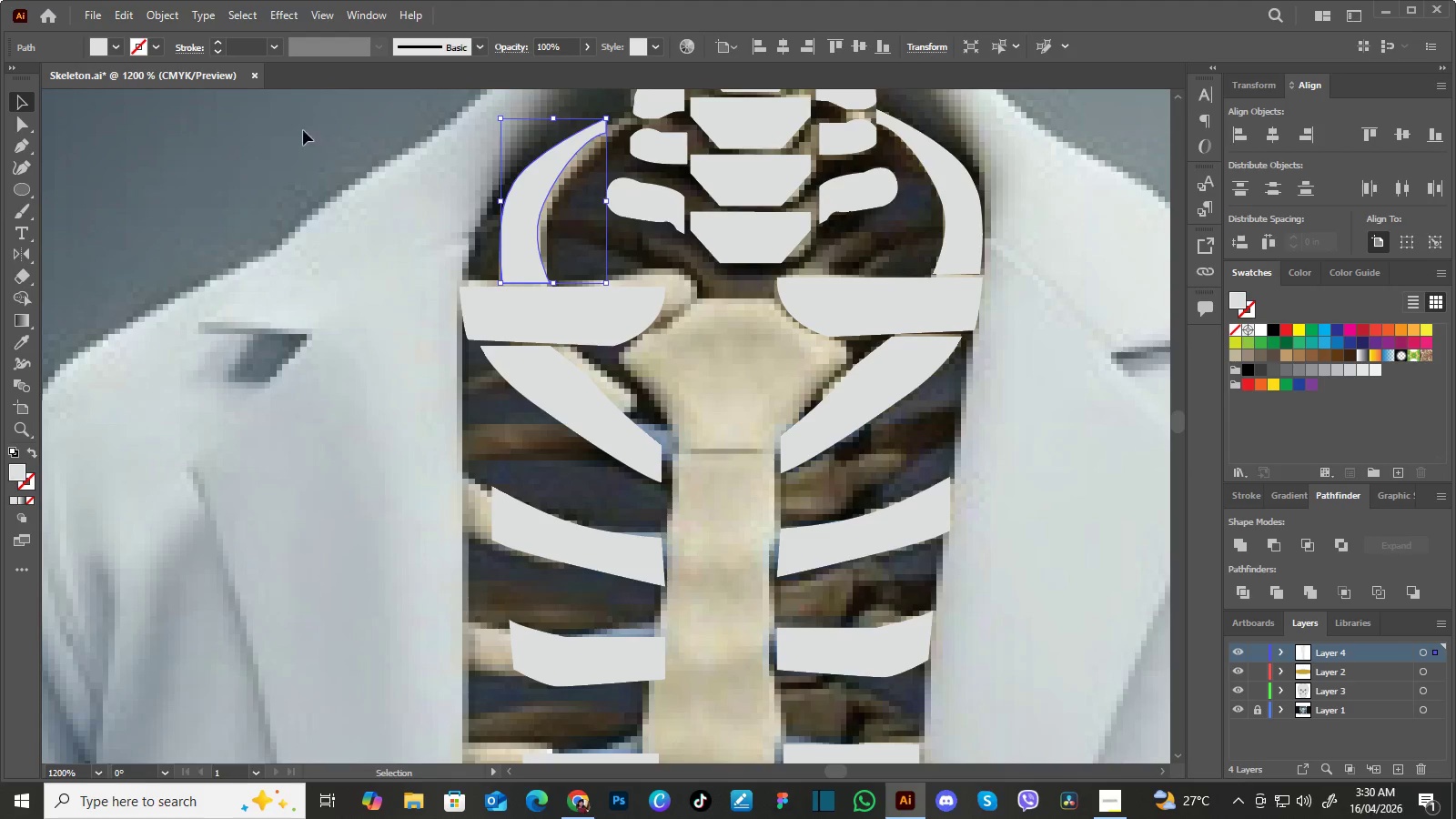 
left_click([292, 124])
 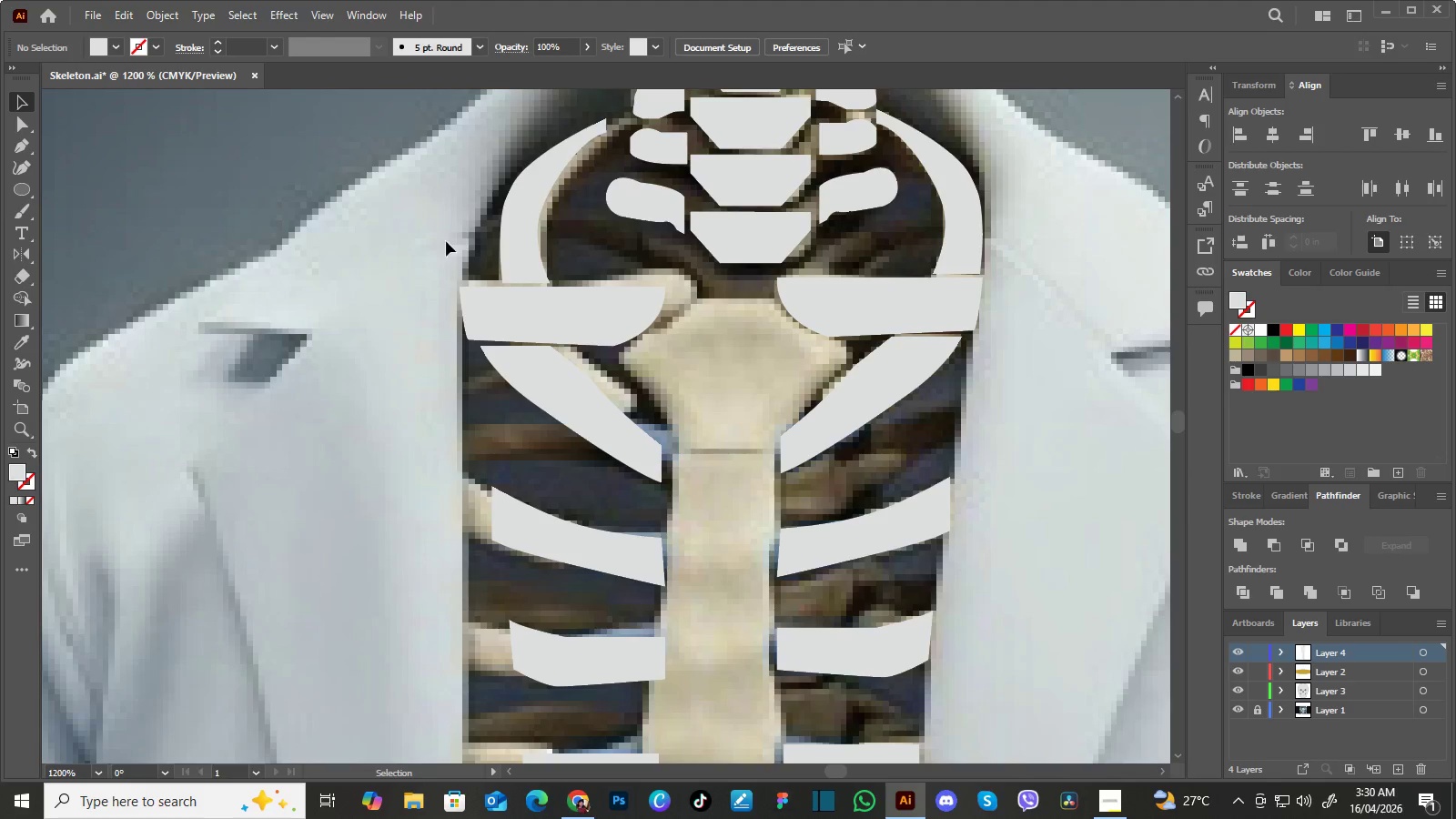 
hold_key(key=Space, duration=1.08)
 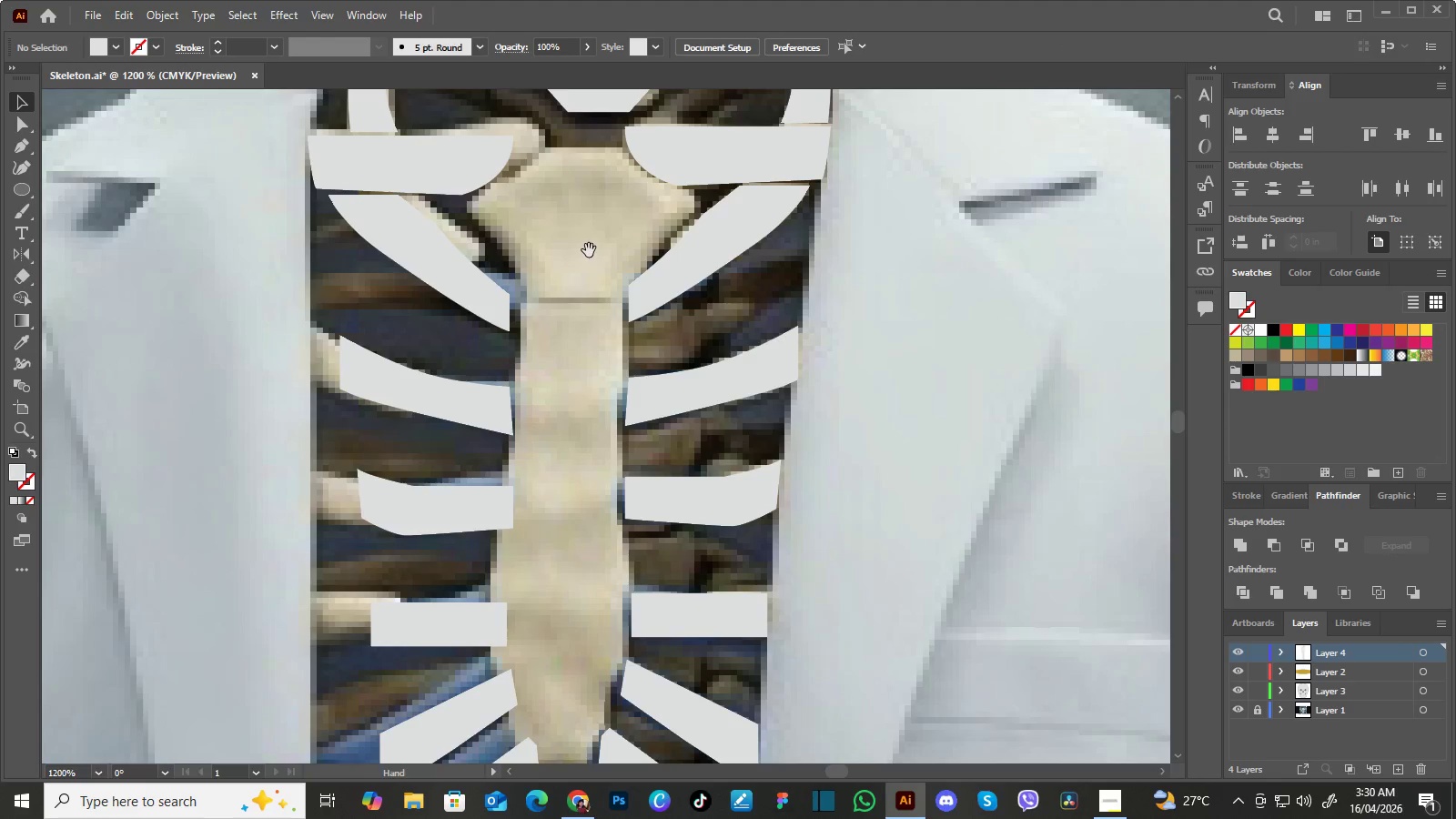 
left_click_drag(start_coordinate=[675, 379], to_coordinate=[564, 258])
 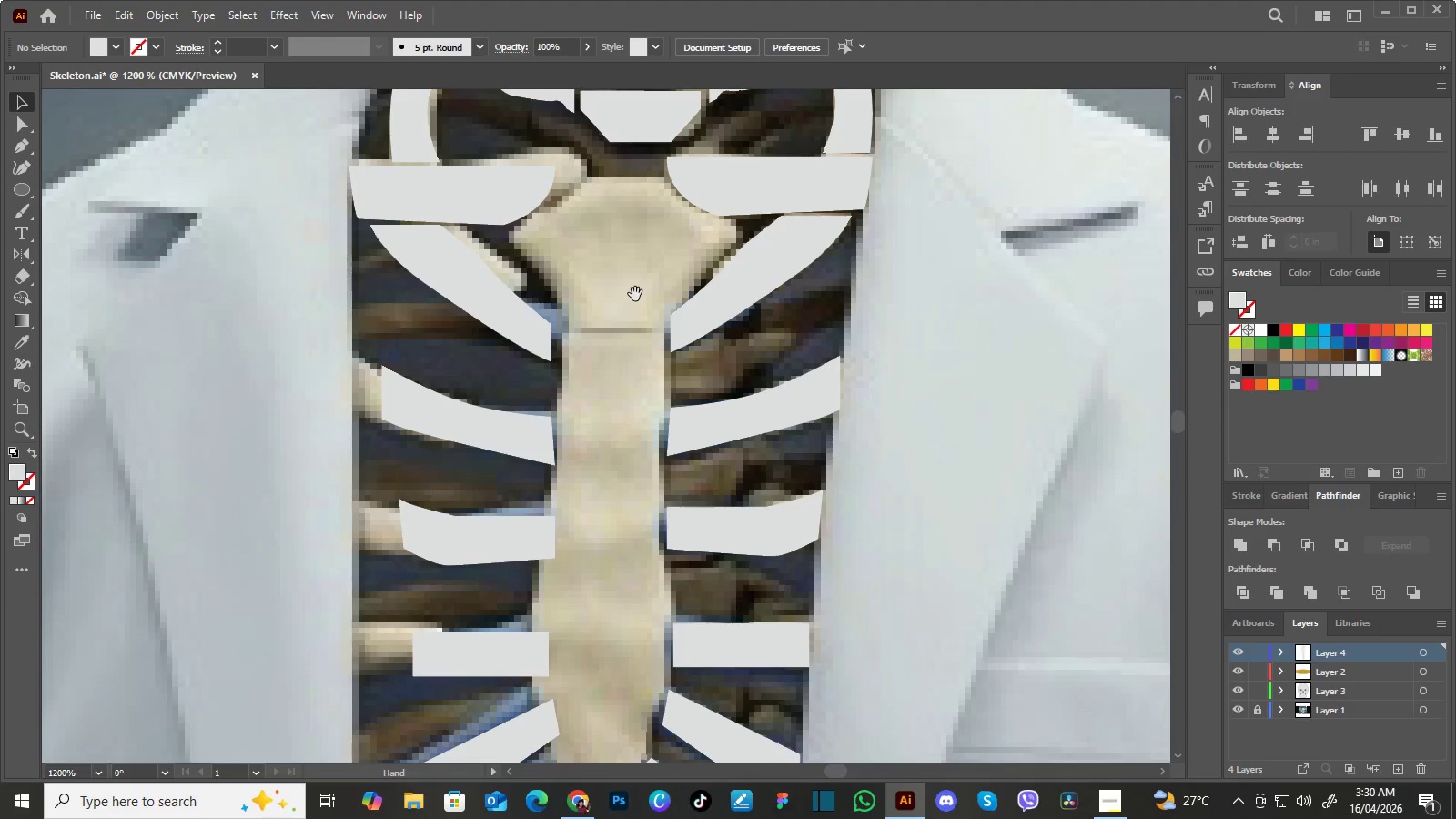 
left_click_drag(start_coordinate=[636, 296], to_coordinate=[594, 266])
 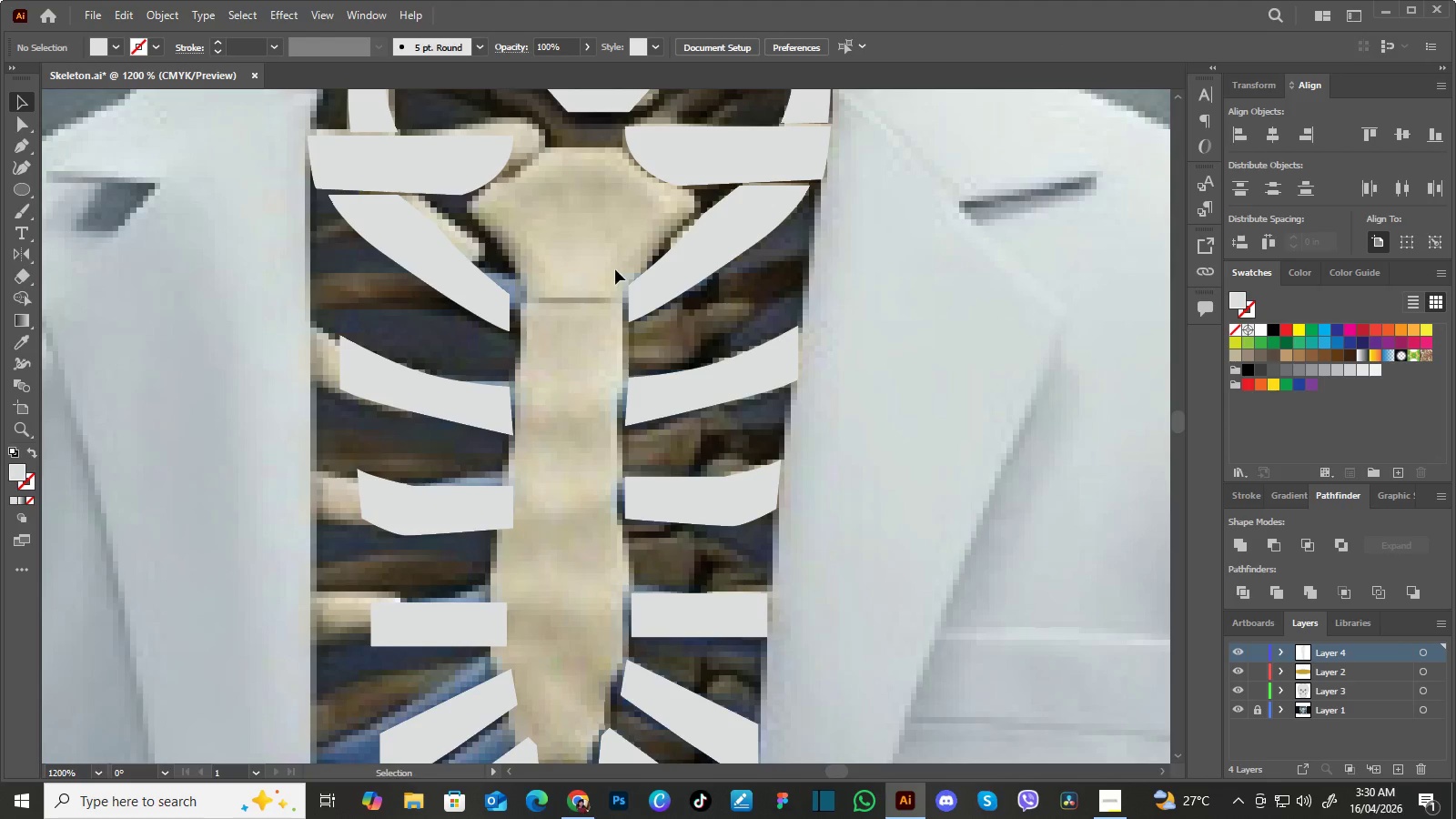 
hold_key(key=Space, duration=0.55)
 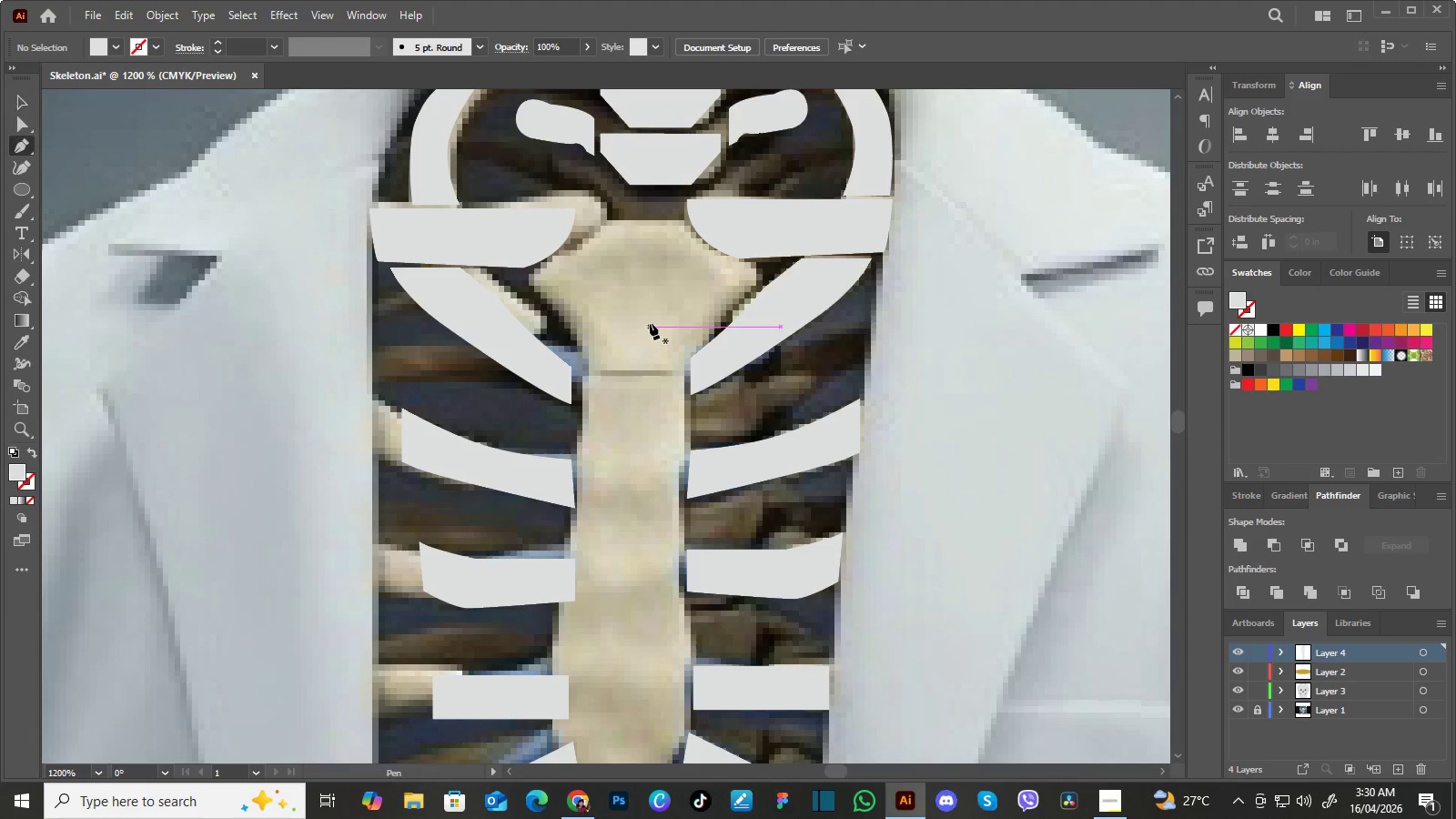 
left_click_drag(start_coordinate=[589, 250], to_coordinate=[651, 323])
 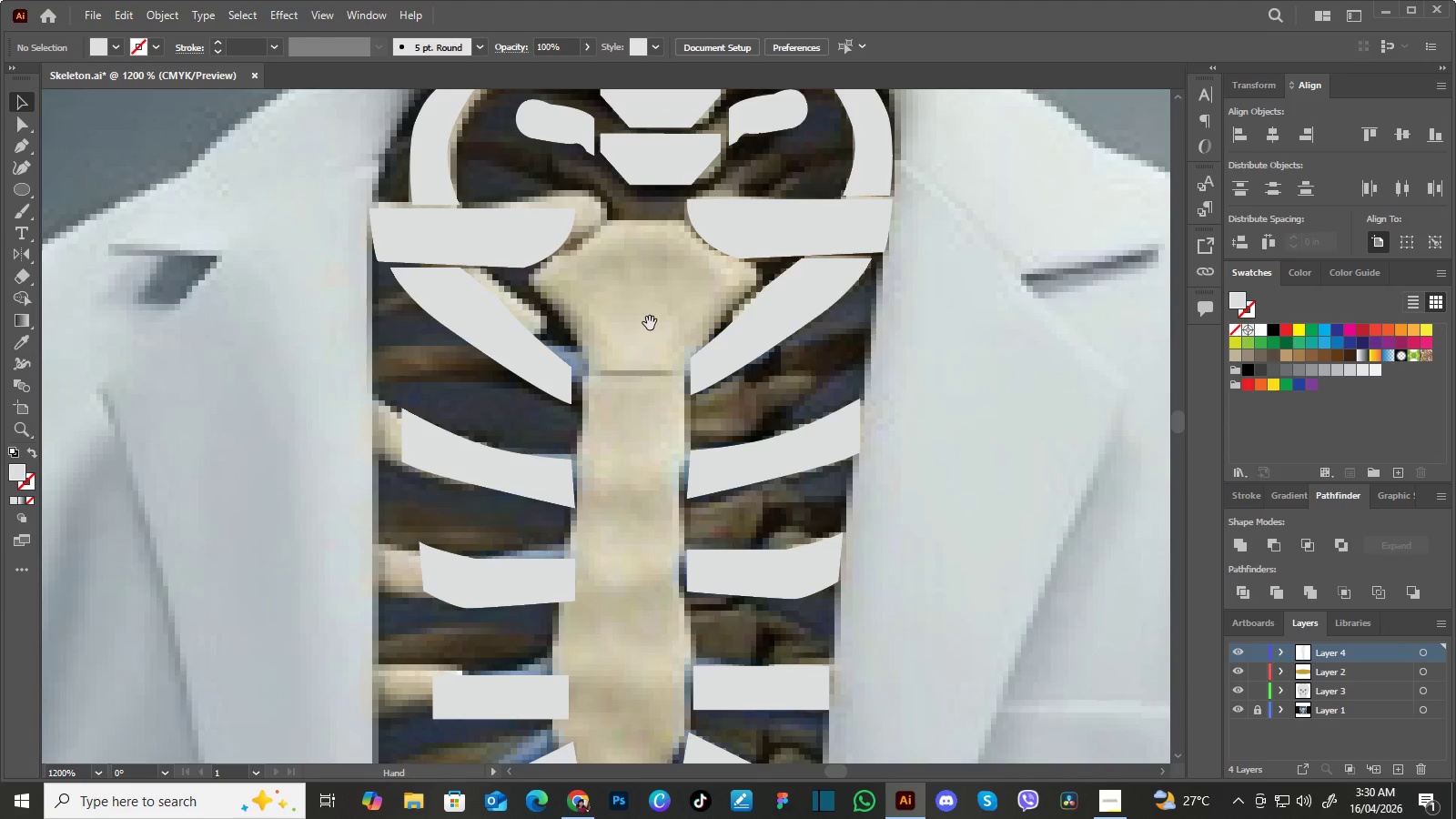 
hold_key(key=Space, duration=1.66)
 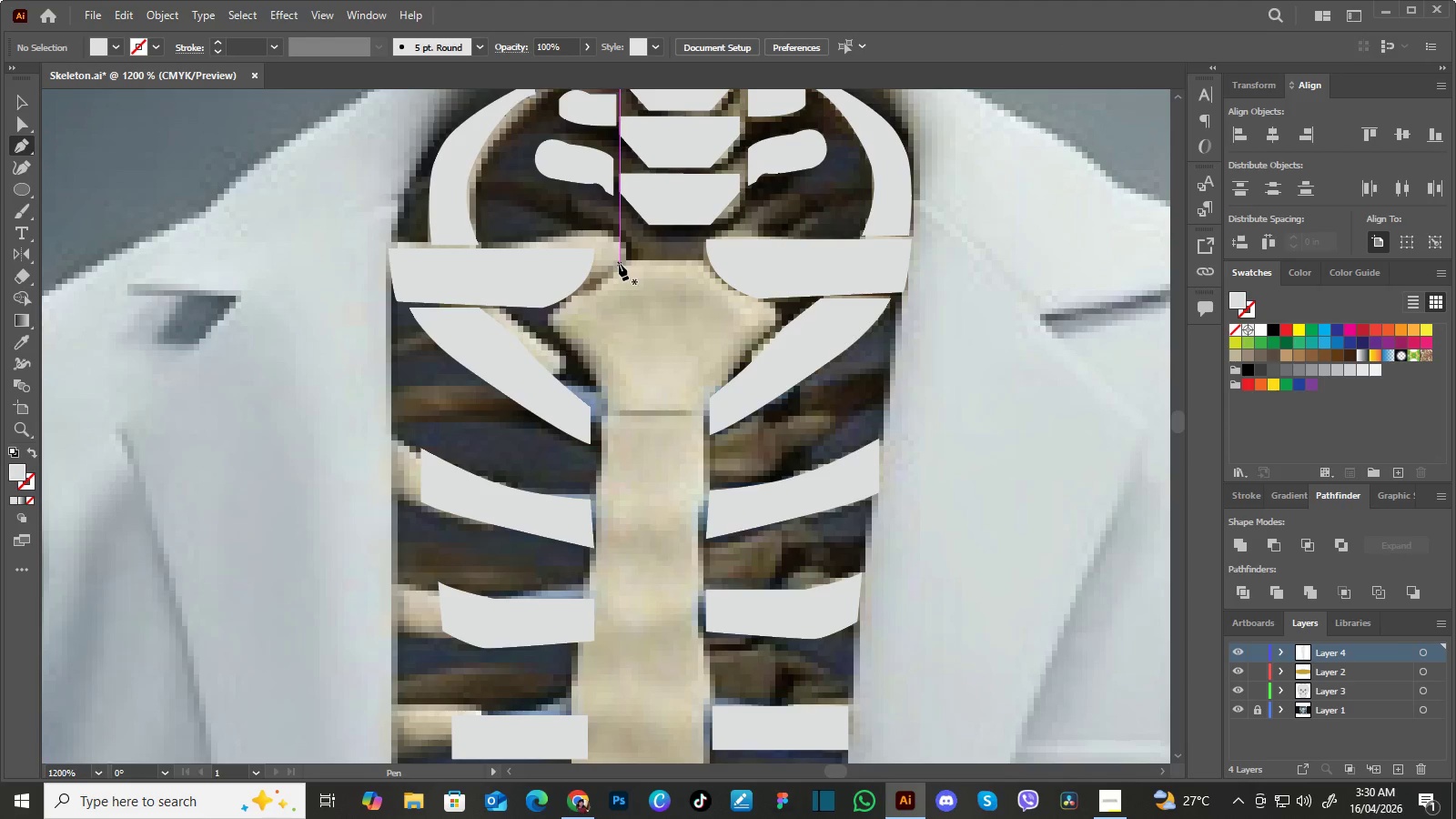 
key(P)
 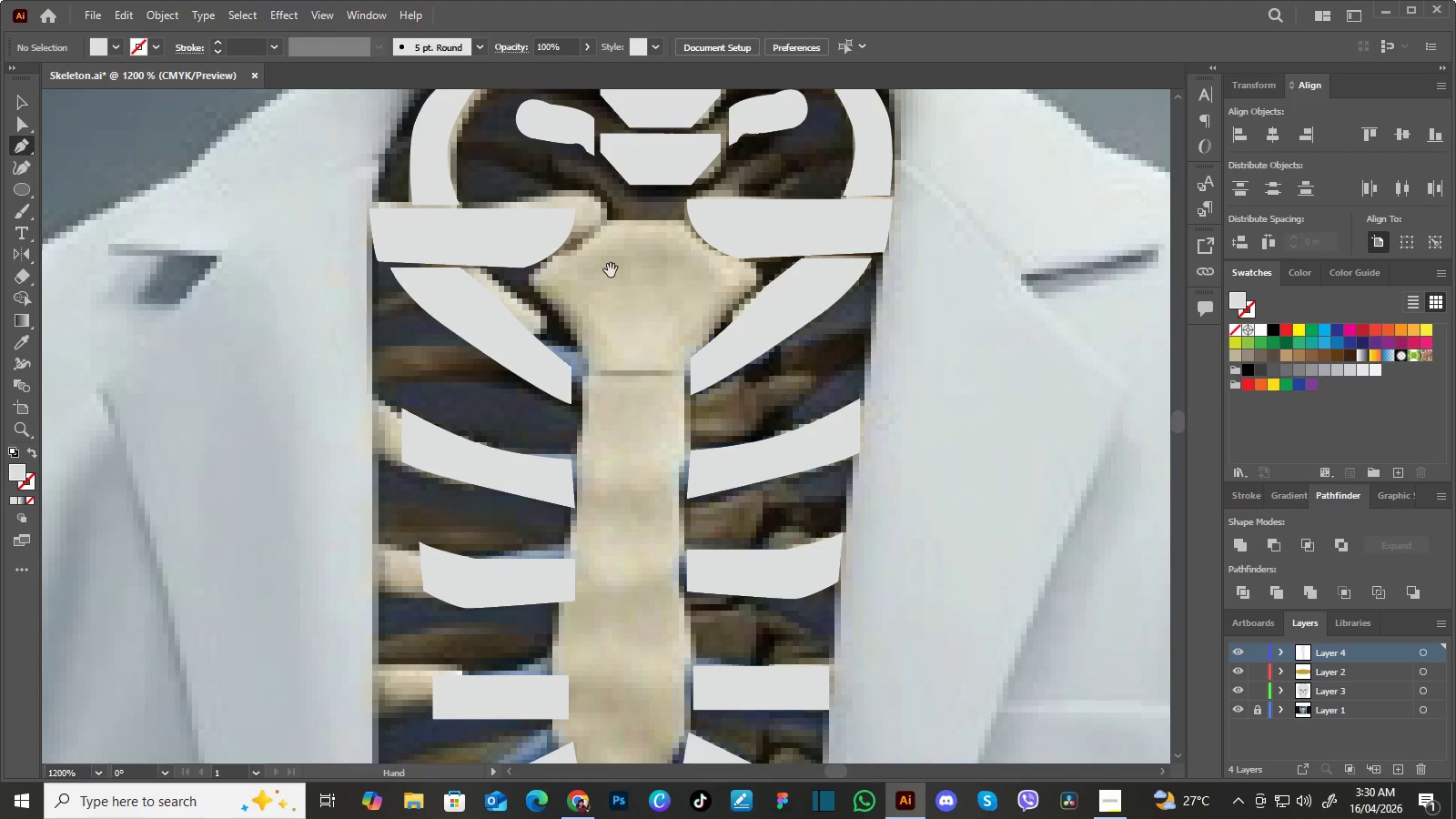 
left_click_drag(start_coordinate=[611, 268], to_coordinate=[631, 309])
 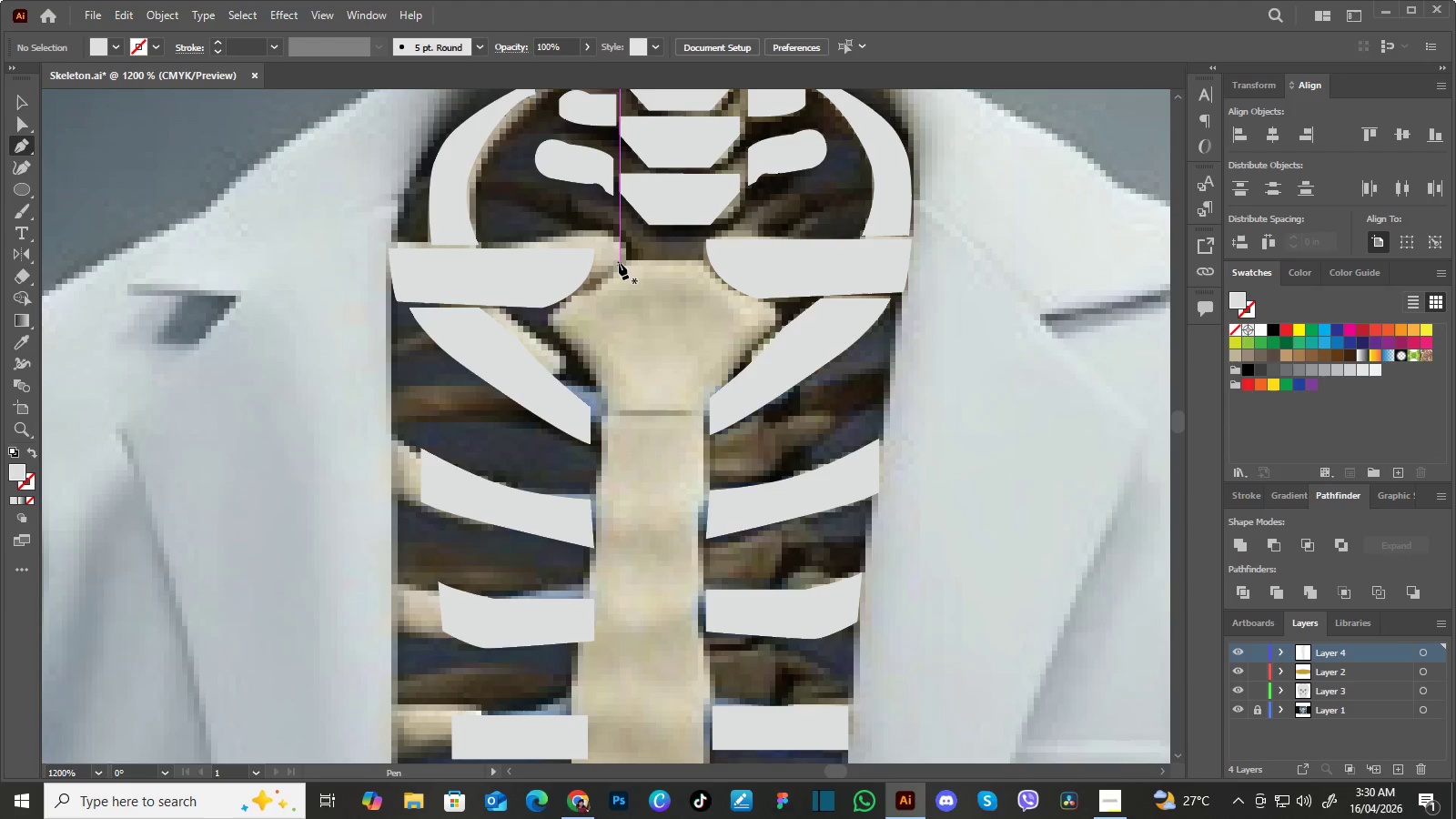 
left_click([619, 259])
 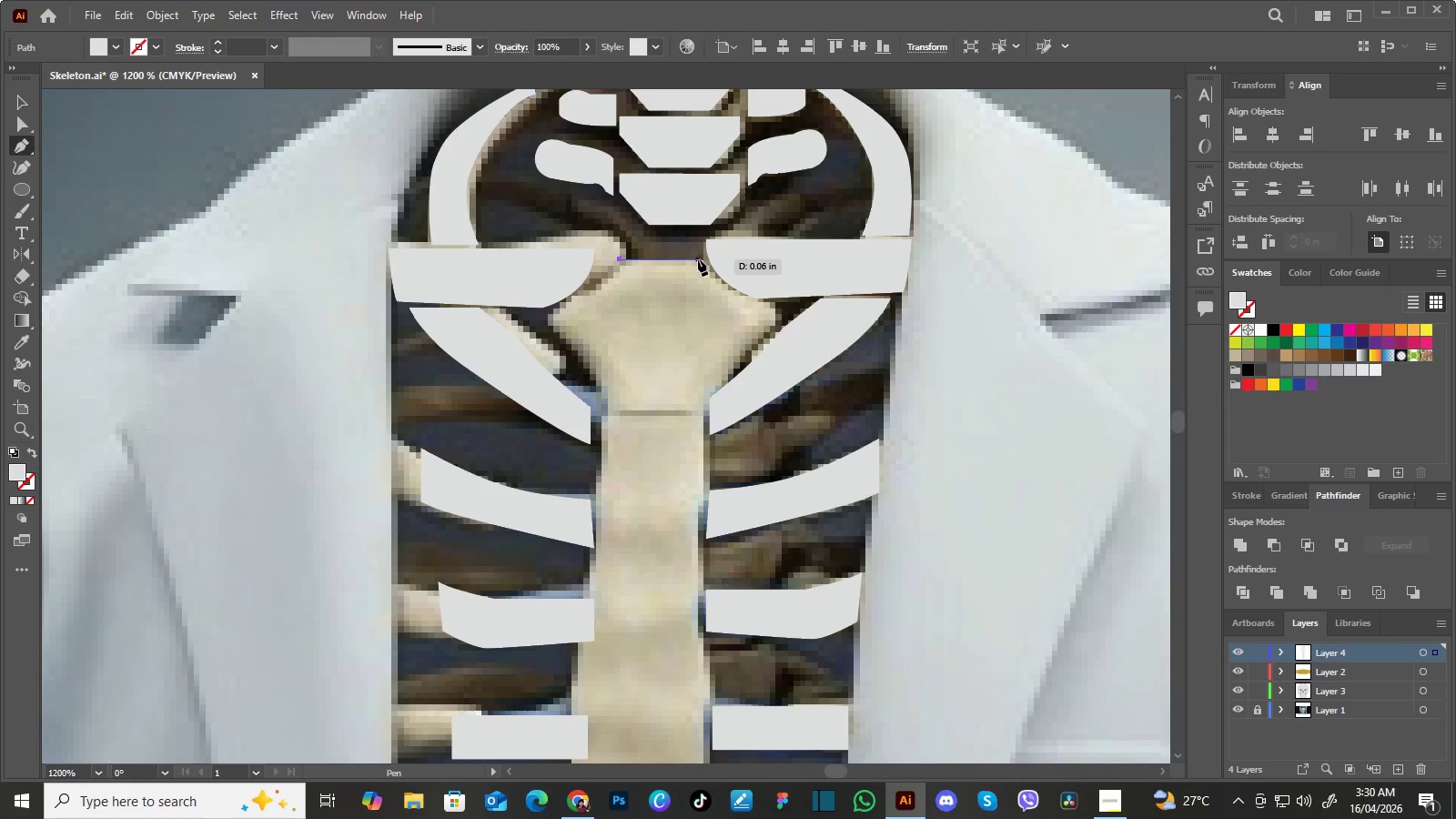 
left_click([698, 258])
 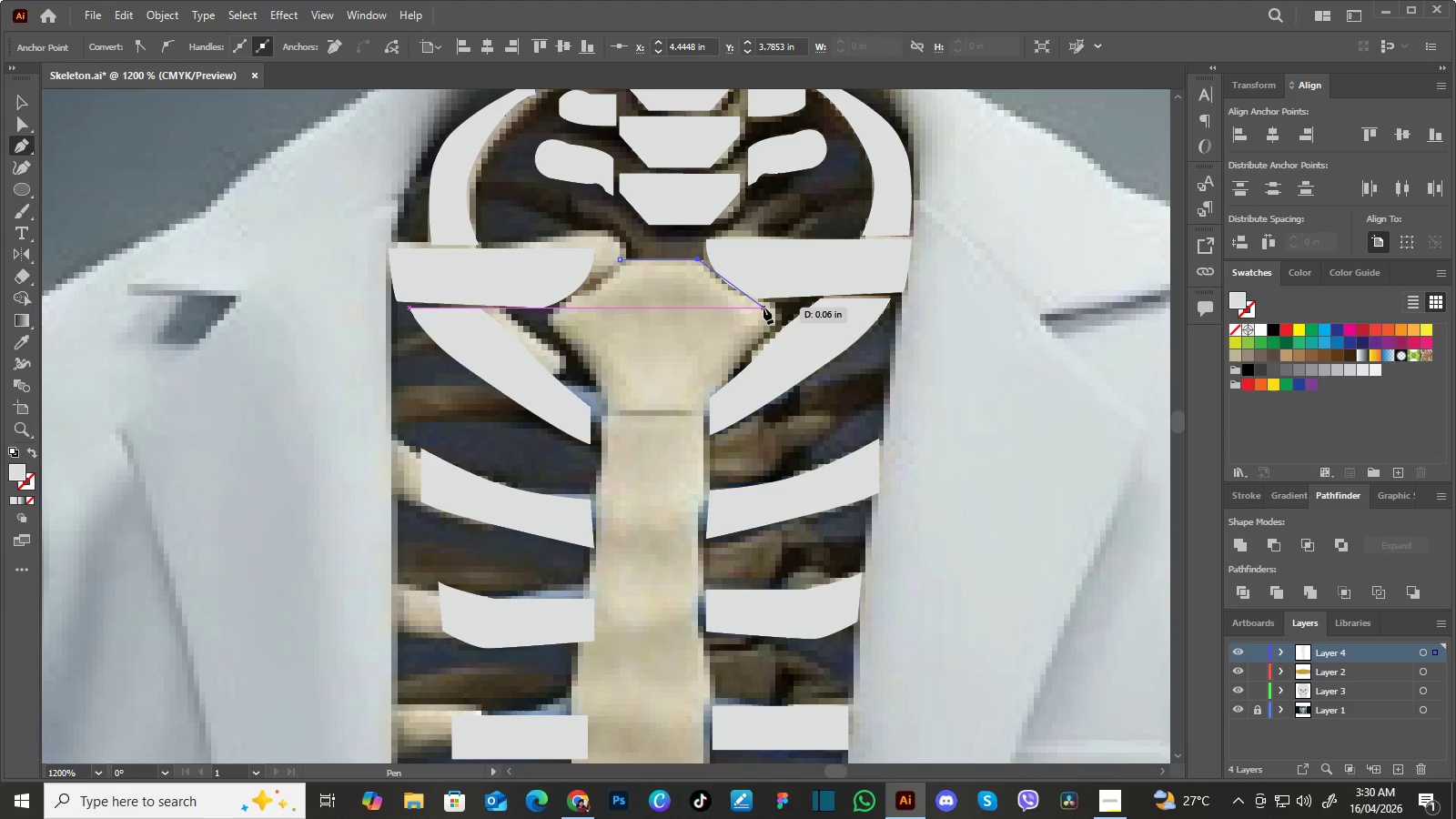 
left_click_drag(start_coordinate=[764, 306], to_coordinate=[803, 312])
 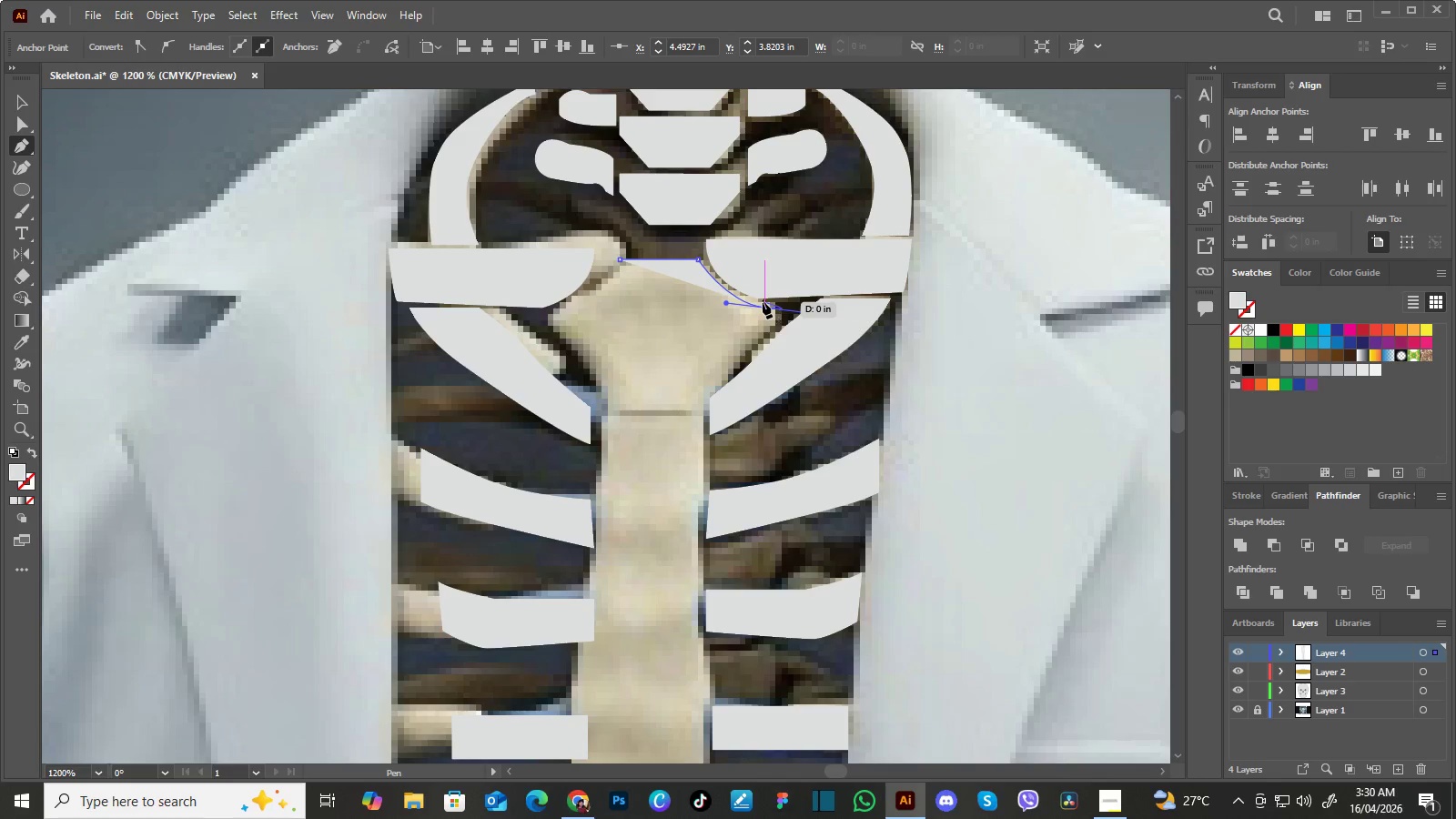 
key(Alt+AltLeft)
 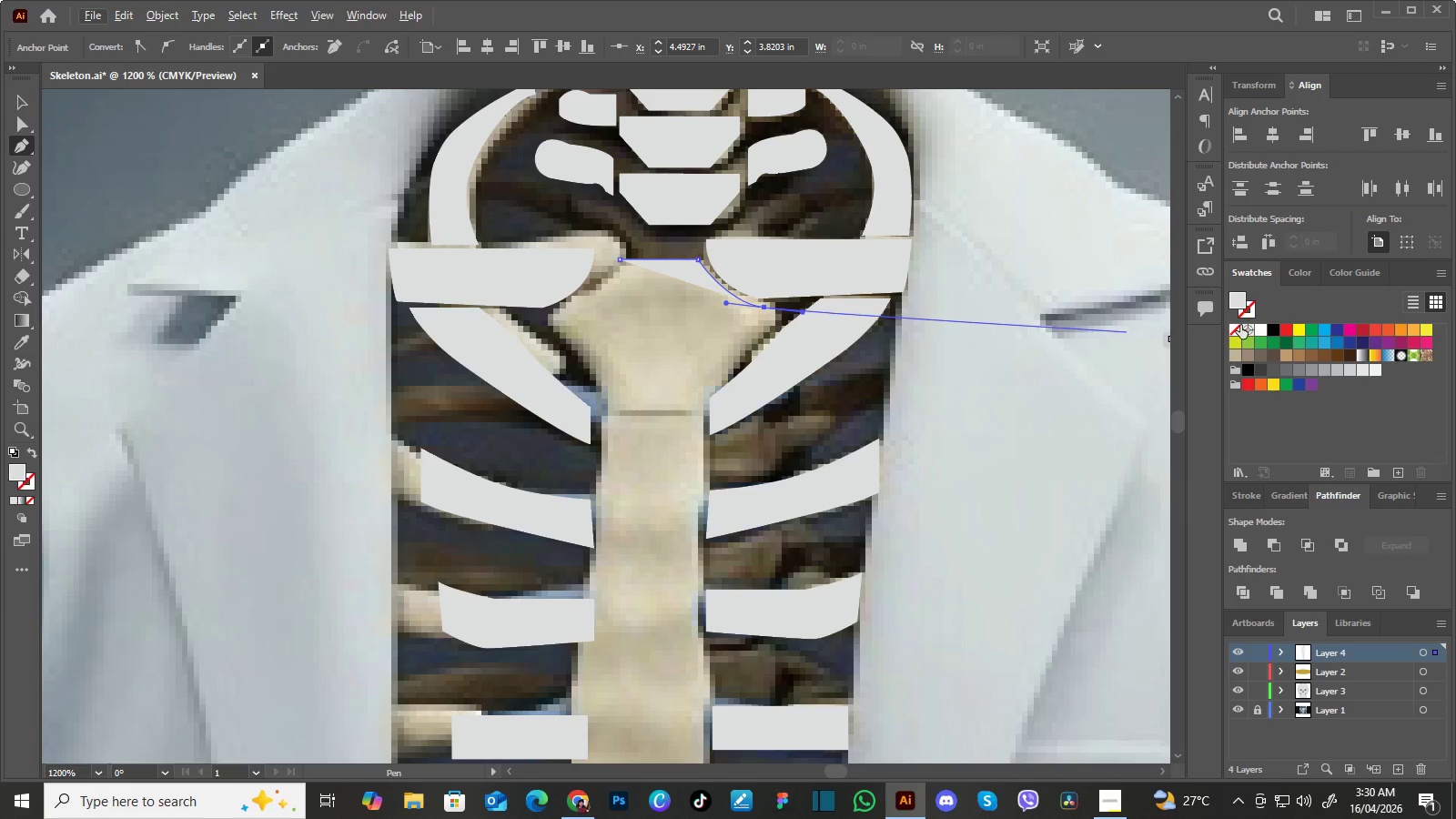 
left_click([1238, 327])
 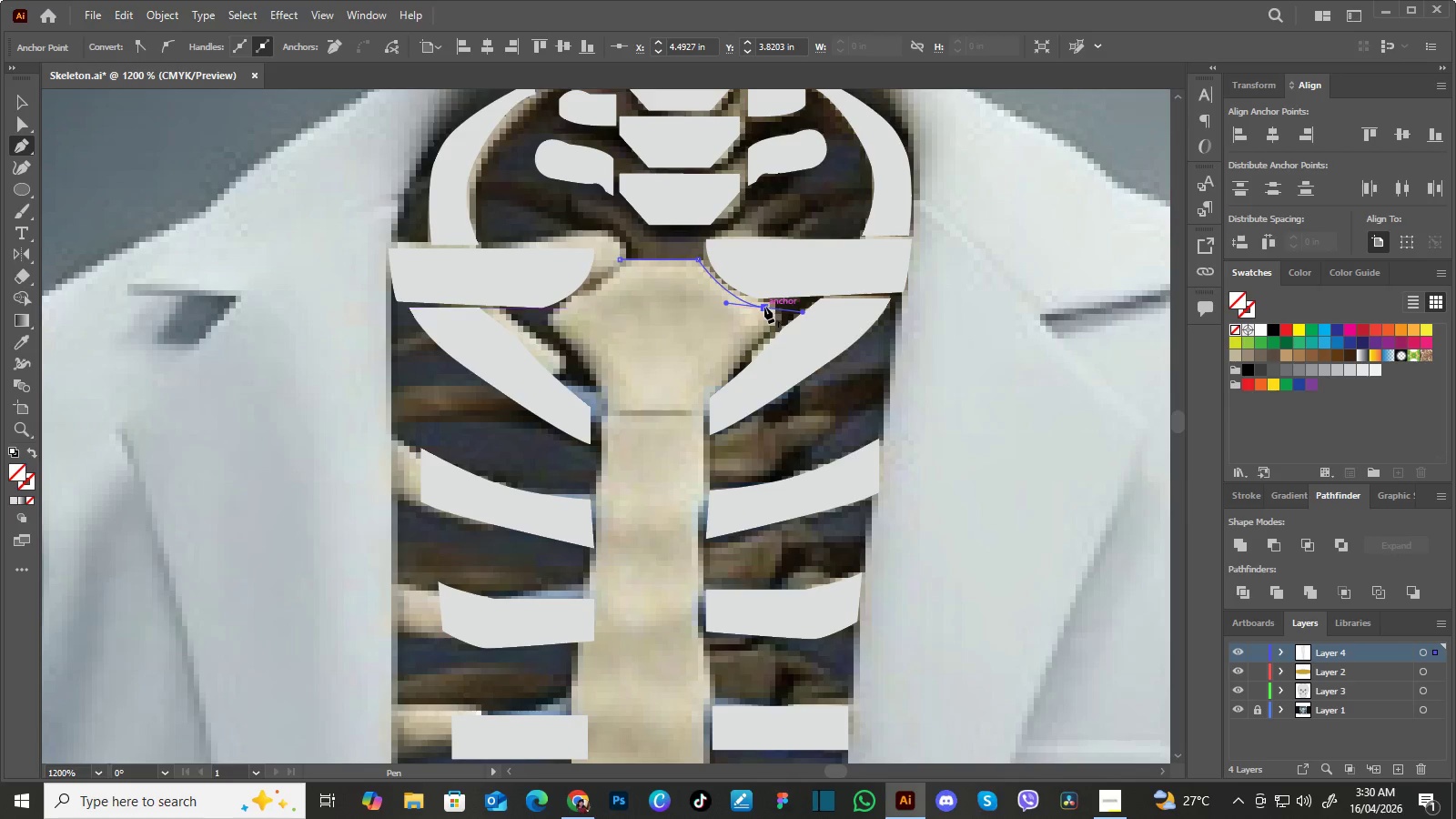 
hold_key(key=AltLeft, duration=0.58)
left_click([764, 307])
 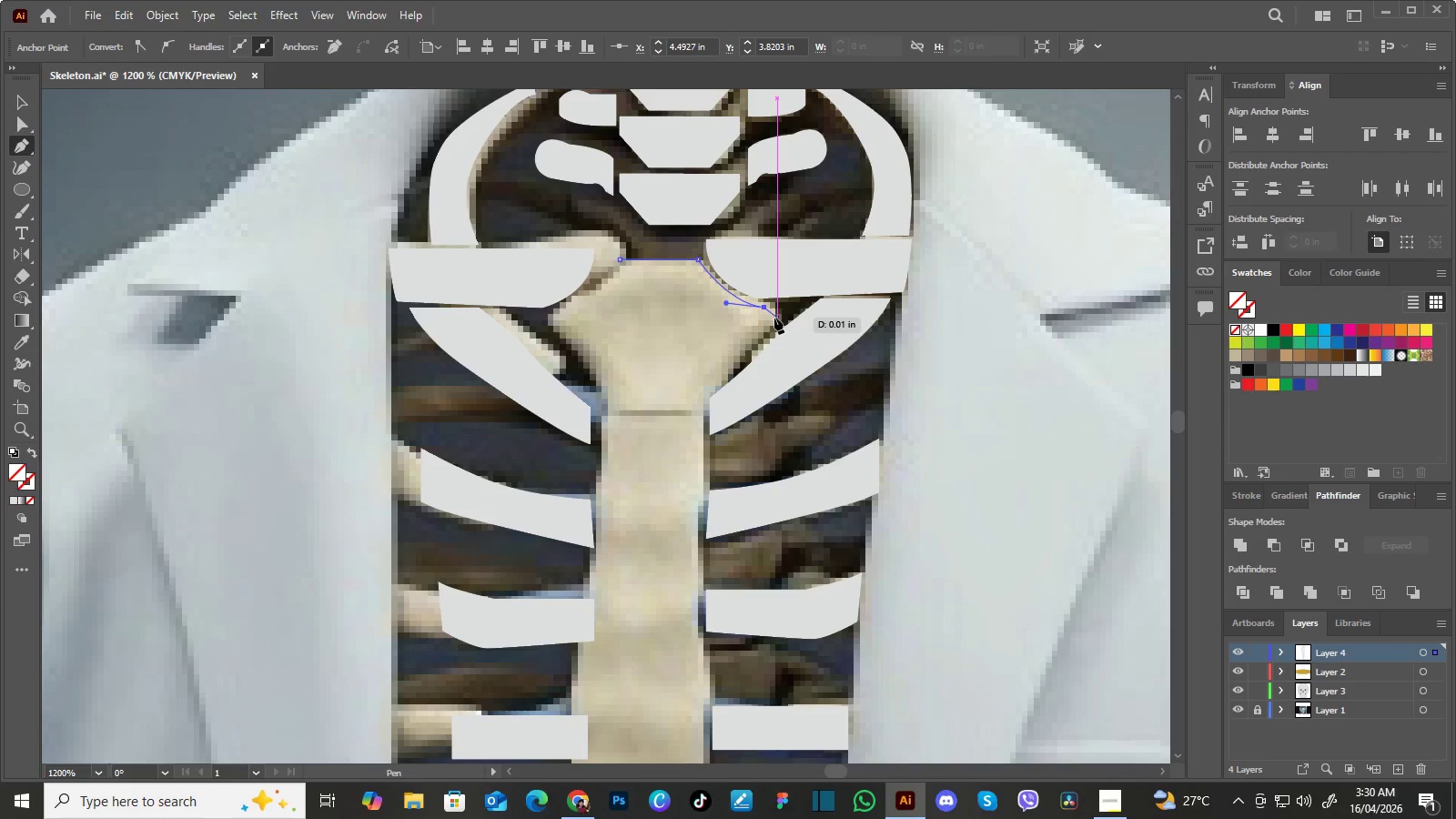 
left_click_drag(start_coordinate=[774, 318], to_coordinate=[775, 325])
 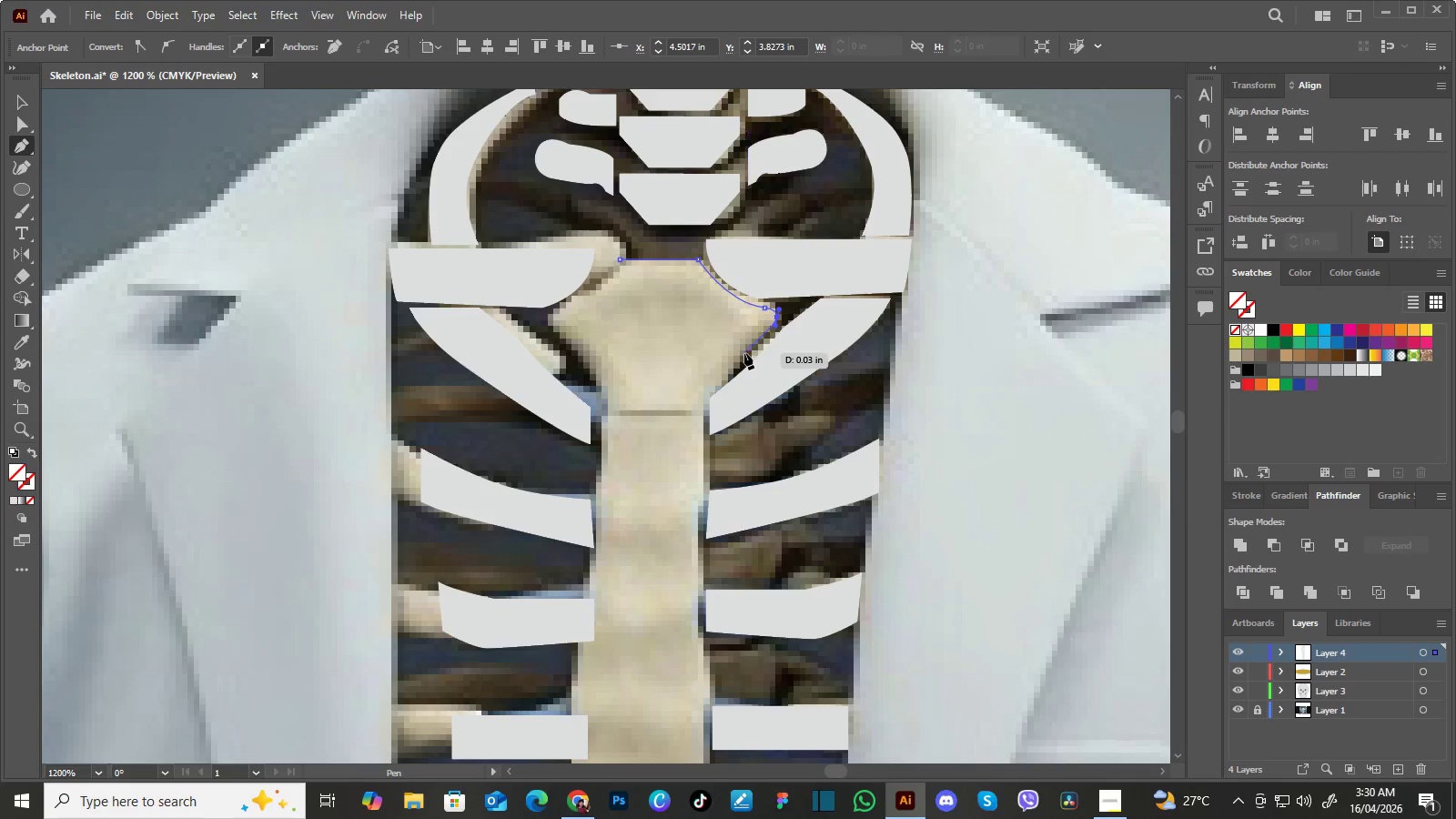 
left_click([743, 353])
 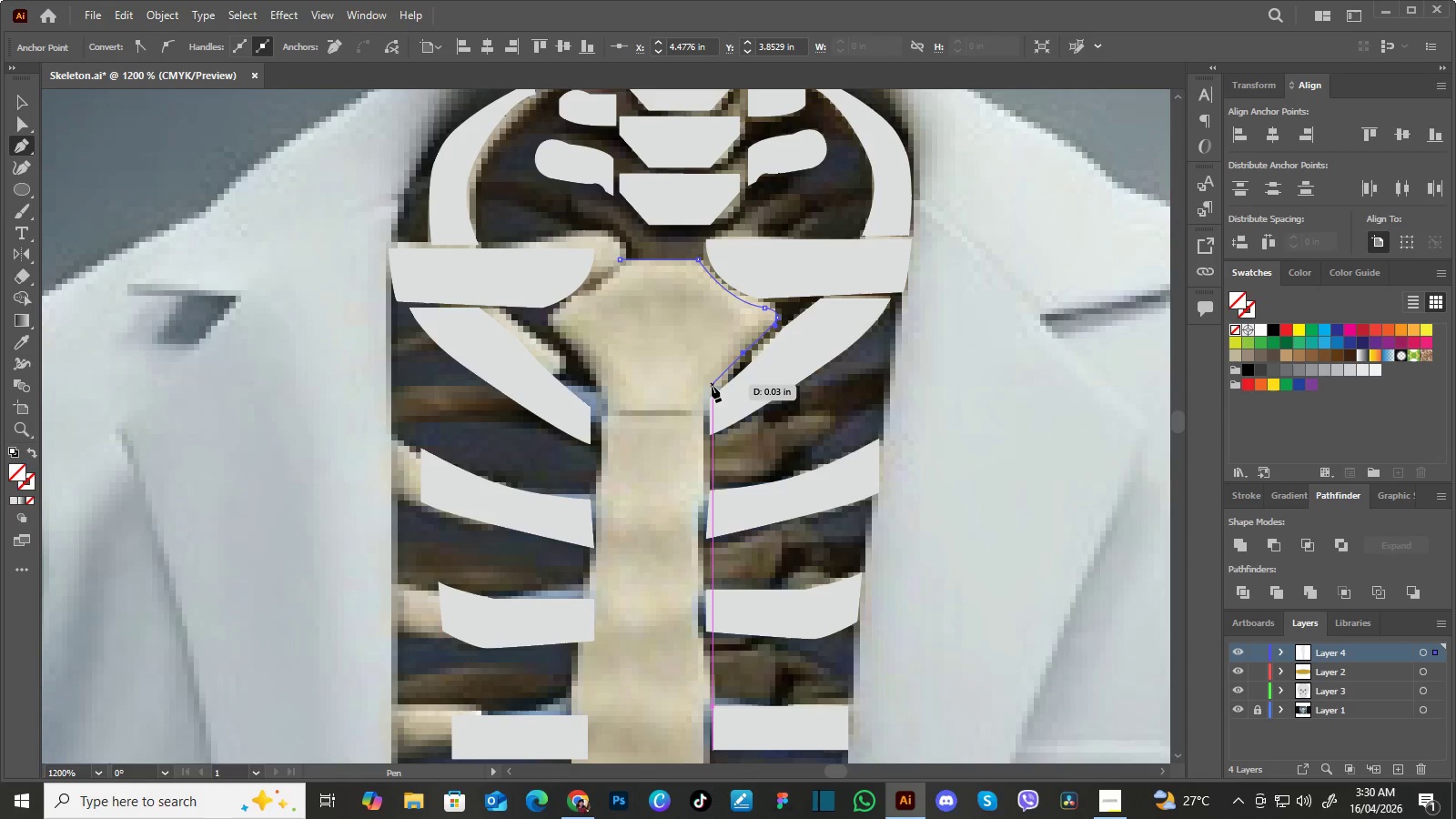 
left_click([711, 387])
 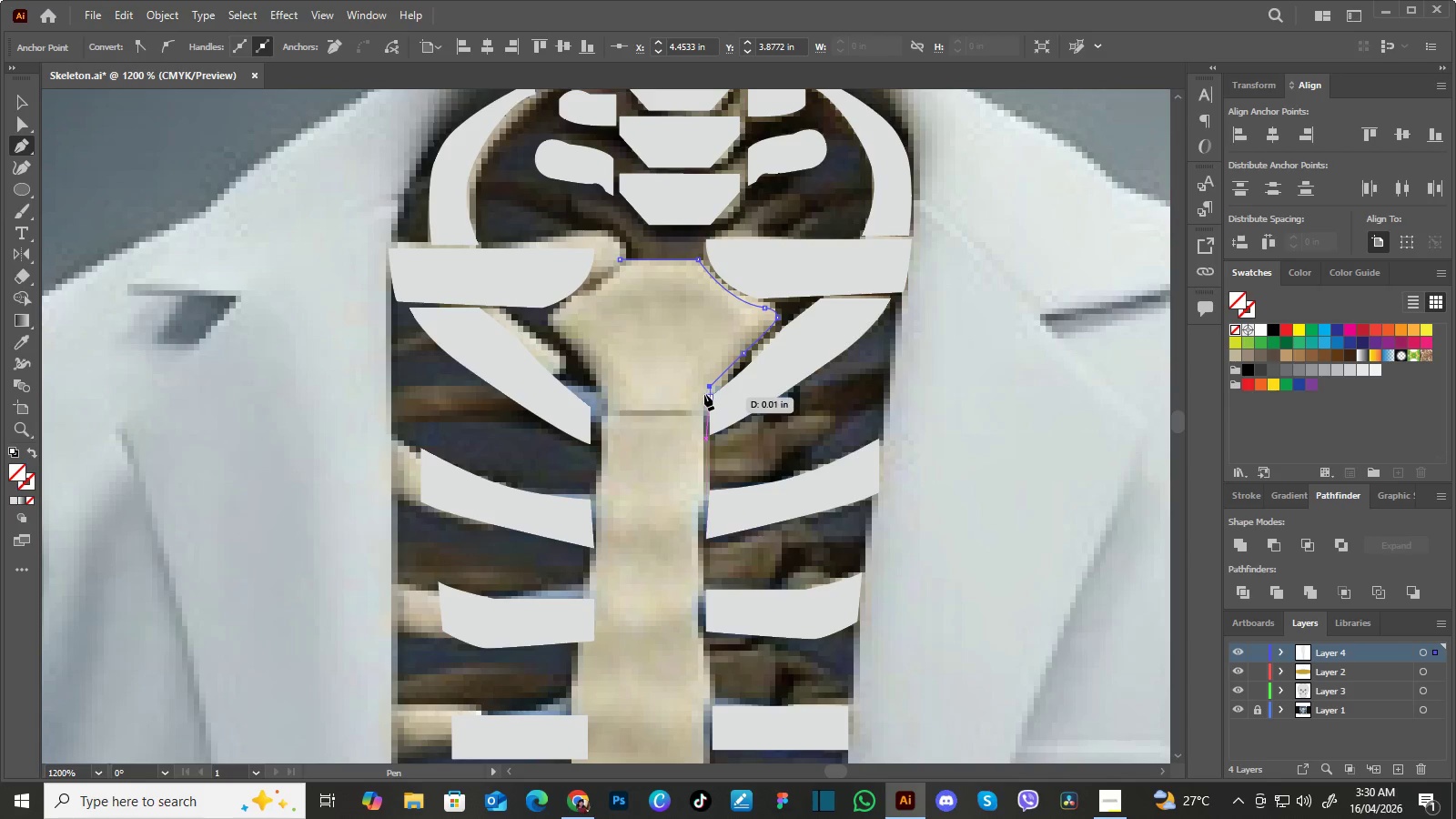 
left_click([704, 394])
 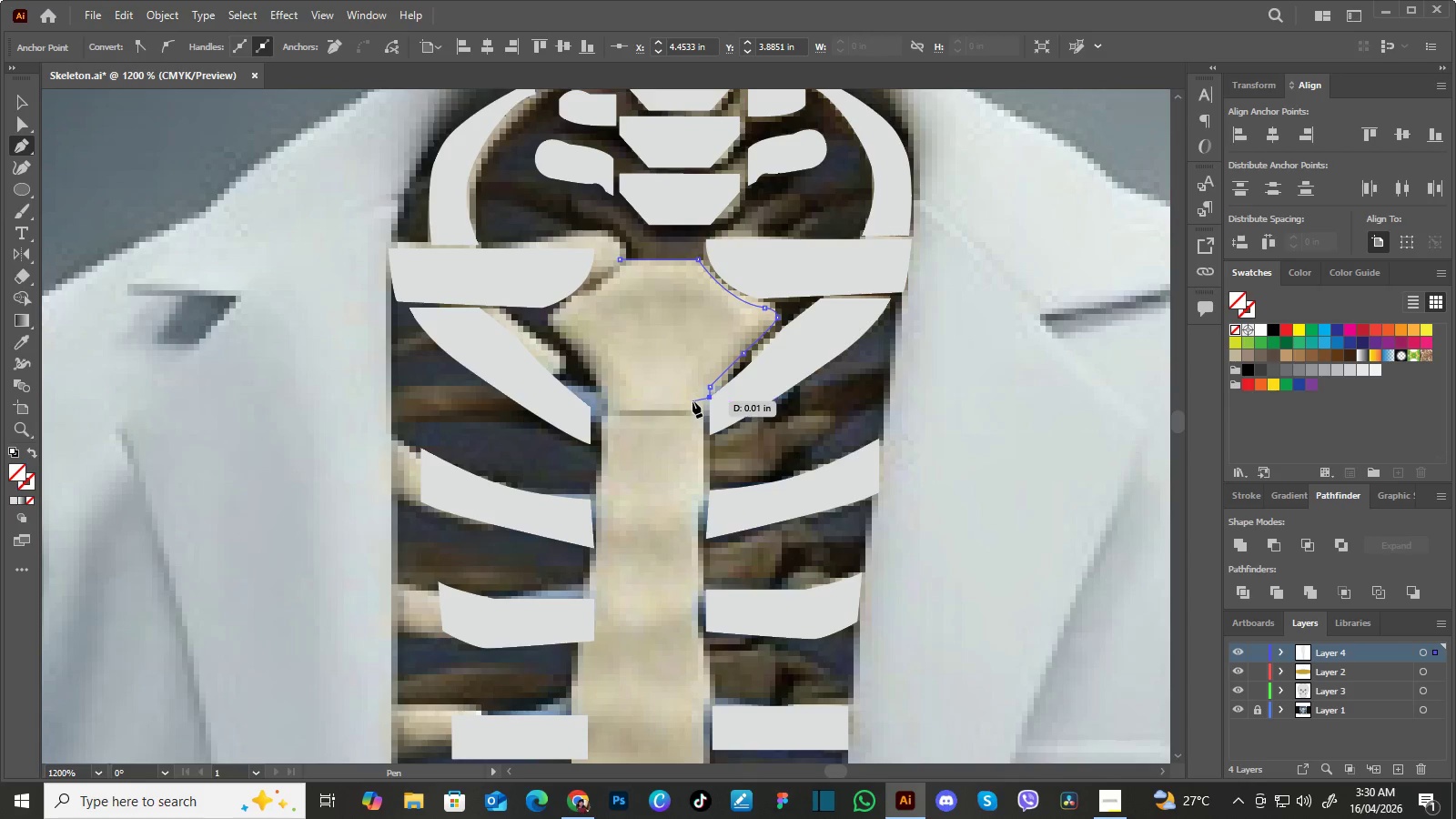 
key(Control+Z)
 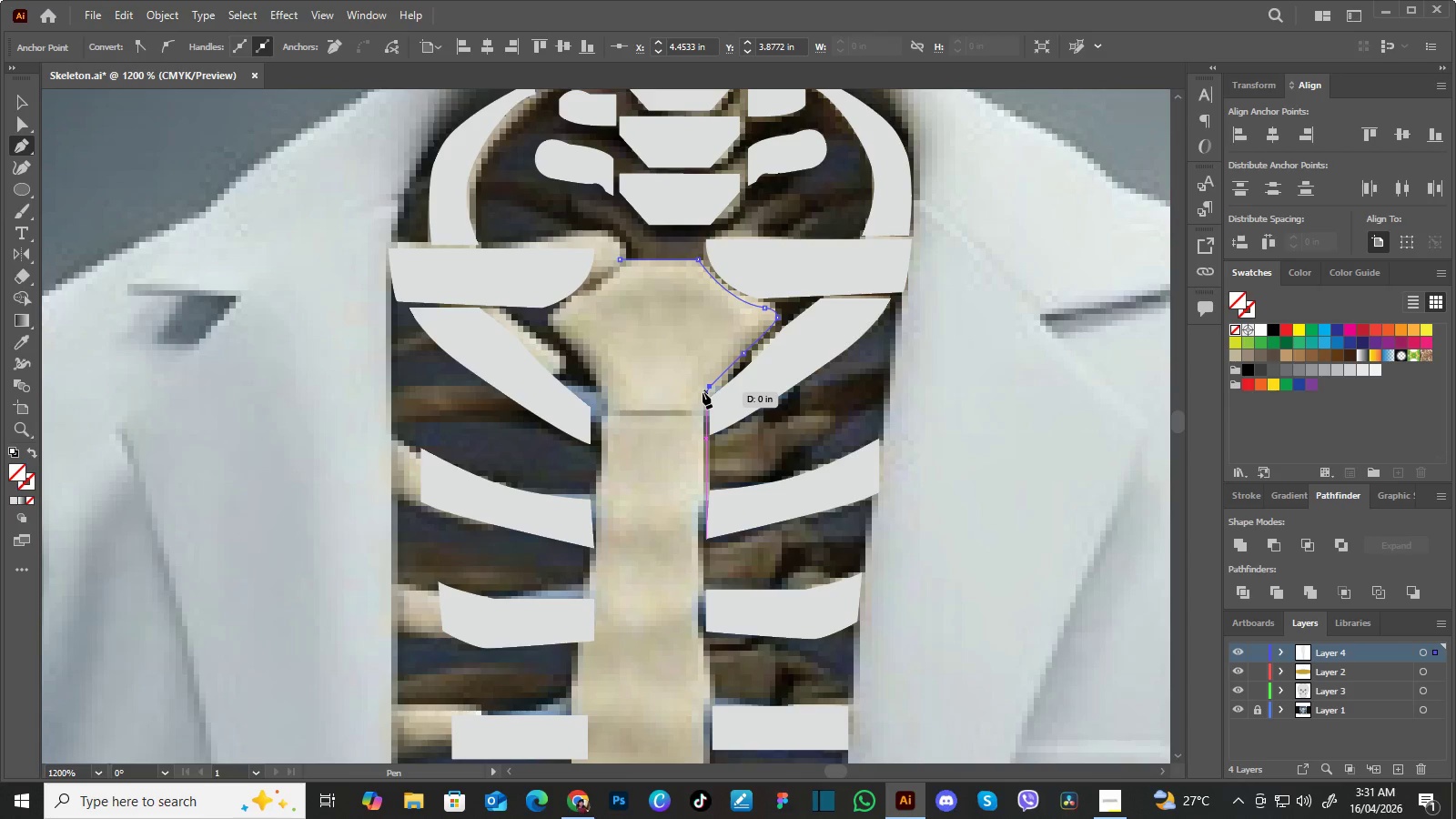 
left_click([703, 392])
 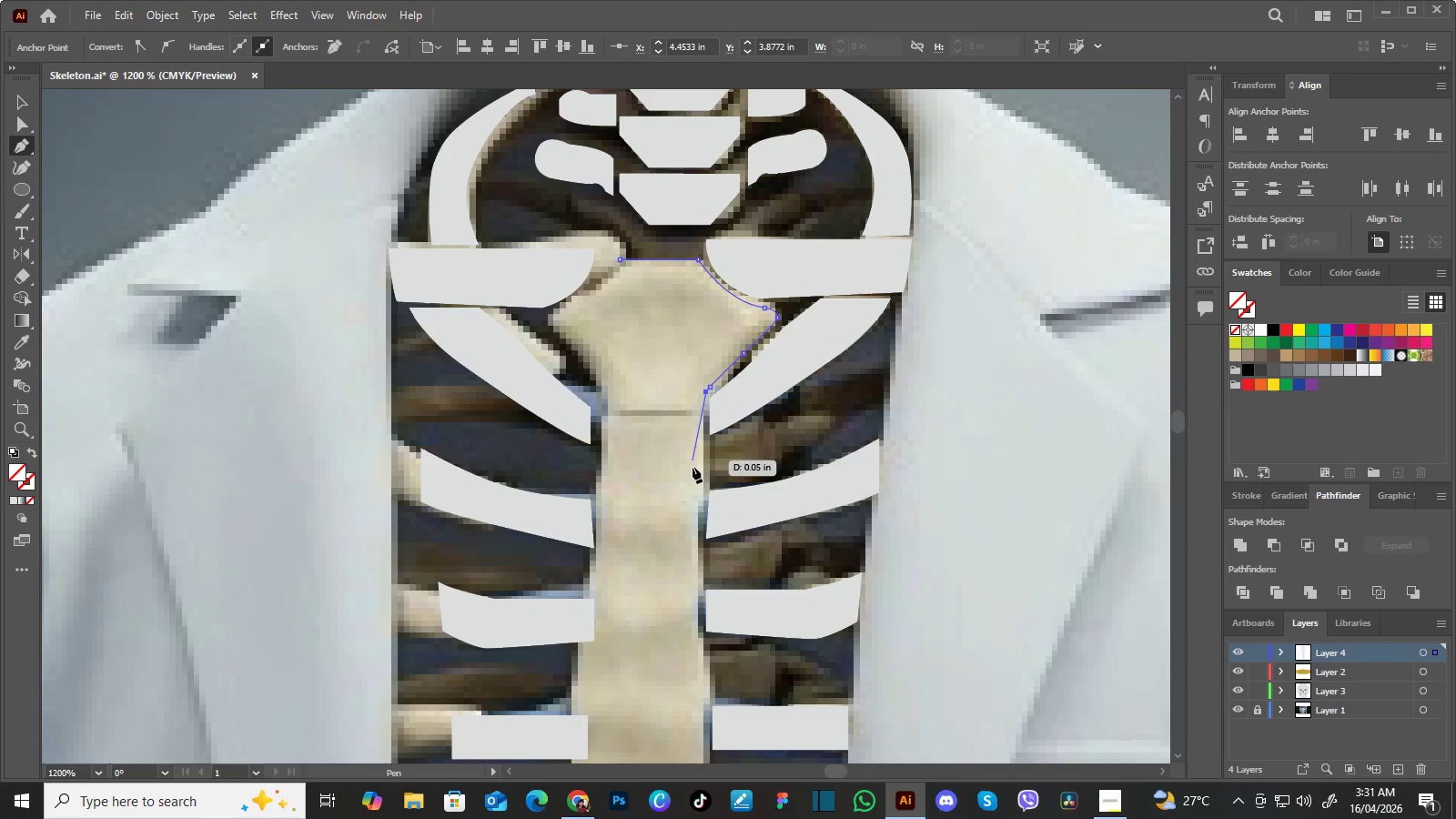 
hold_key(key=Space, duration=1.11)
 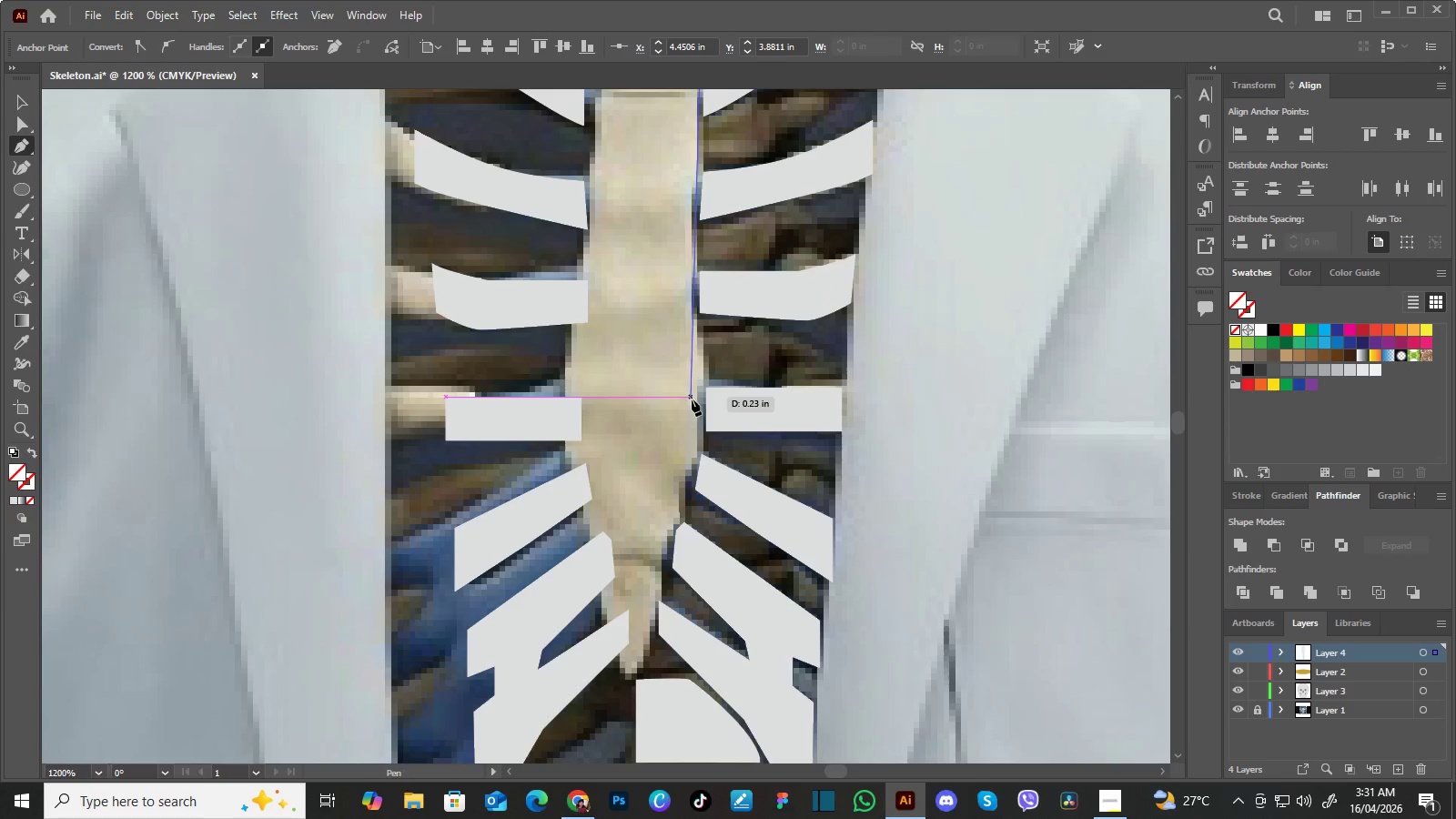 
left_click_drag(start_coordinate=[680, 514], to_coordinate=[675, 276])
 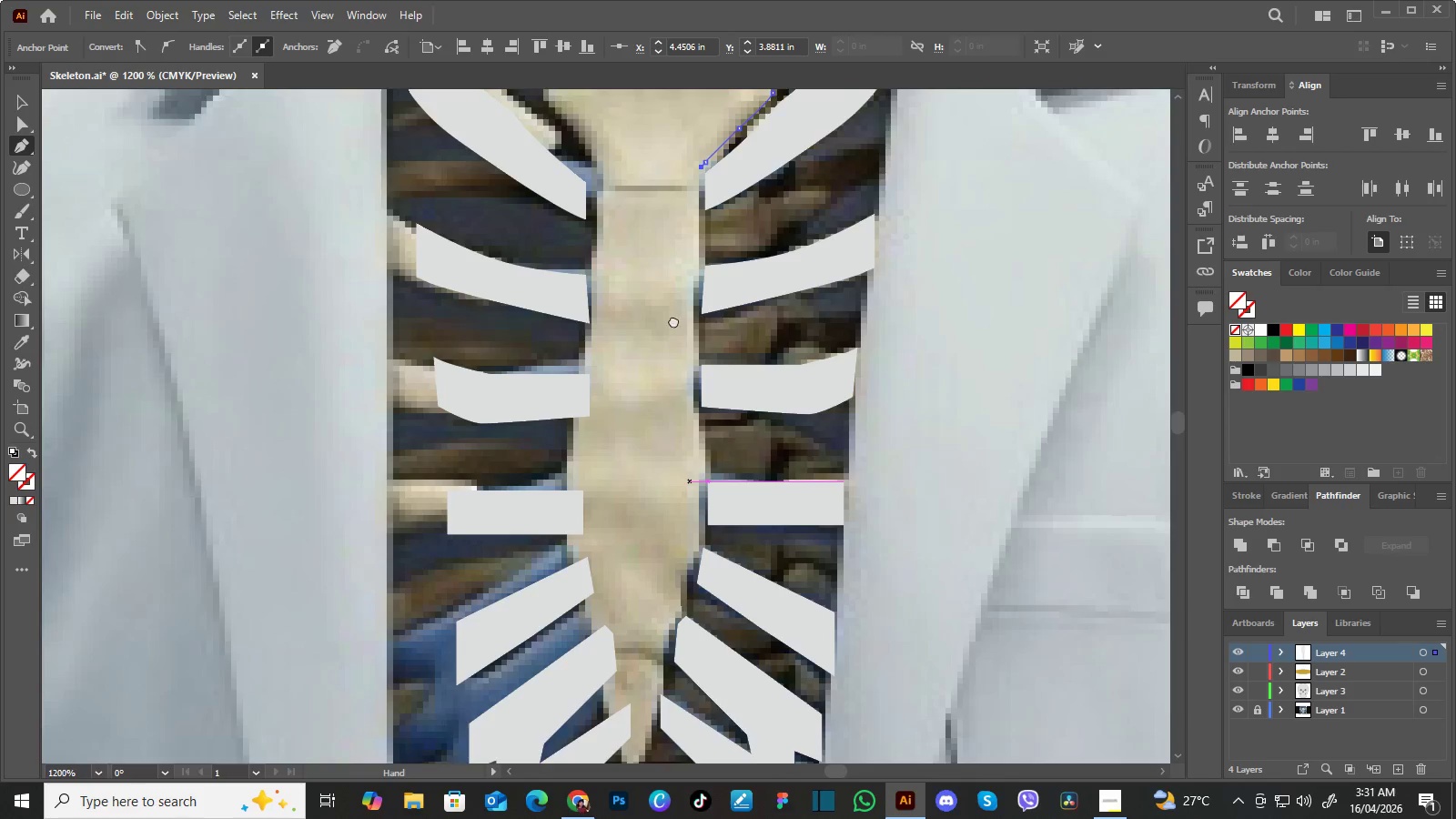 
left_click_drag(start_coordinate=[675, 383], to_coordinate=[673, 284])
 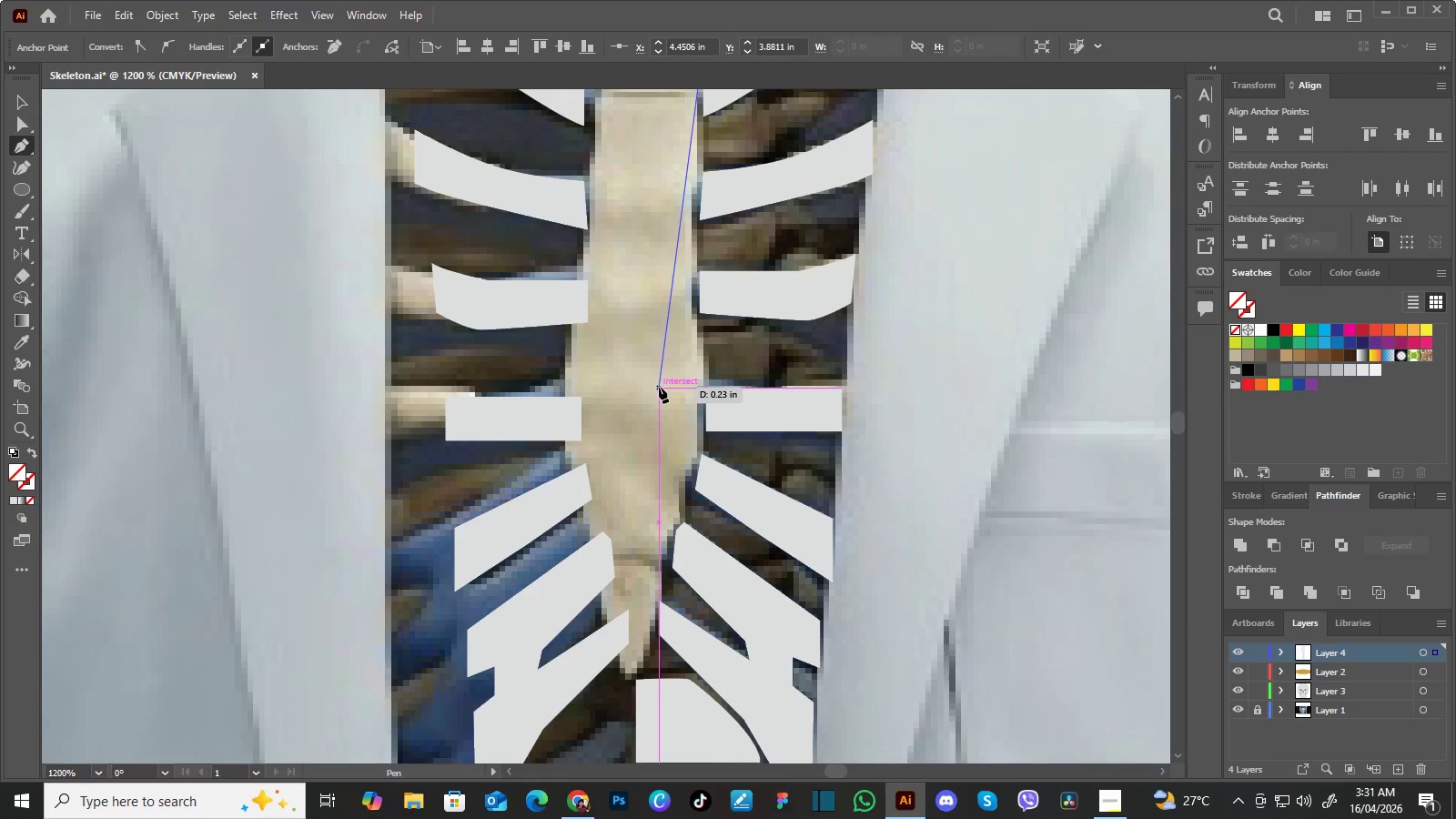 
key(Control+Minus)
 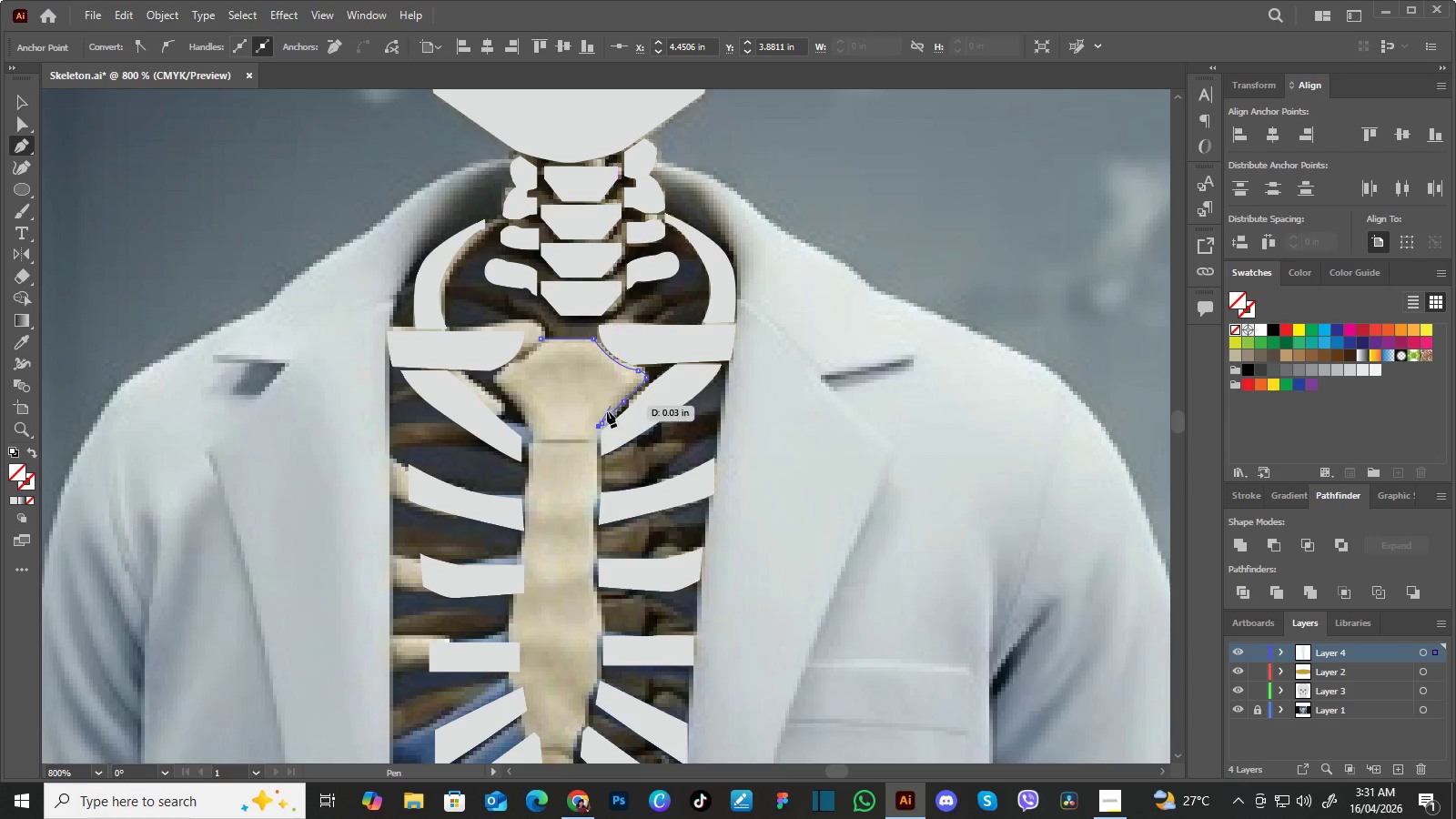 
hold_key(key=Space, duration=0.8)
 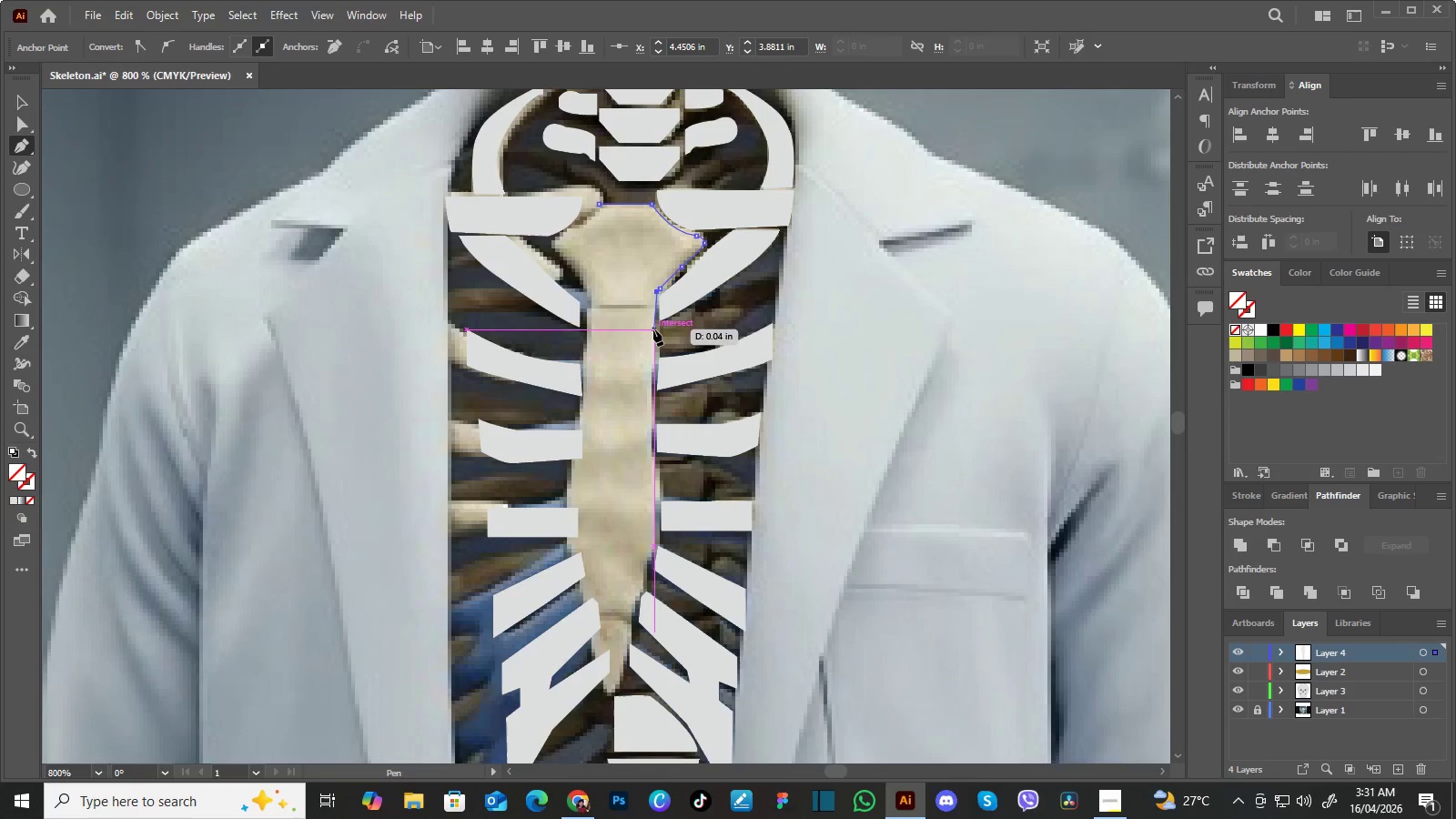 
left_click_drag(start_coordinate=[591, 490], to_coordinate=[650, 355])
 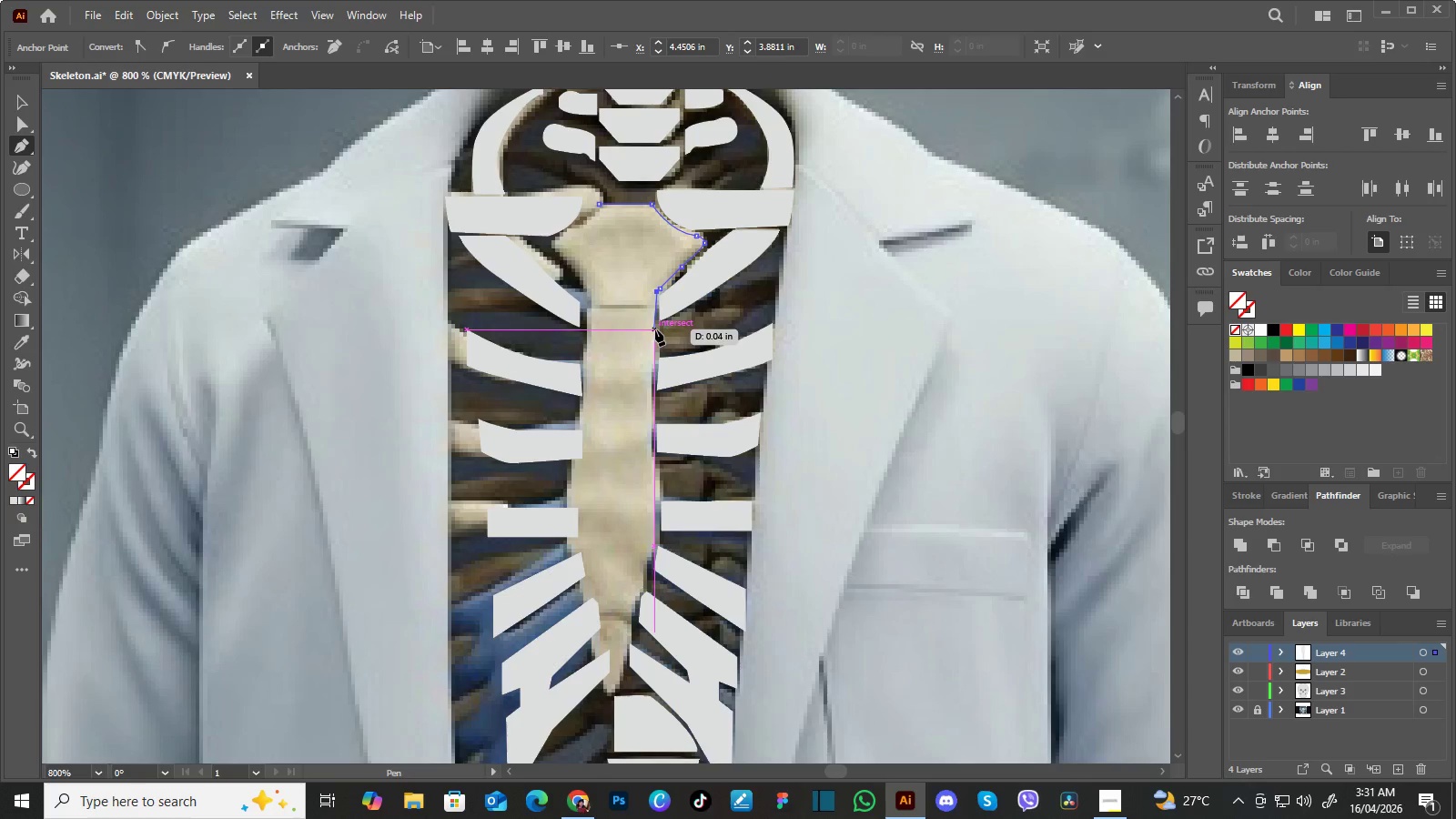 
left_click([655, 329])
 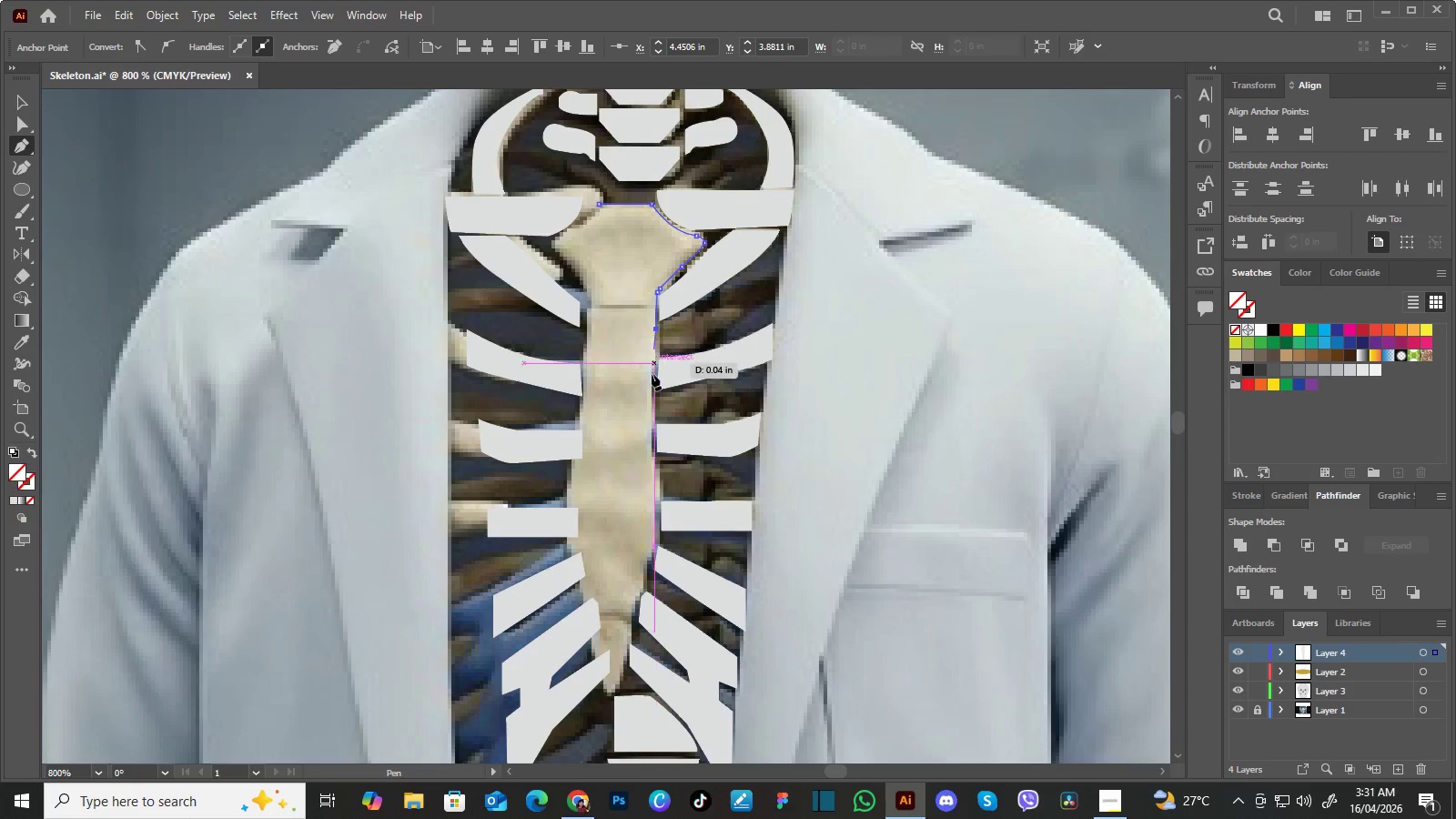 
hold_key(key=Space, duration=0.67)
 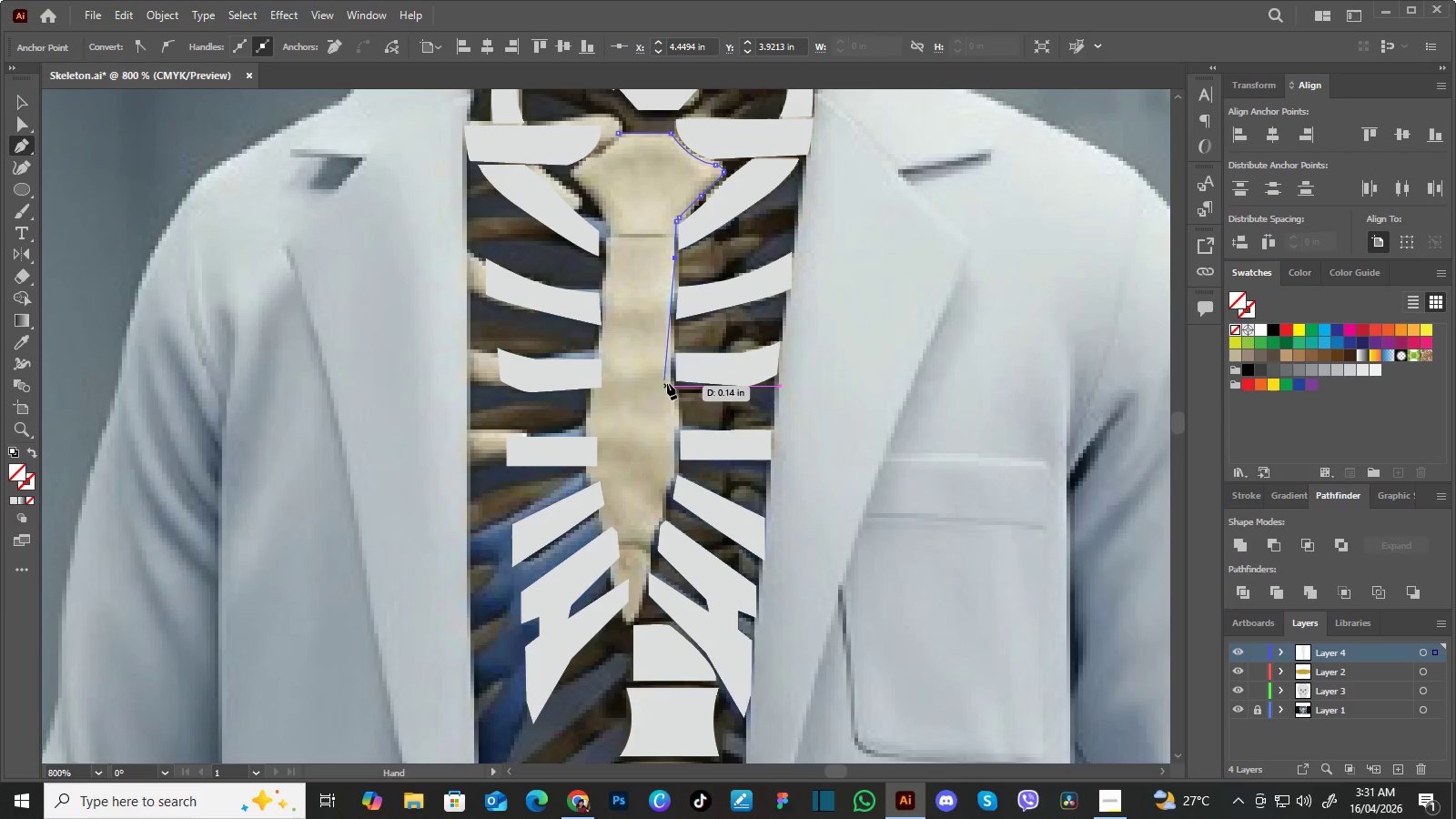 
left_click_drag(start_coordinate=[639, 435], to_coordinate=[663, 302])
 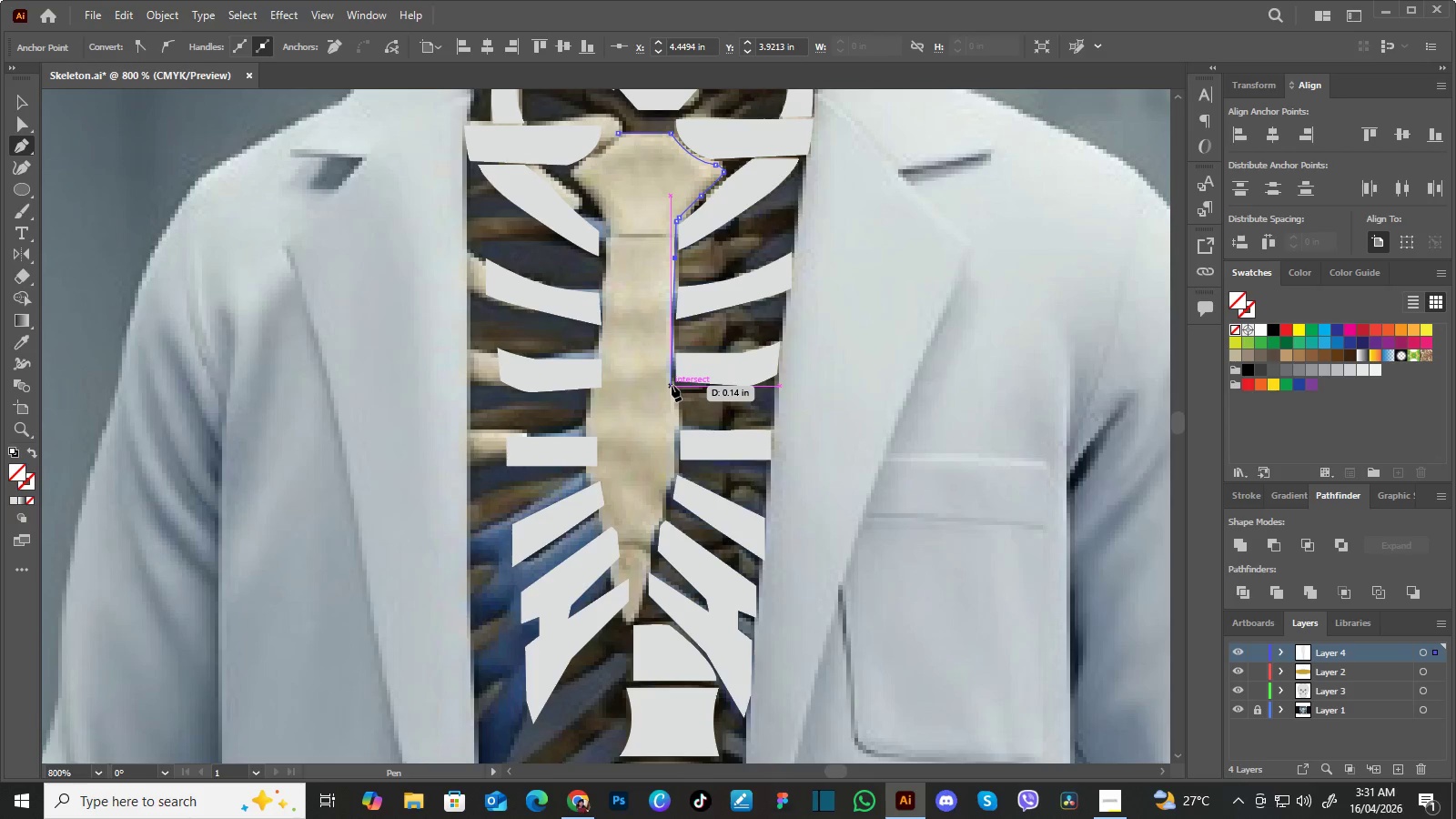 
left_click_drag(start_coordinate=[672, 385], to_coordinate=[672, 403])
 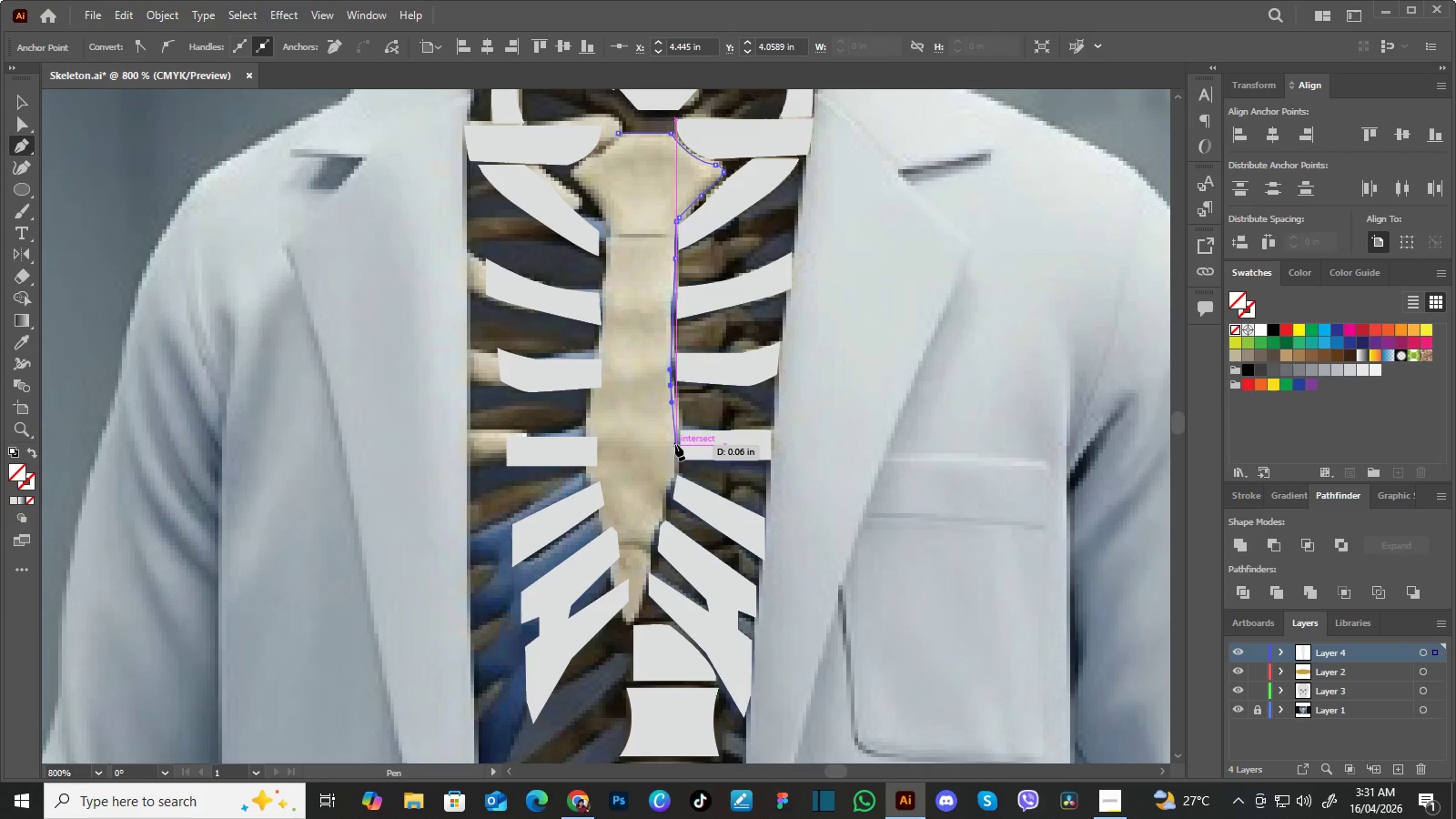 
left_click_drag(start_coordinate=[675, 445], to_coordinate=[674, 455])
 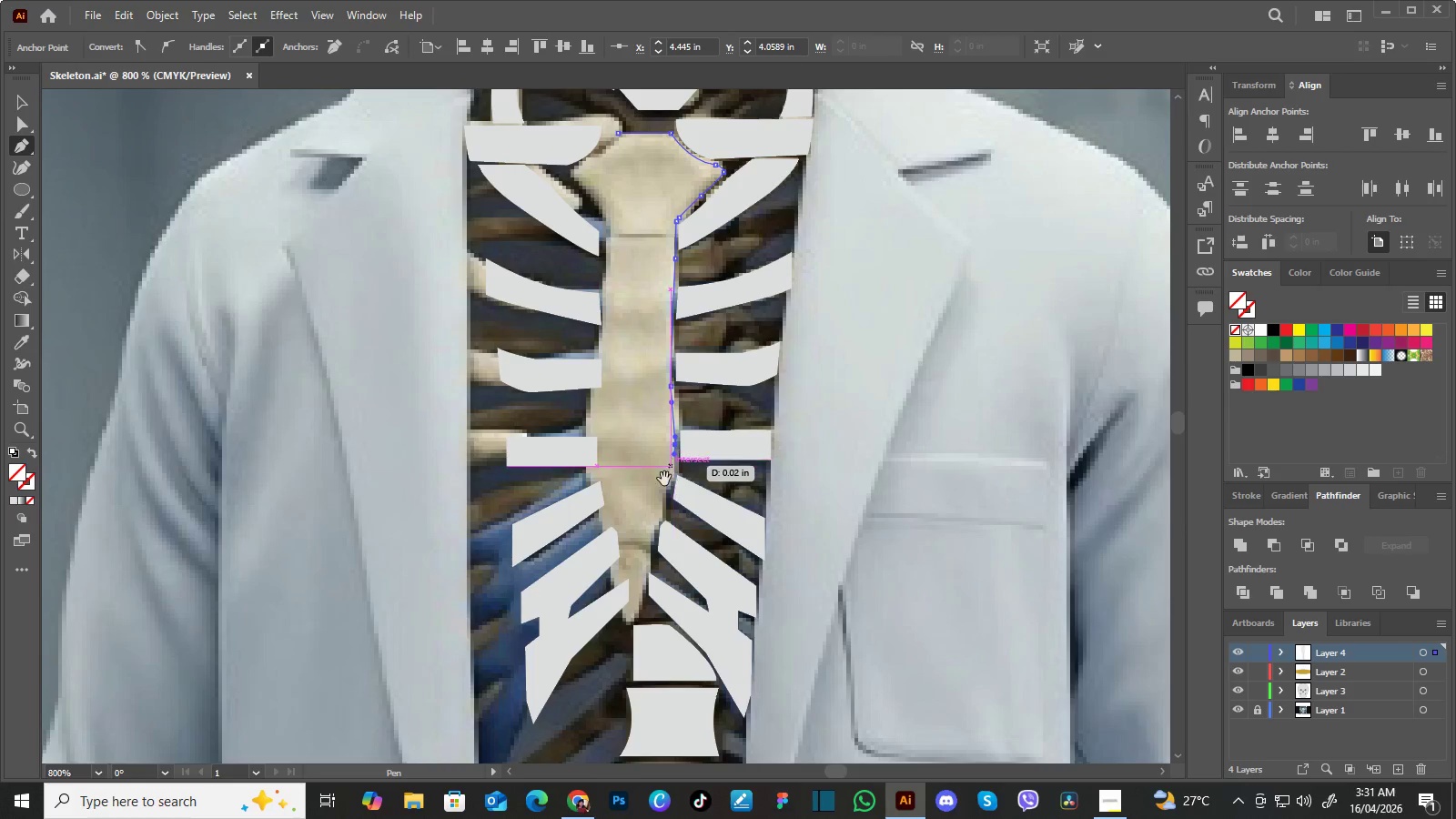 
hold_key(key=Space, duration=0.7)
 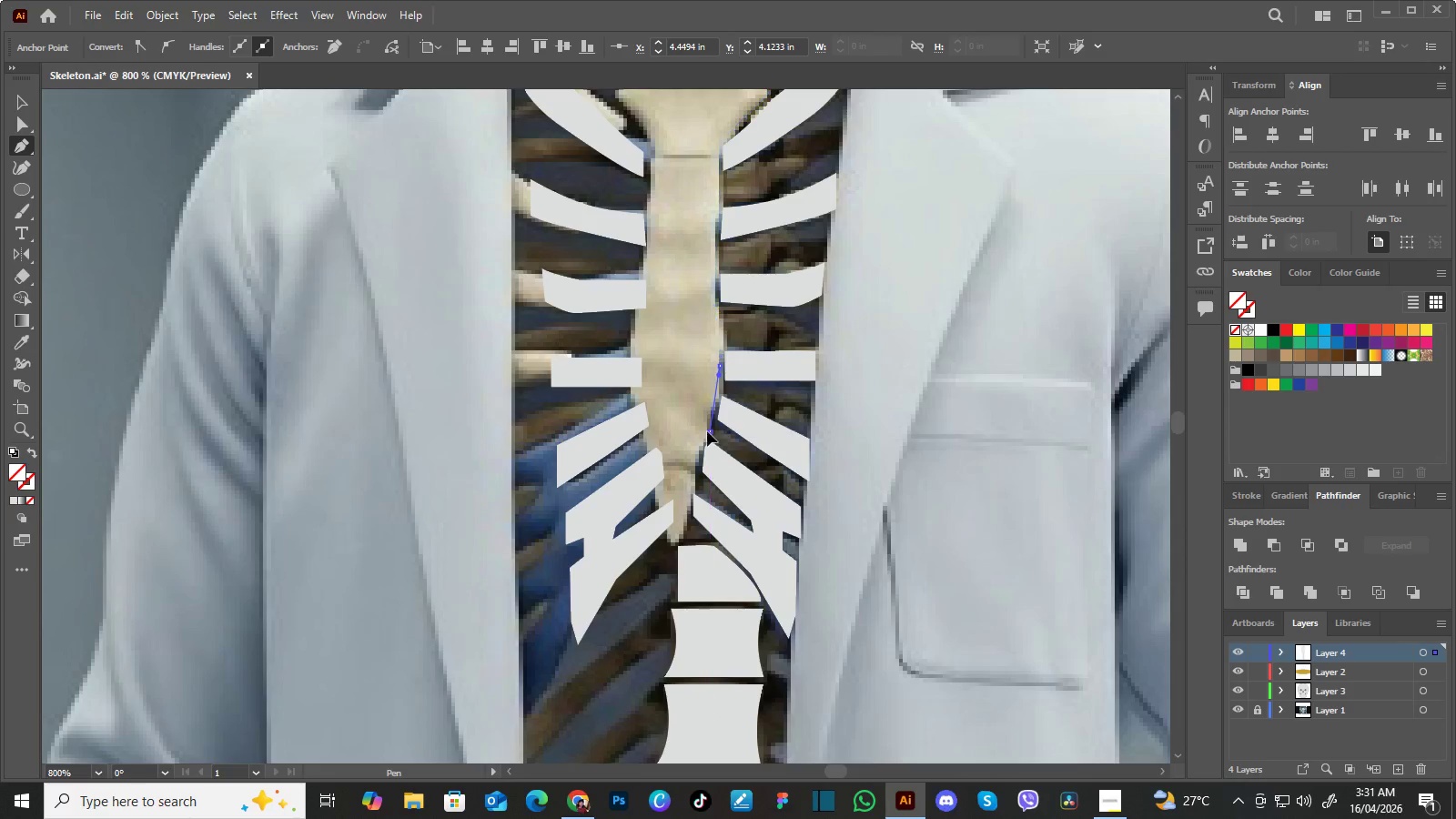 
left_click_drag(start_coordinate=[658, 503], to_coordinate=[704, 421])
 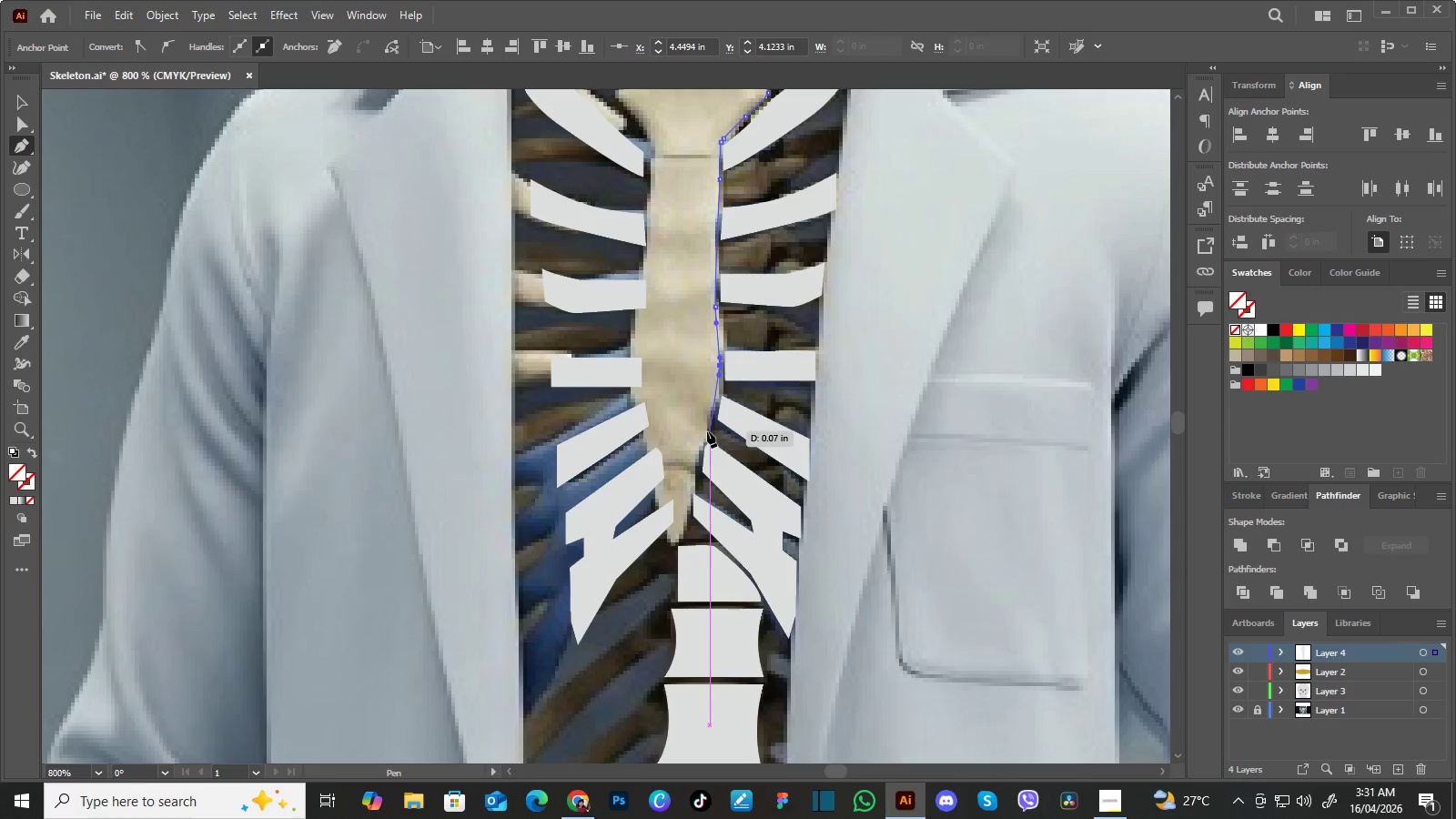 
left_click_drag(start_coordinate=[707, 431], to_coordinate=[699, 453])
 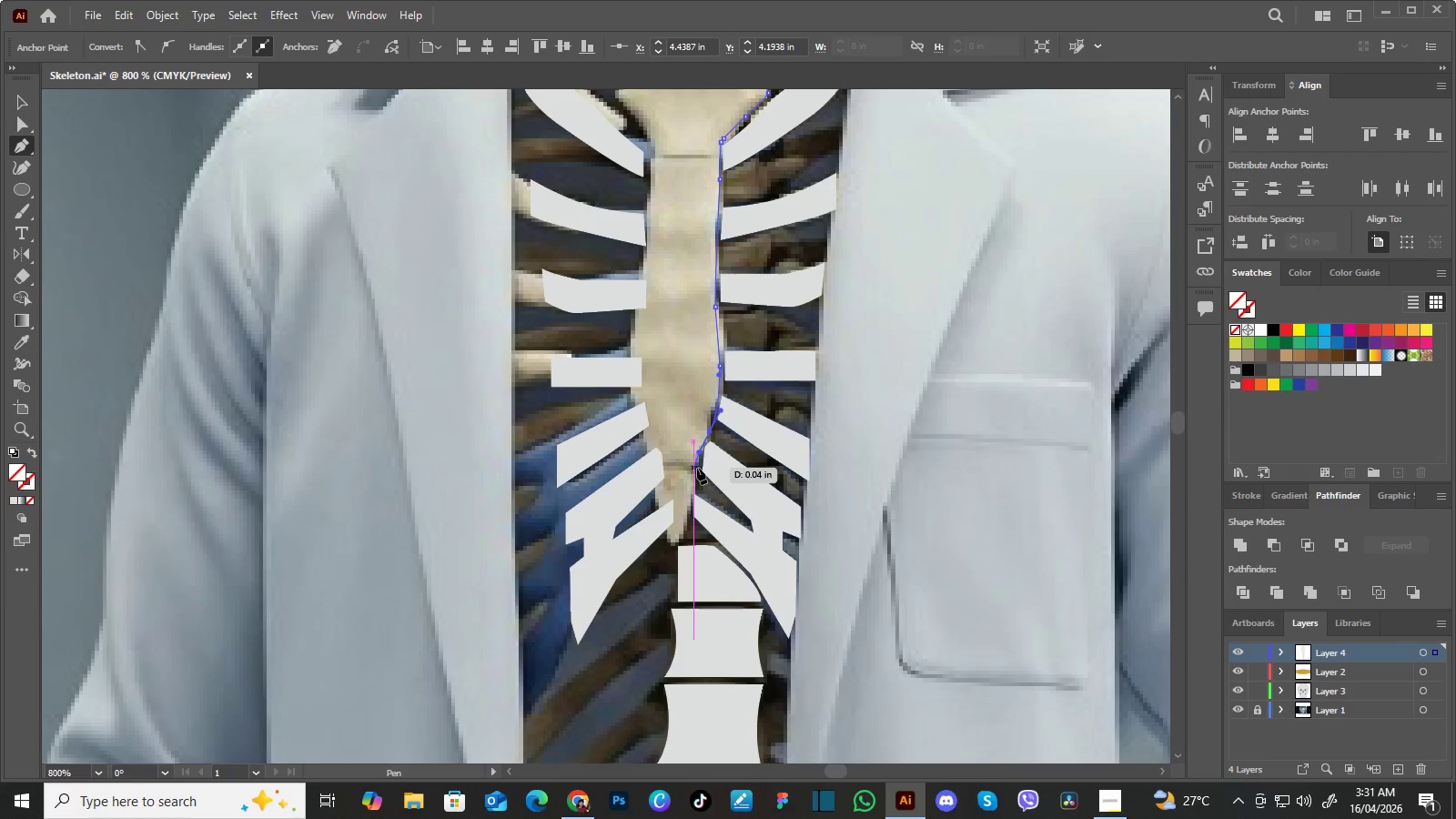 
left_click([698, 468])
 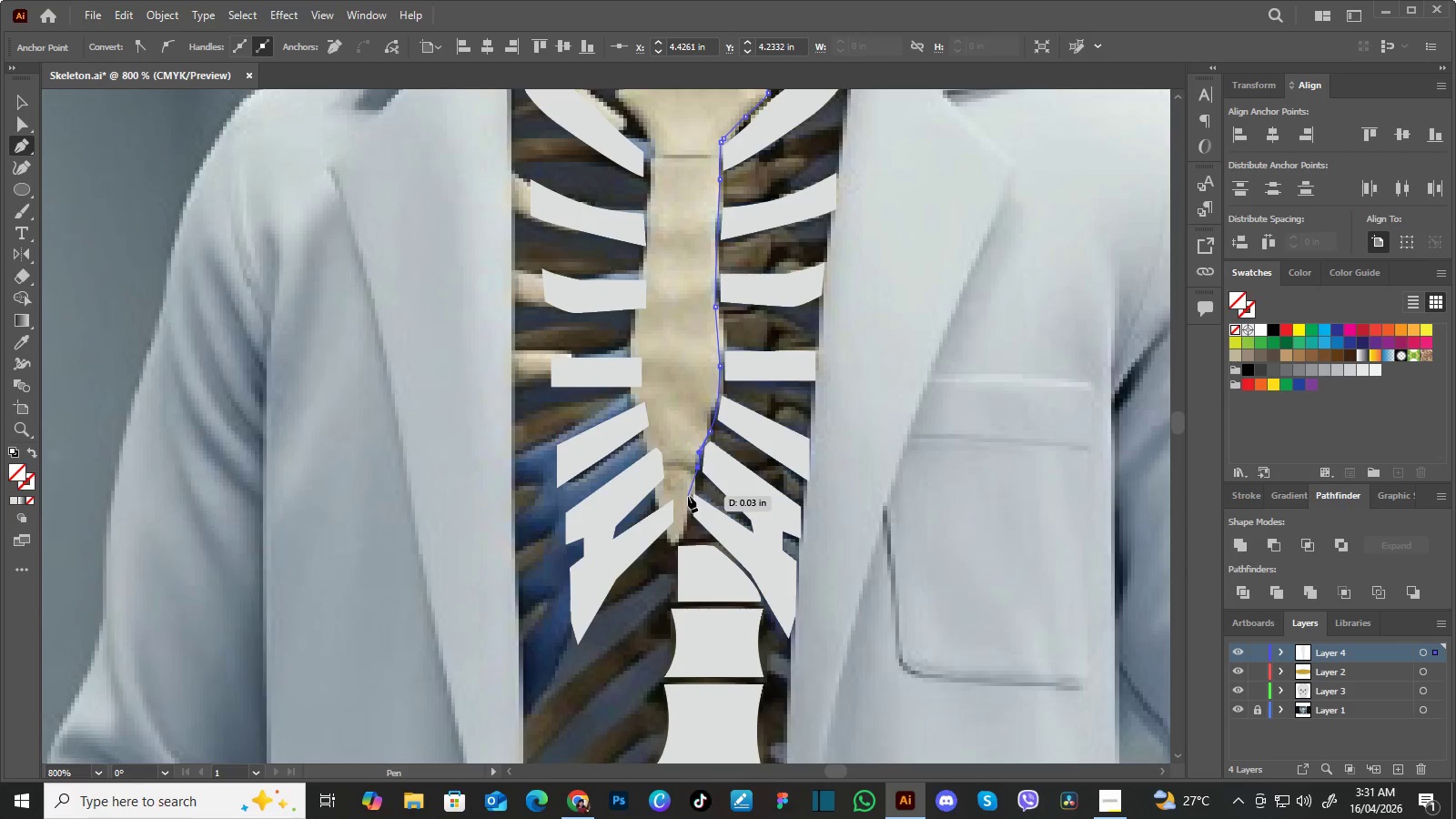 
left_click([689, 496])
 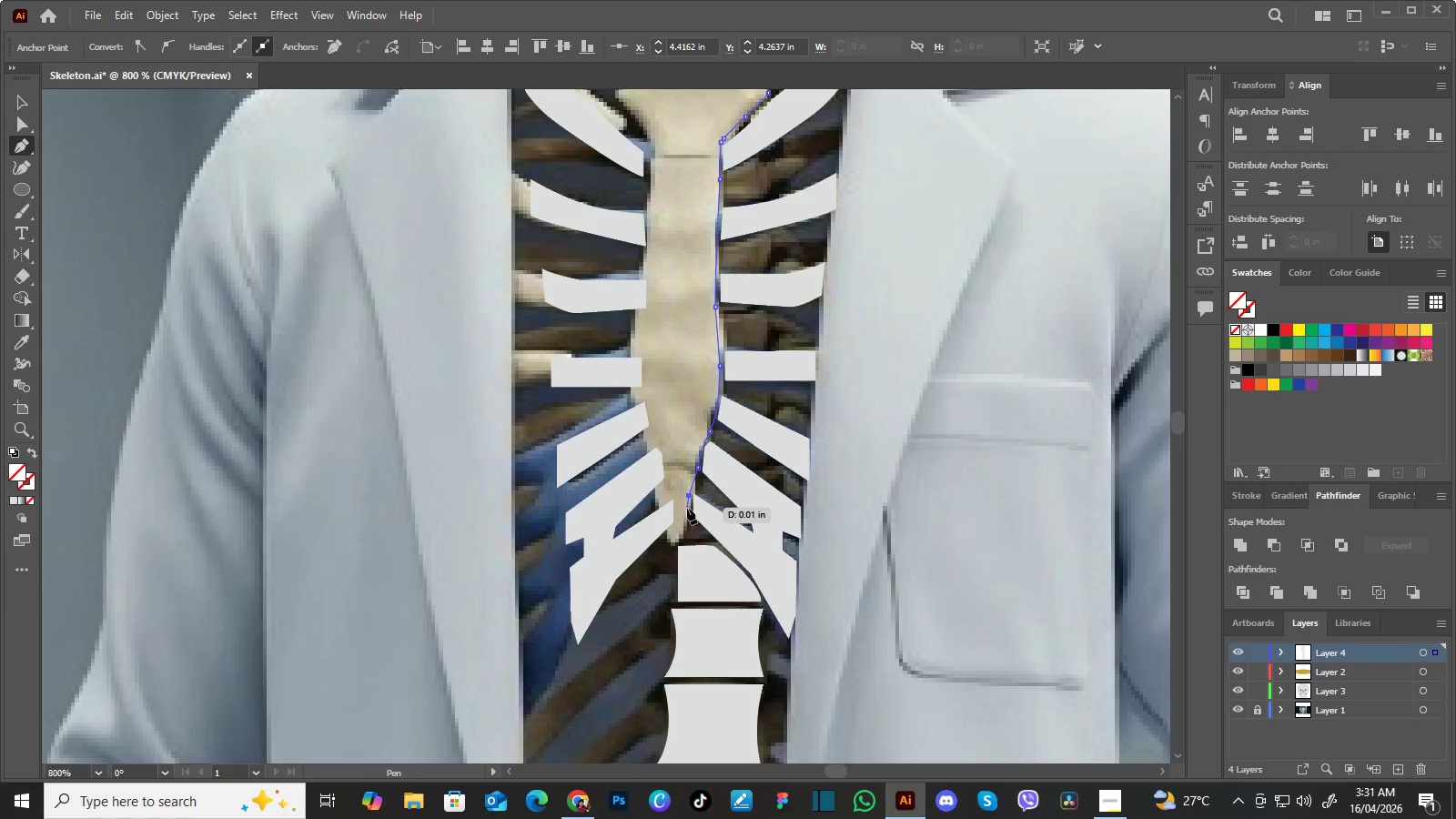 
left_click([687, 508])
 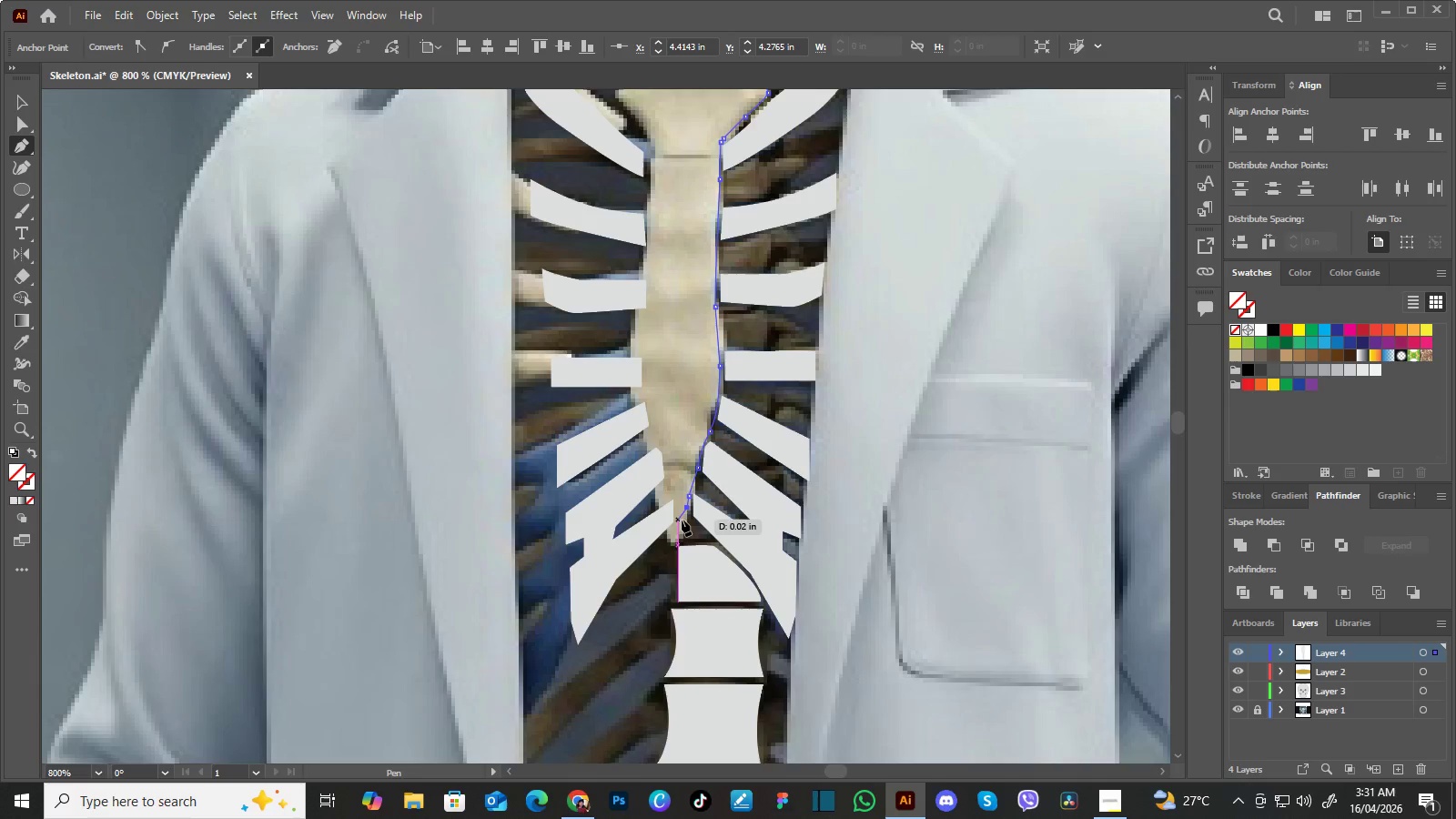 
left_click([683, 520])
 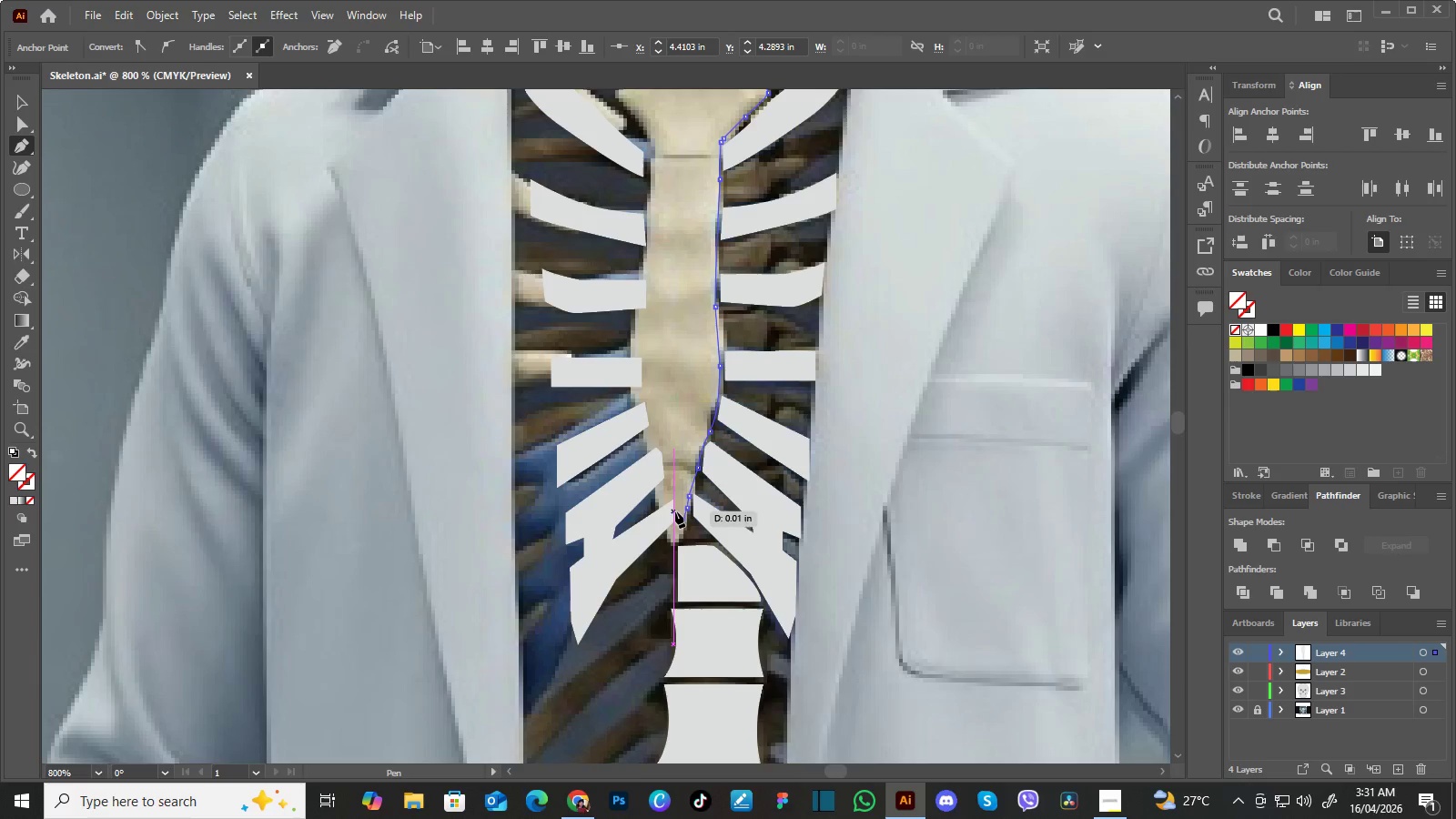 
left_click([678, 515])
 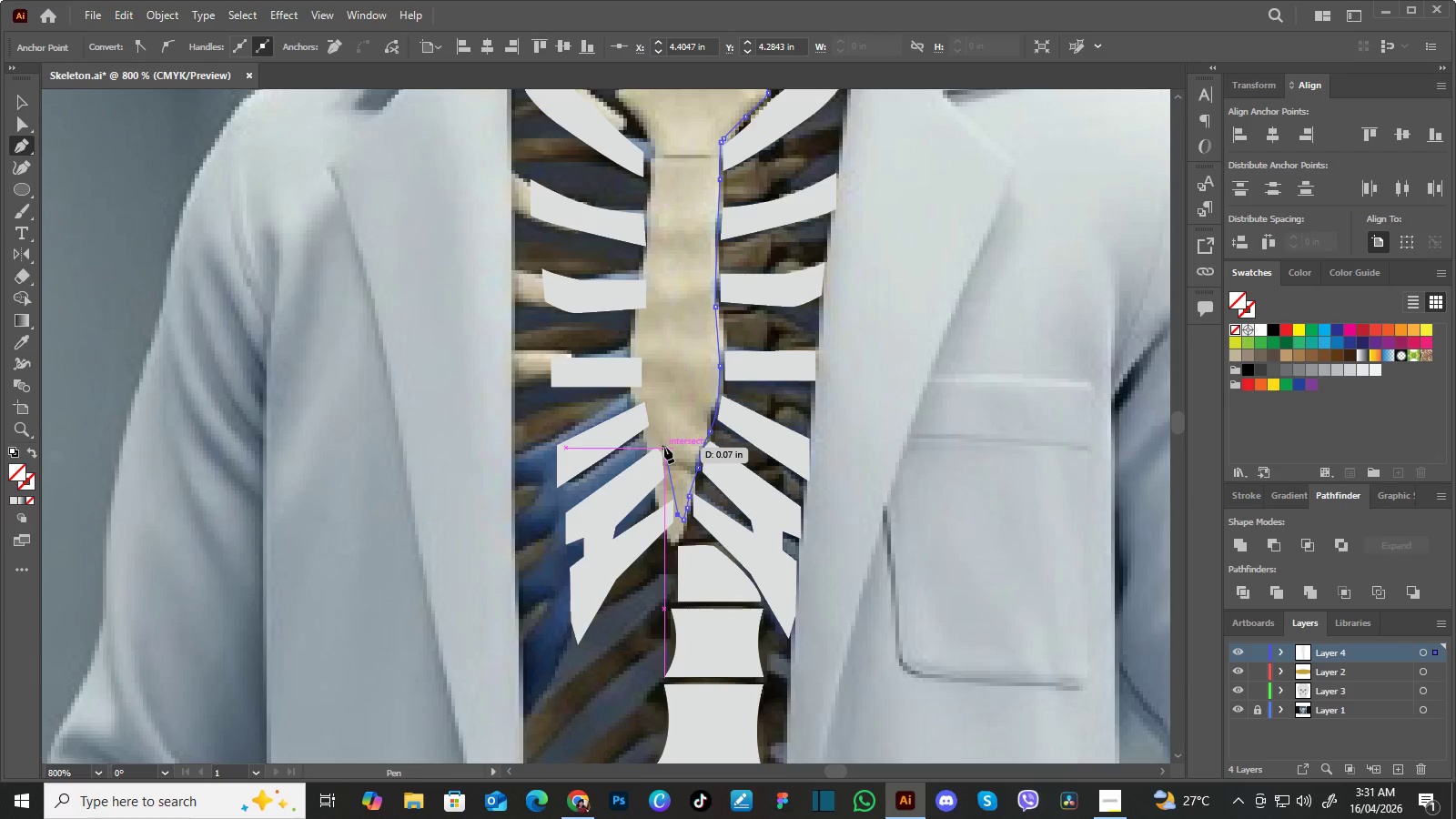 
left_click([664, 446])
 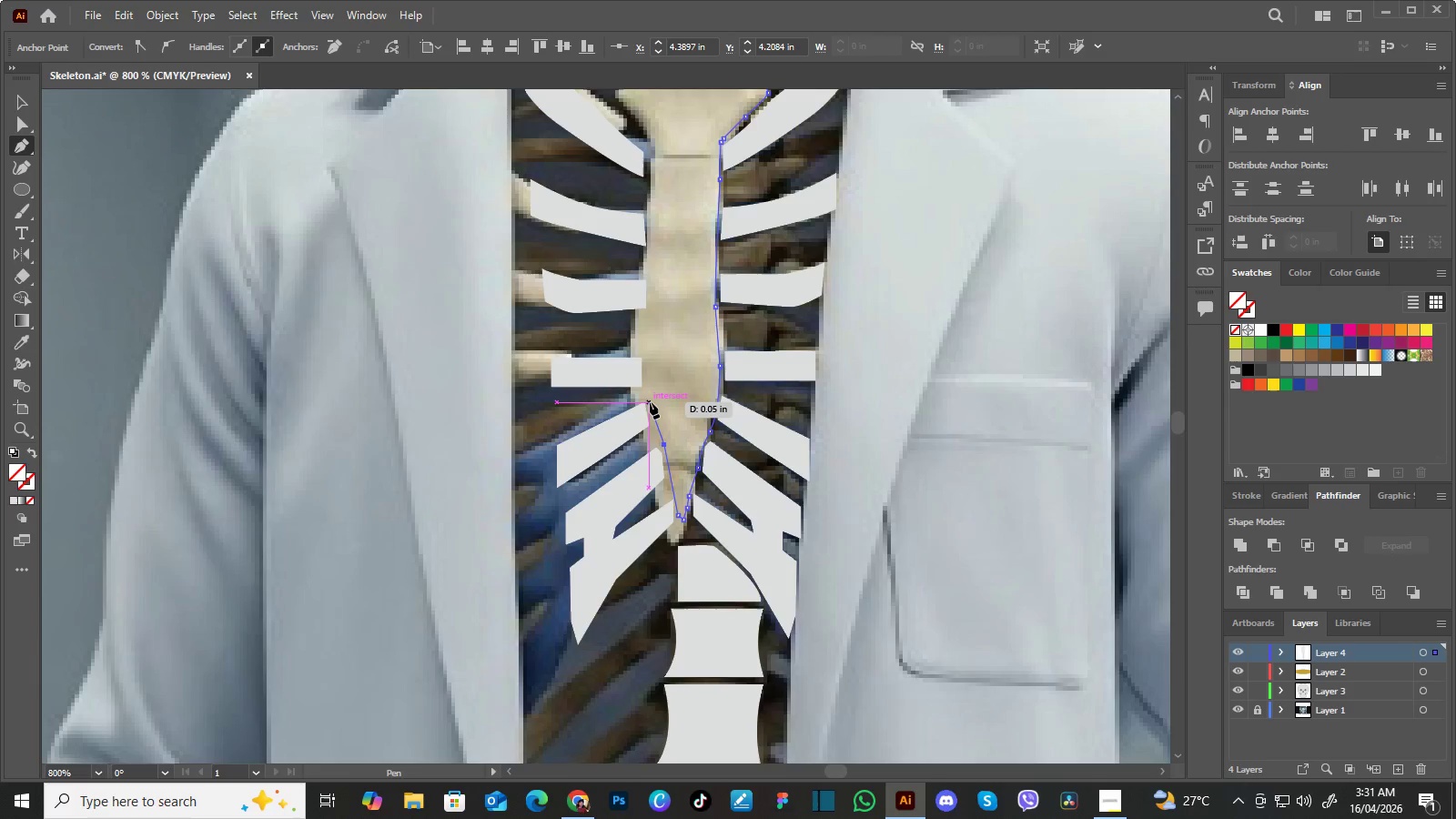 
left_click([650, 402])
 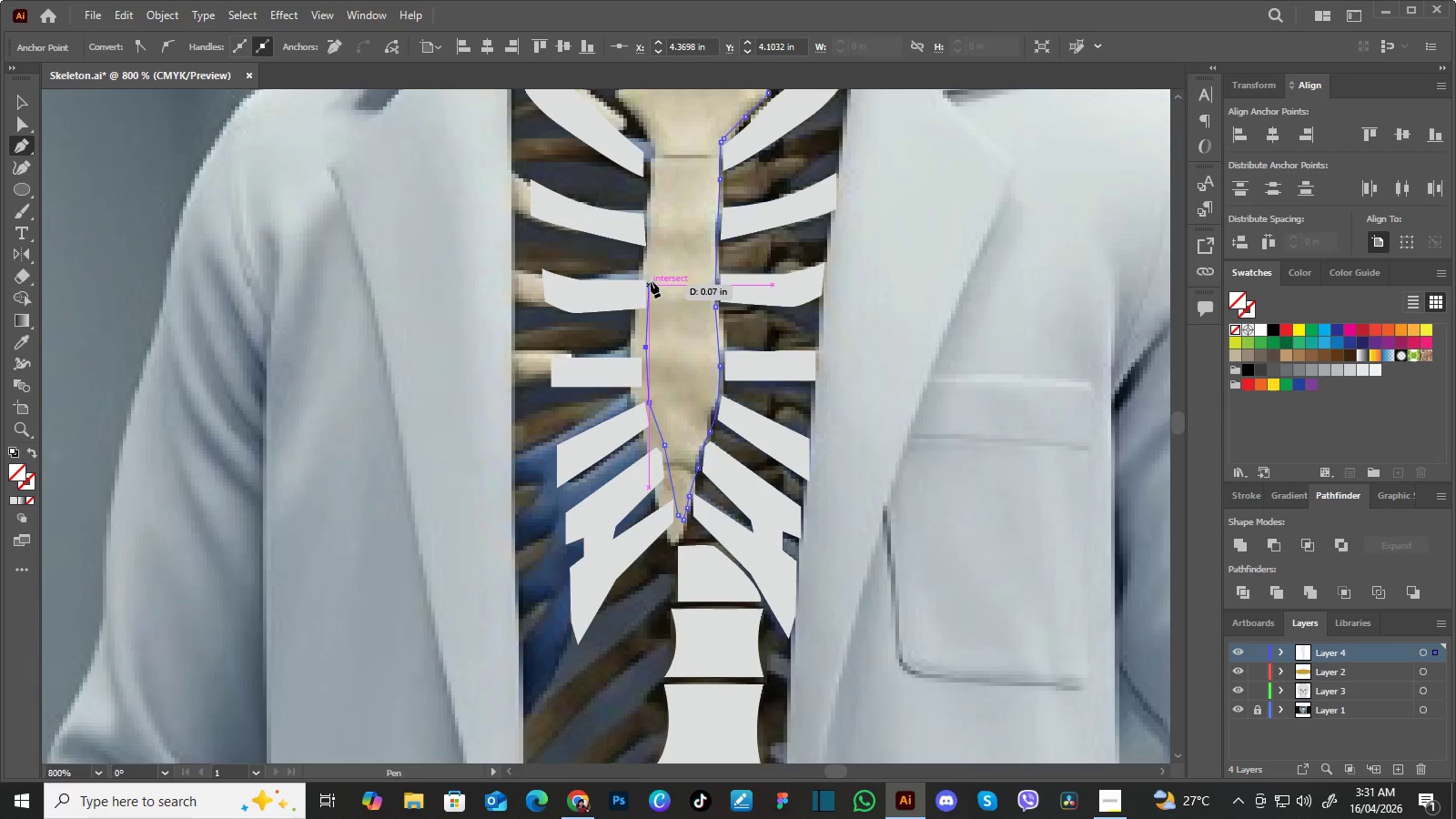 
left_click([652, 269])
 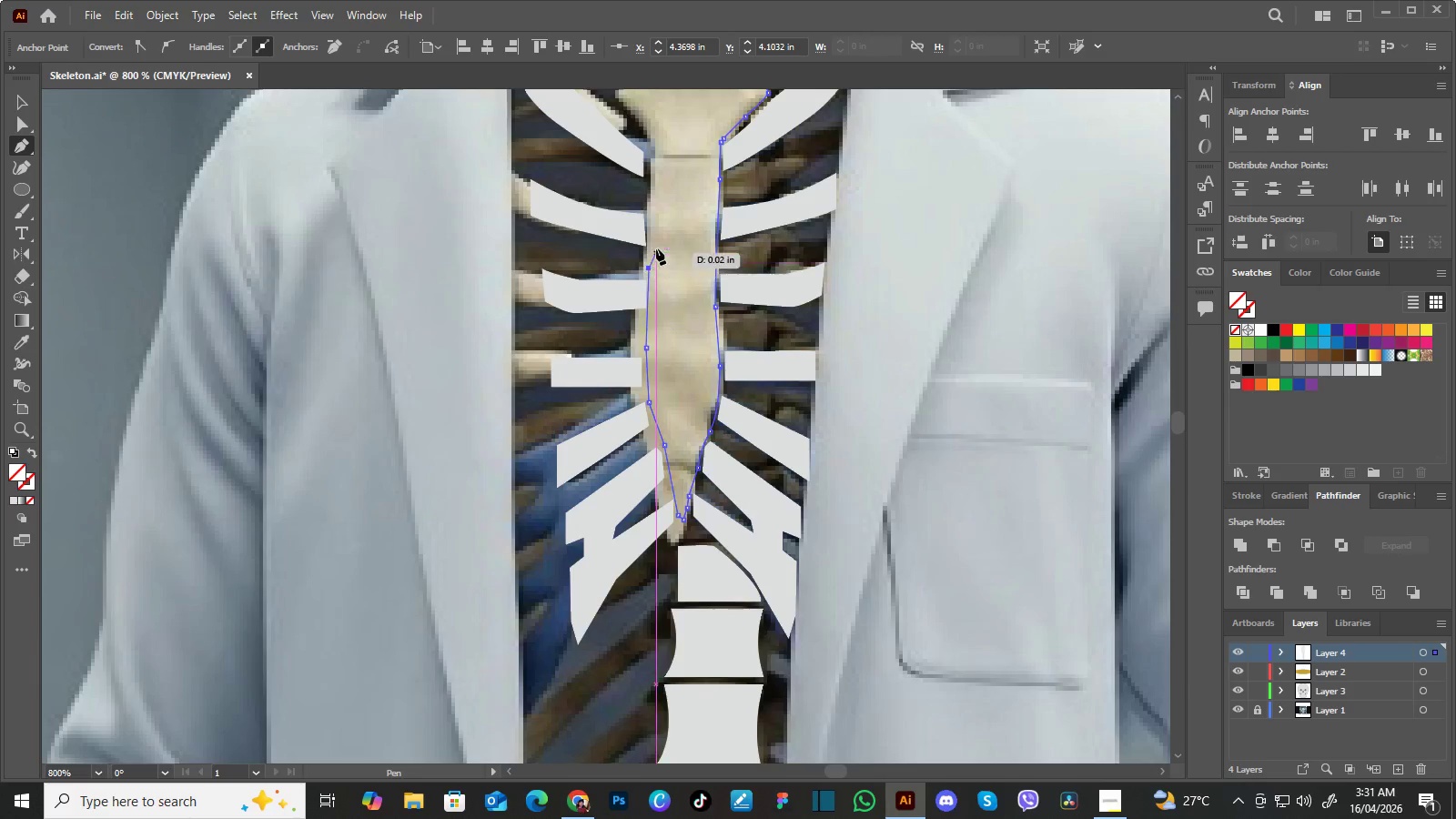 
hold_key(key=Space, duration=0.64)
 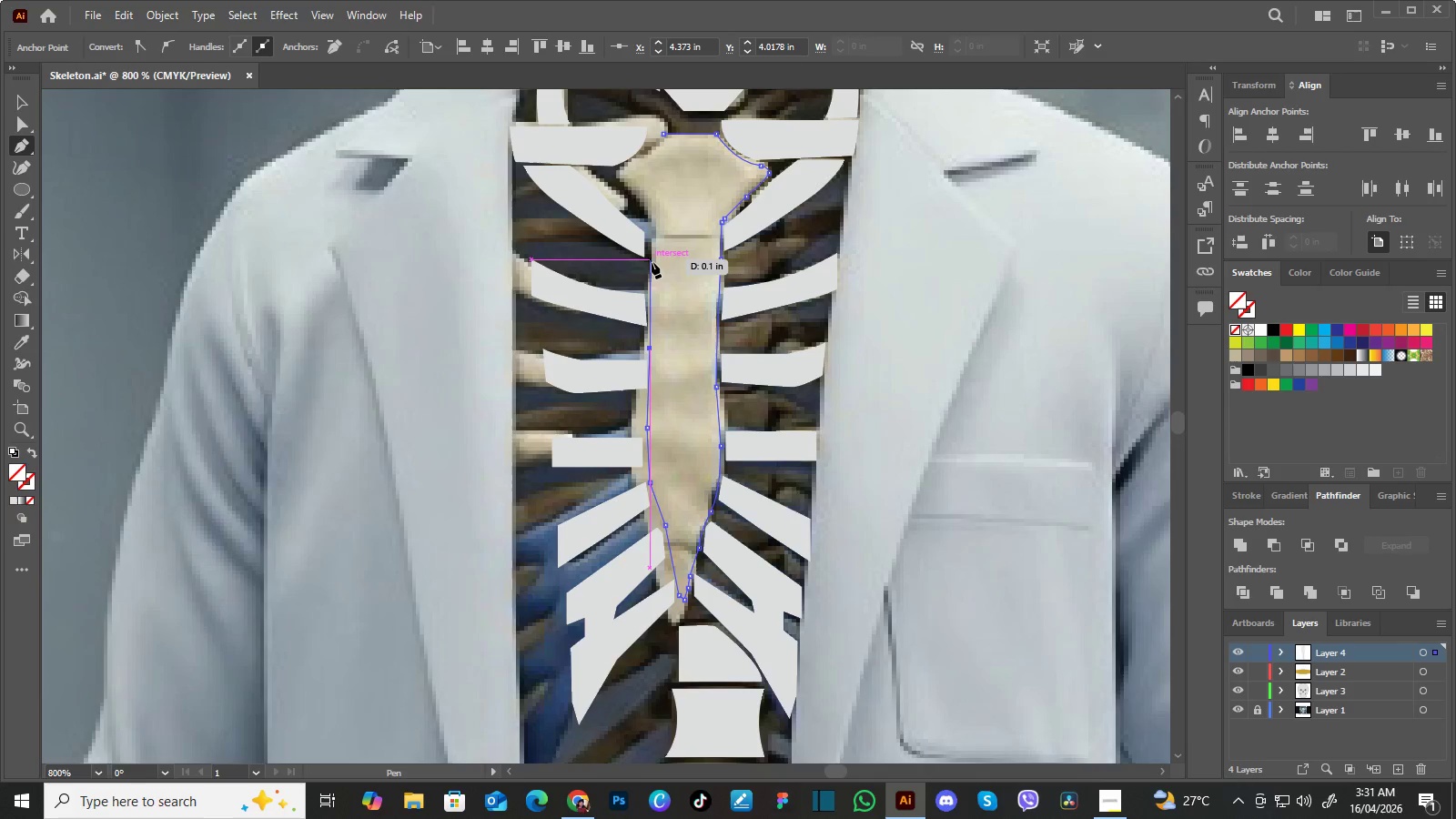 
left_click_drag(start_coordinate=[660, 222], to_coordinate=[661, 302])
 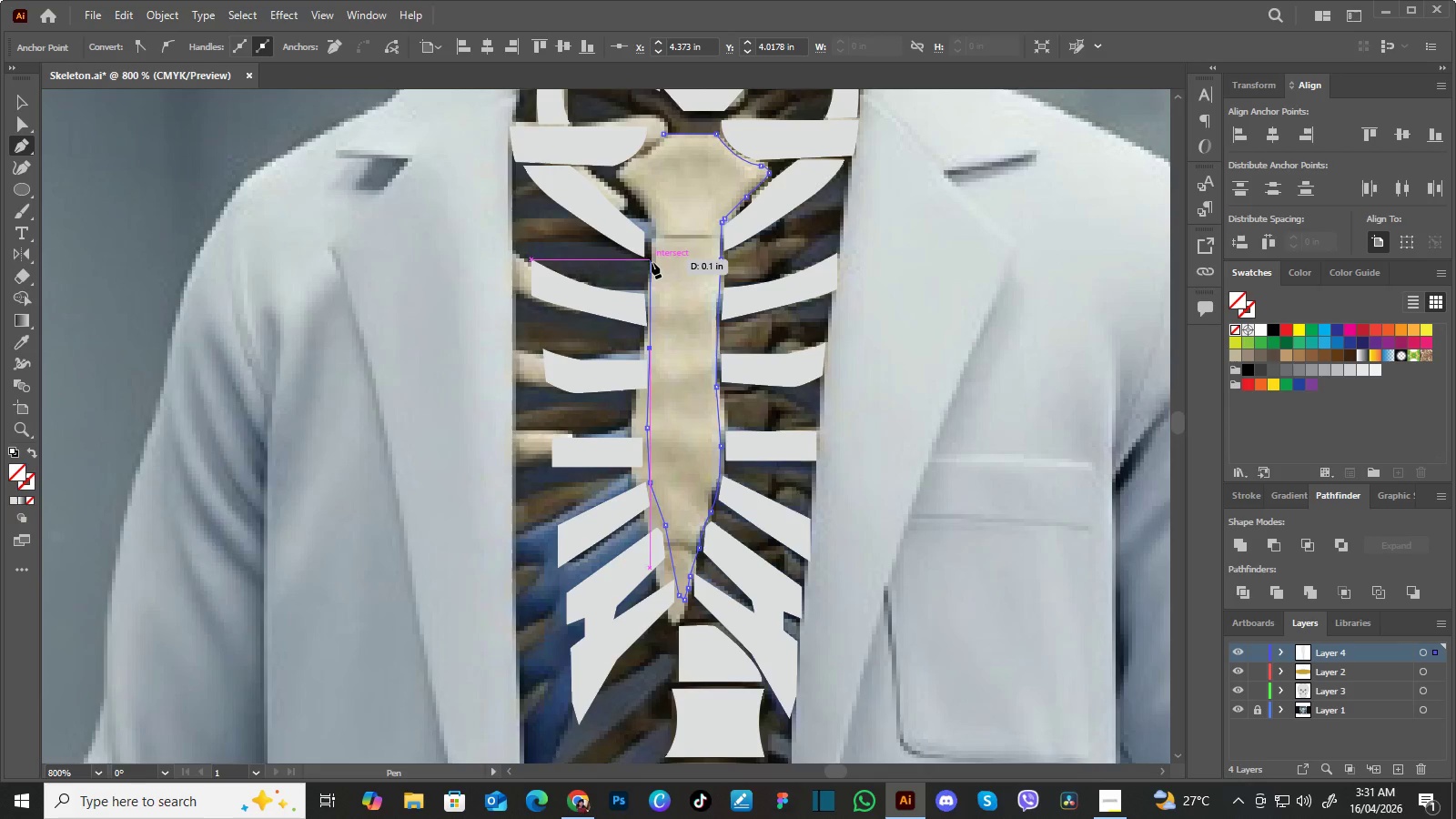 
left_click([652, 262])
 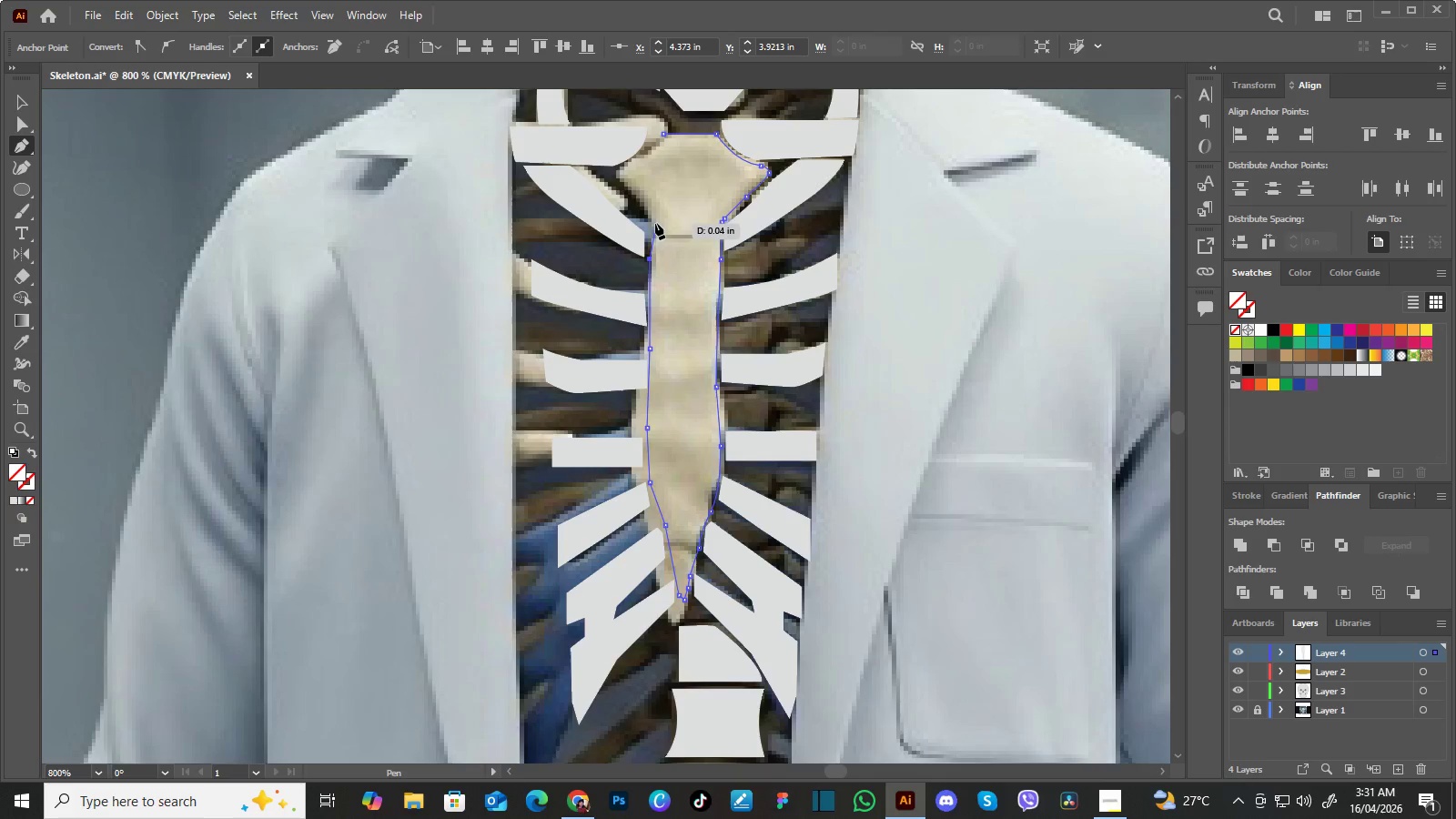 
left_click([655, 223])
 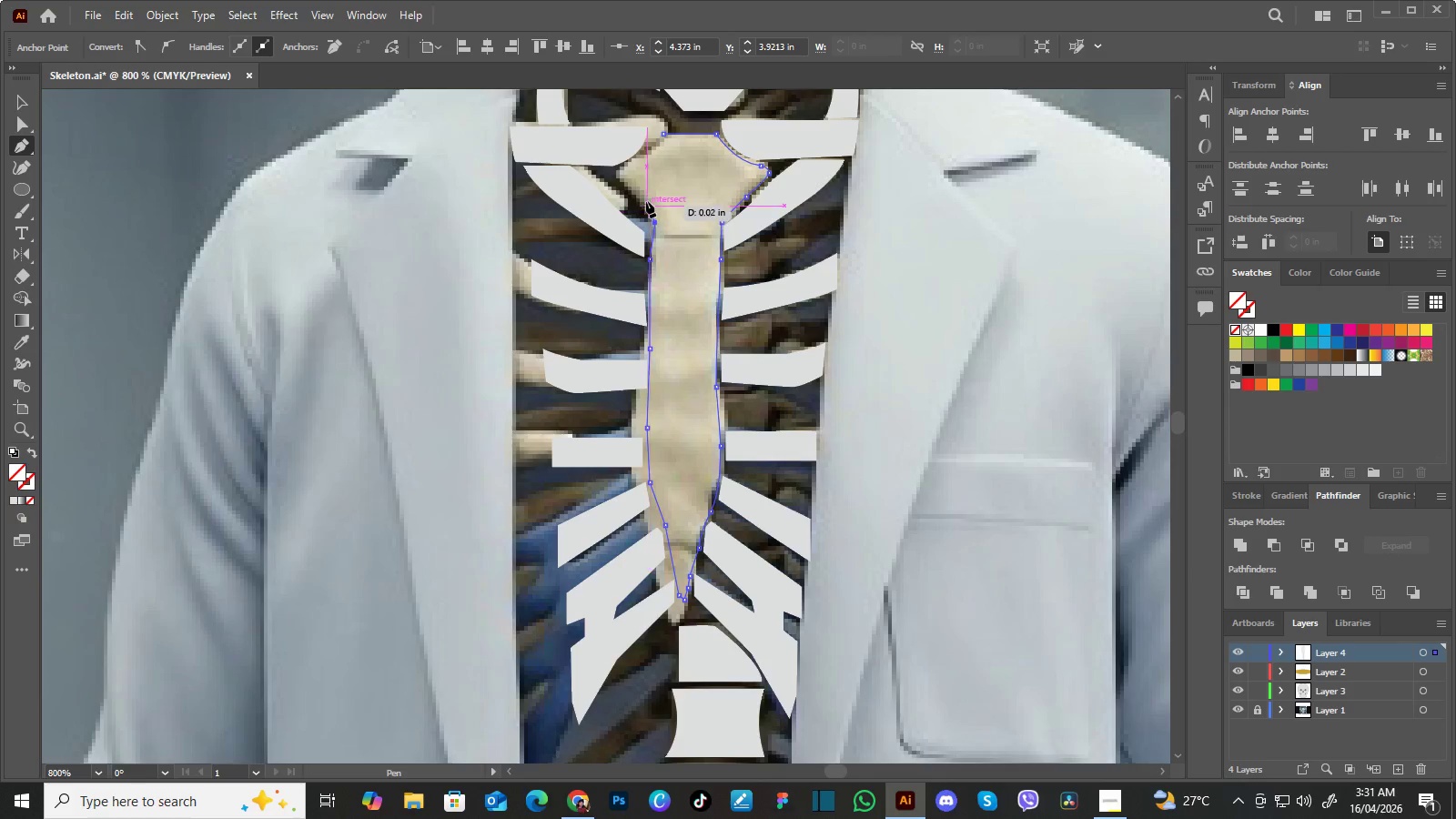 
hold_key(key=Space, duration=0.53)
 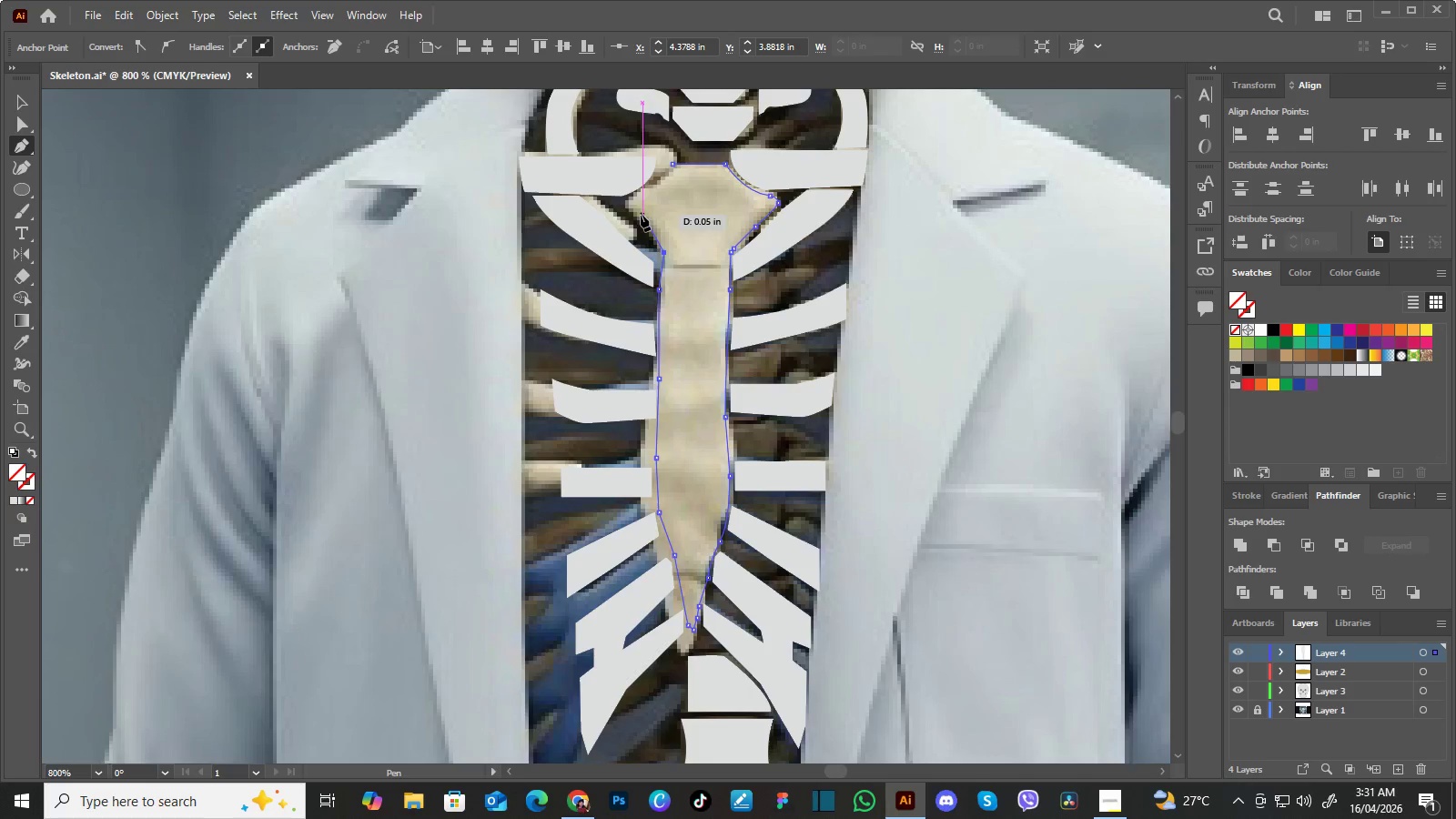 
left_click_drag(start_coordinate=[643, 197], to_coordinate=[652, 228])
 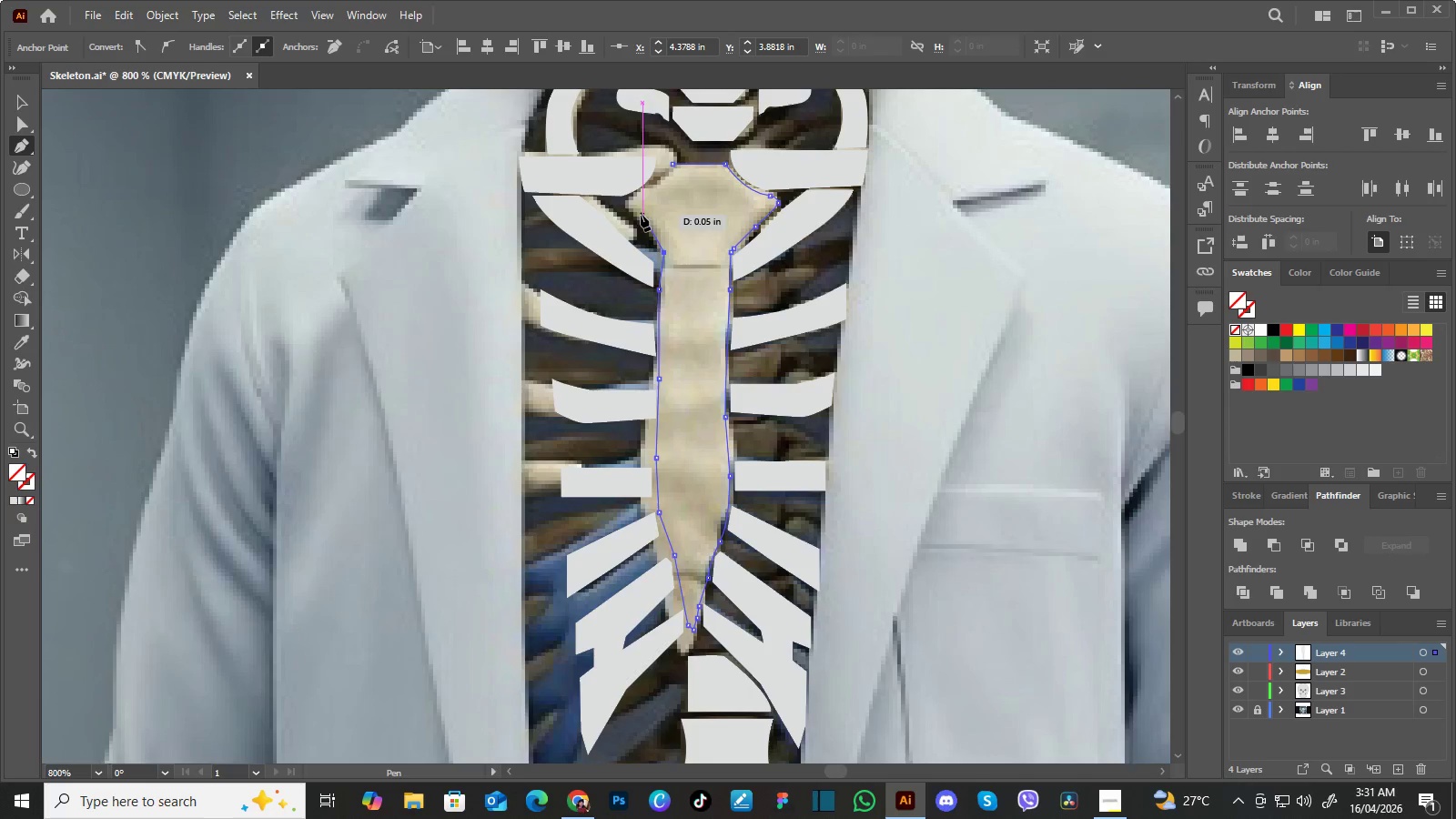 
left_click_drag(start_coordinate=[641, 215], to_coordinate=[634, 209])
 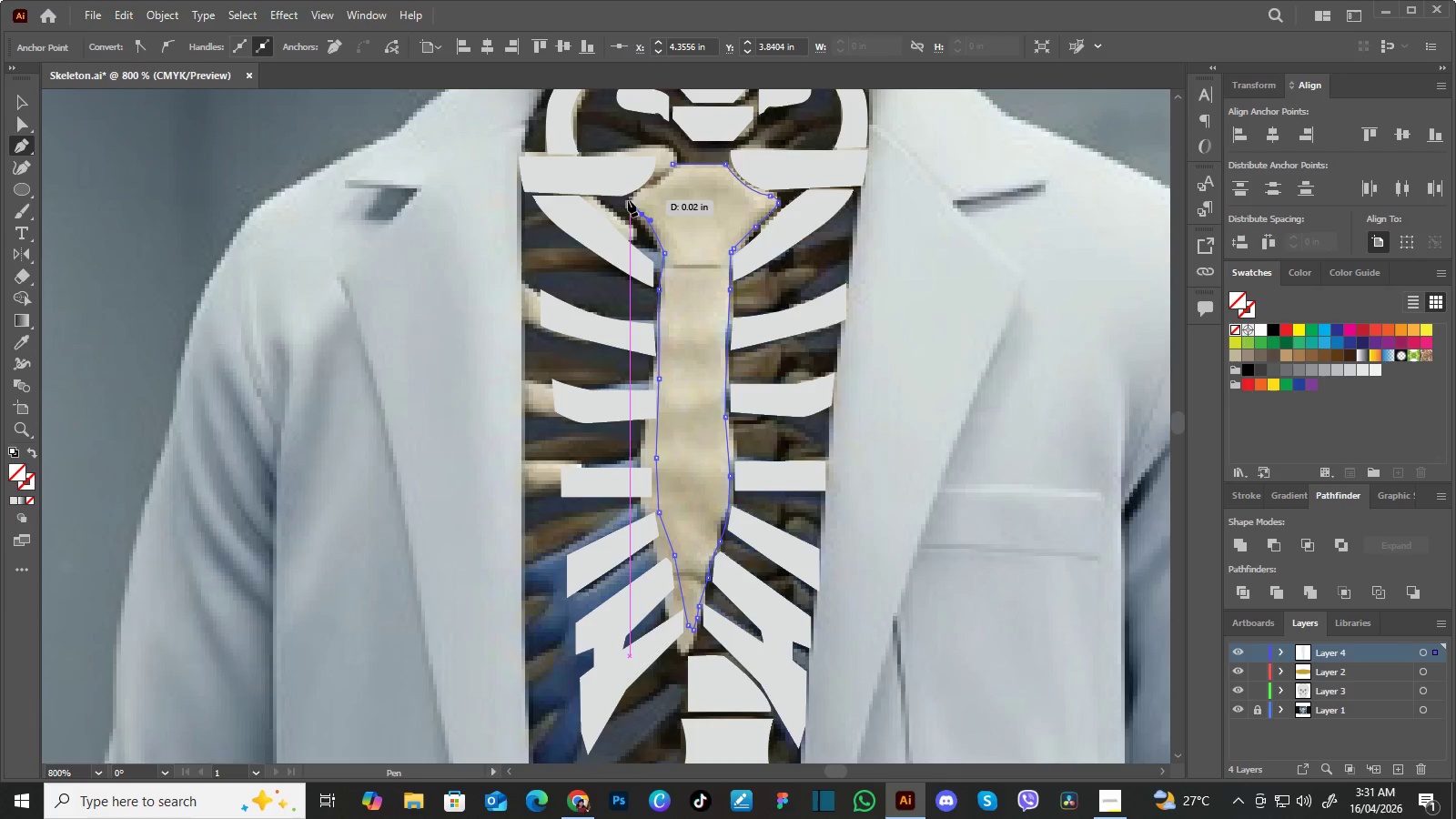 
left_click_drag(start_coordinate=[632, 198], to_coordinate=[637, 188])
 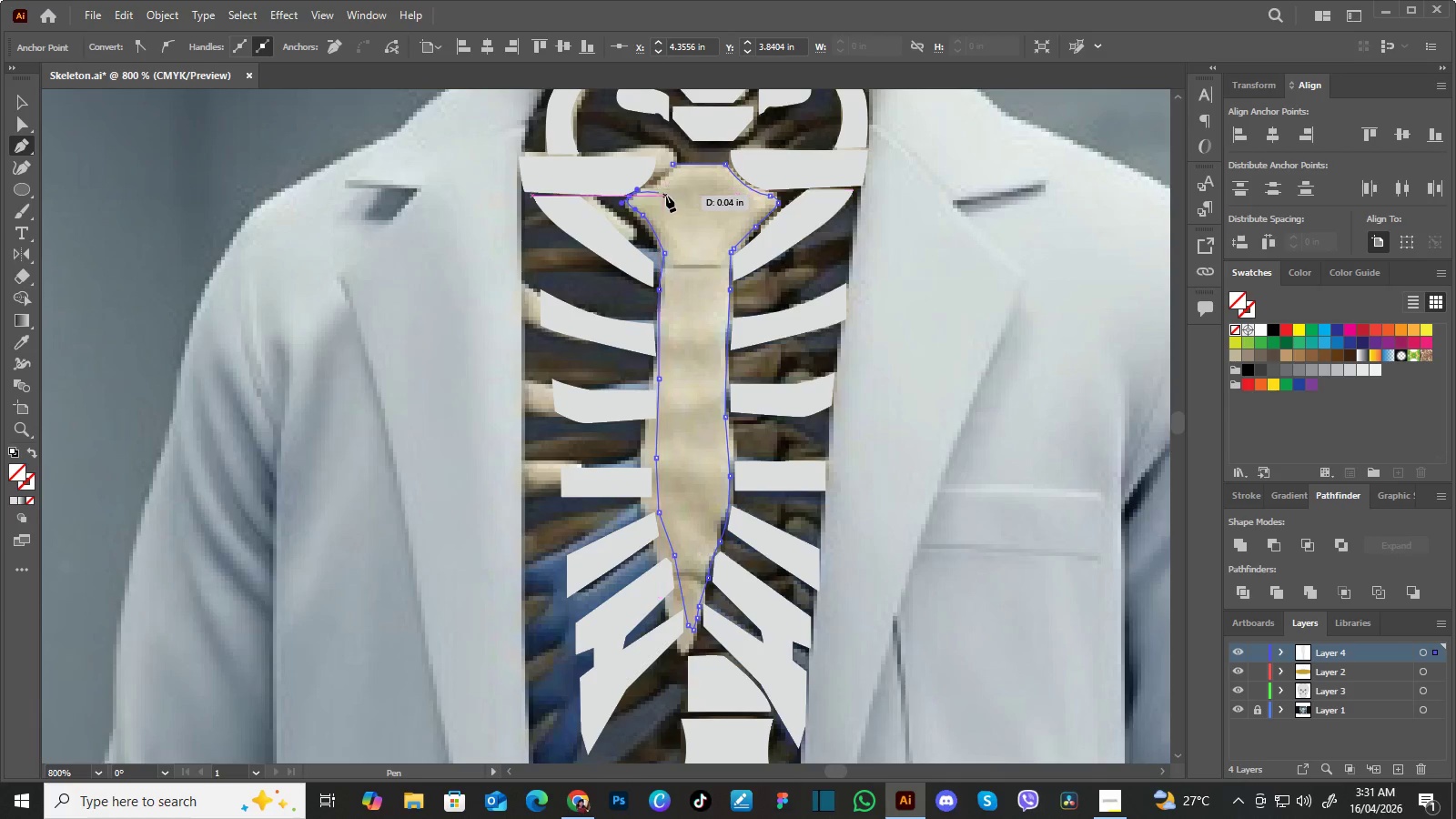 
hold_key(key=Space, duration=0.56)
 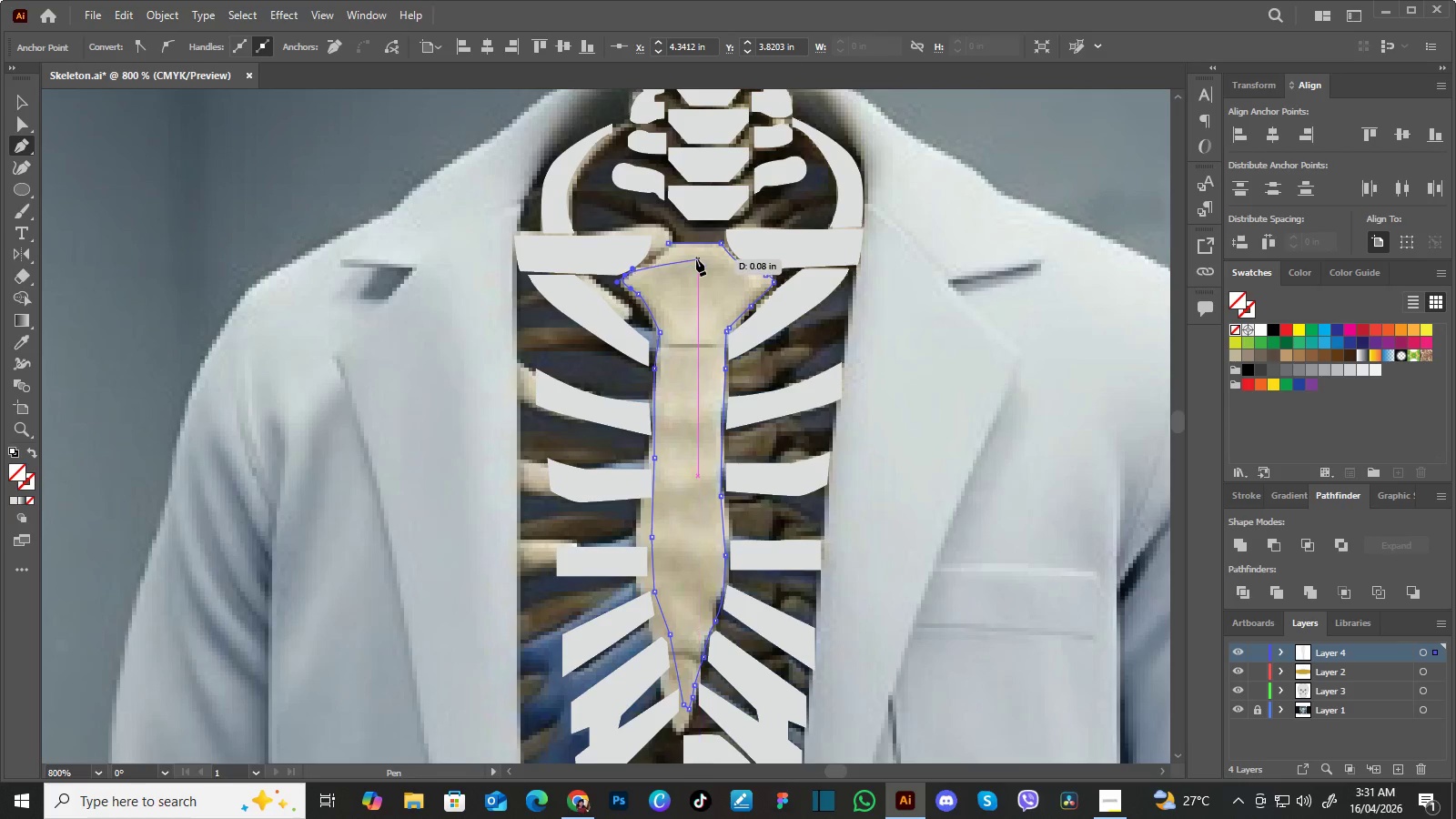 
left_click_drag(start_coordinate=[696, 198], to_coordinate=[692, 278])
 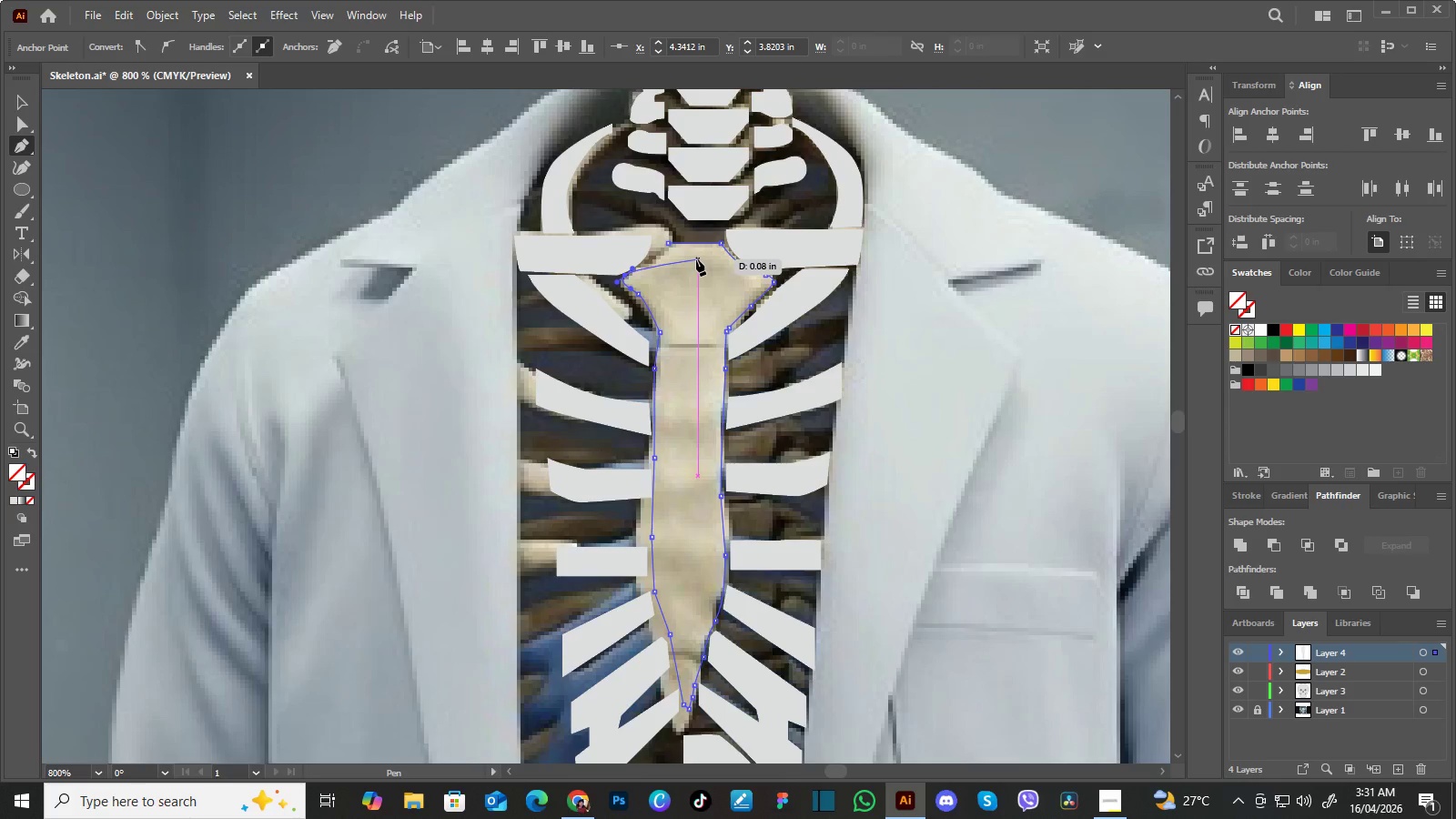 
key(Control+Equal)
 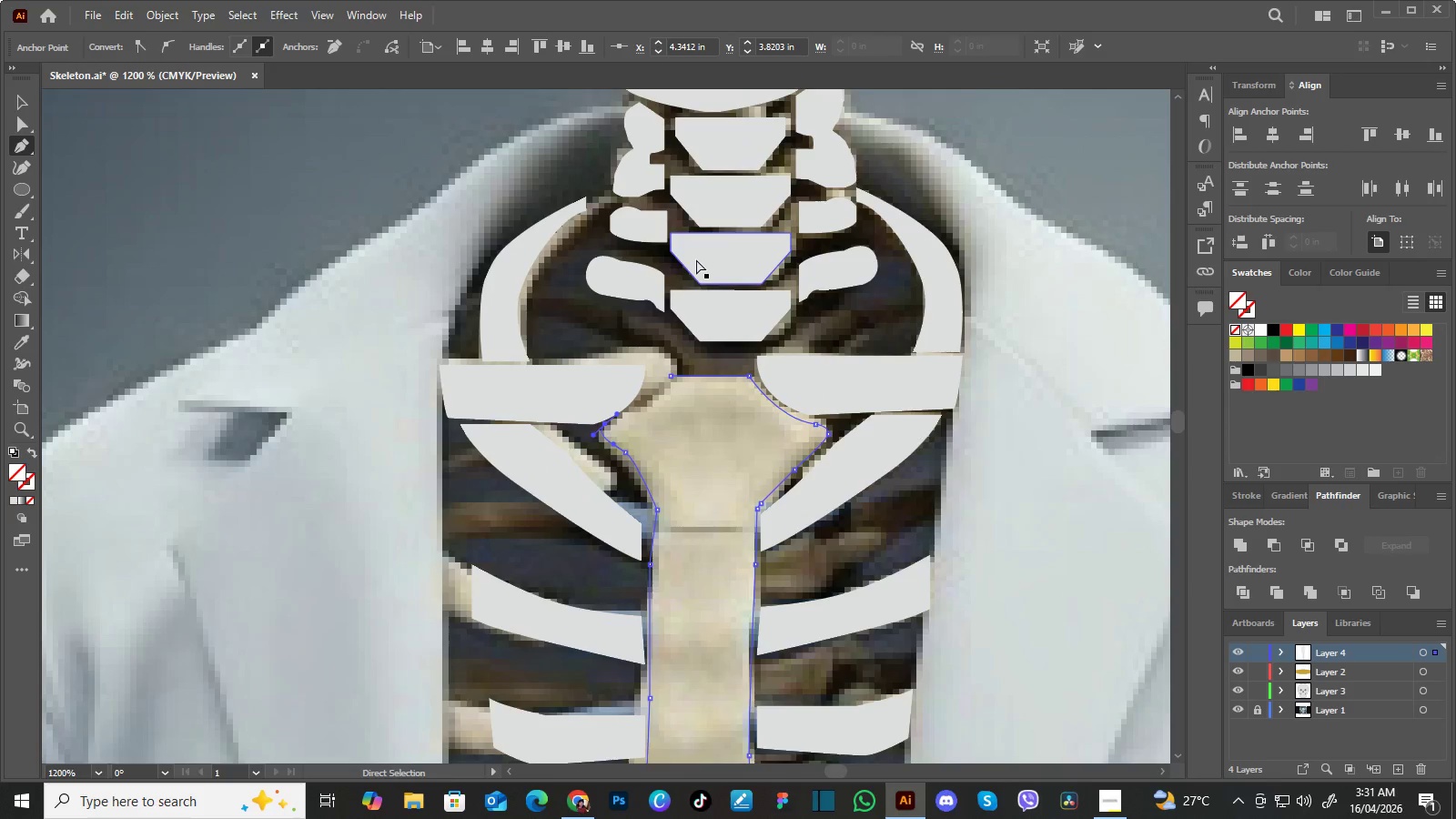 
key(Control+Equal)
 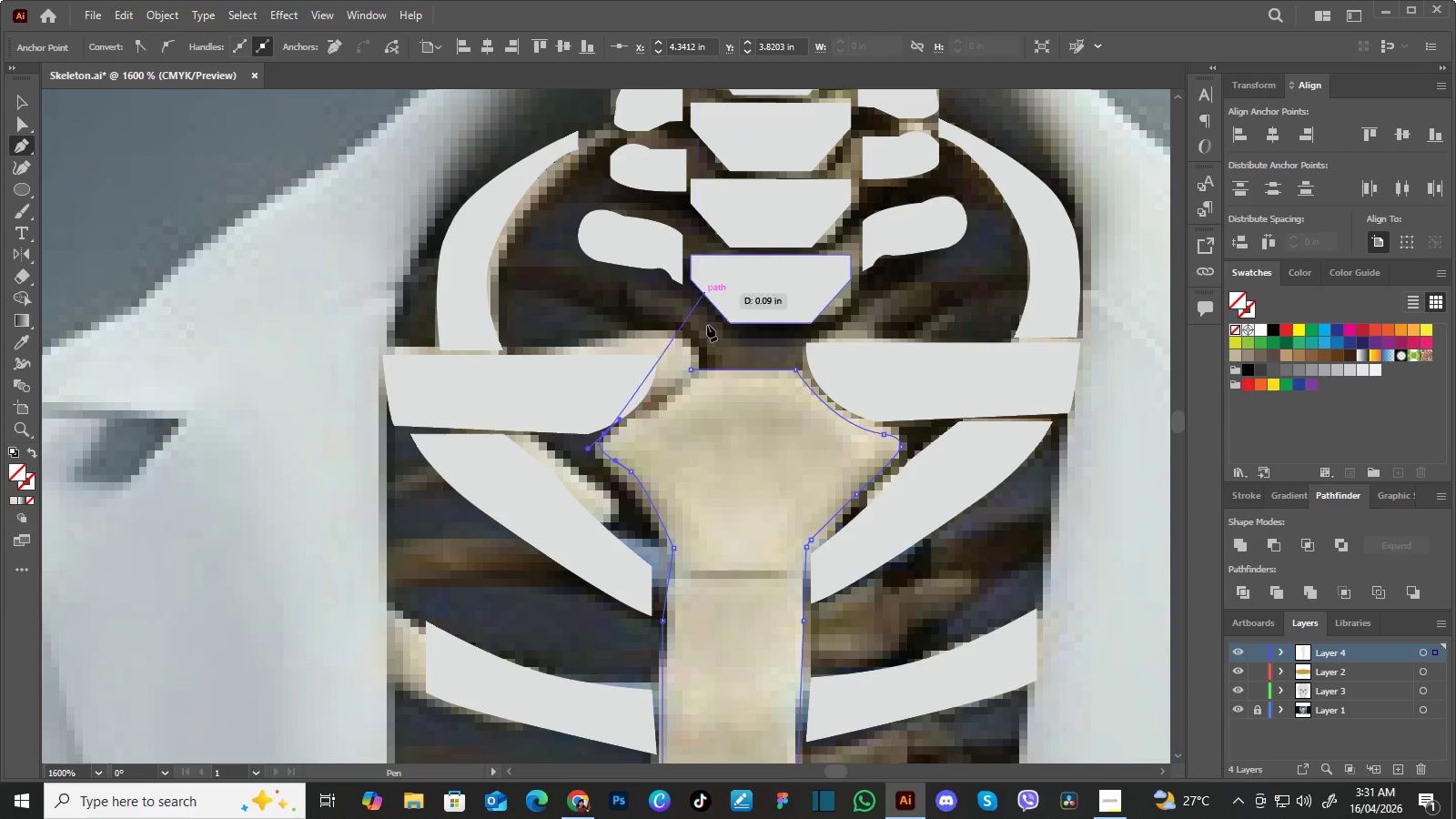 
hold_key(key=Space, duration=0.69)
 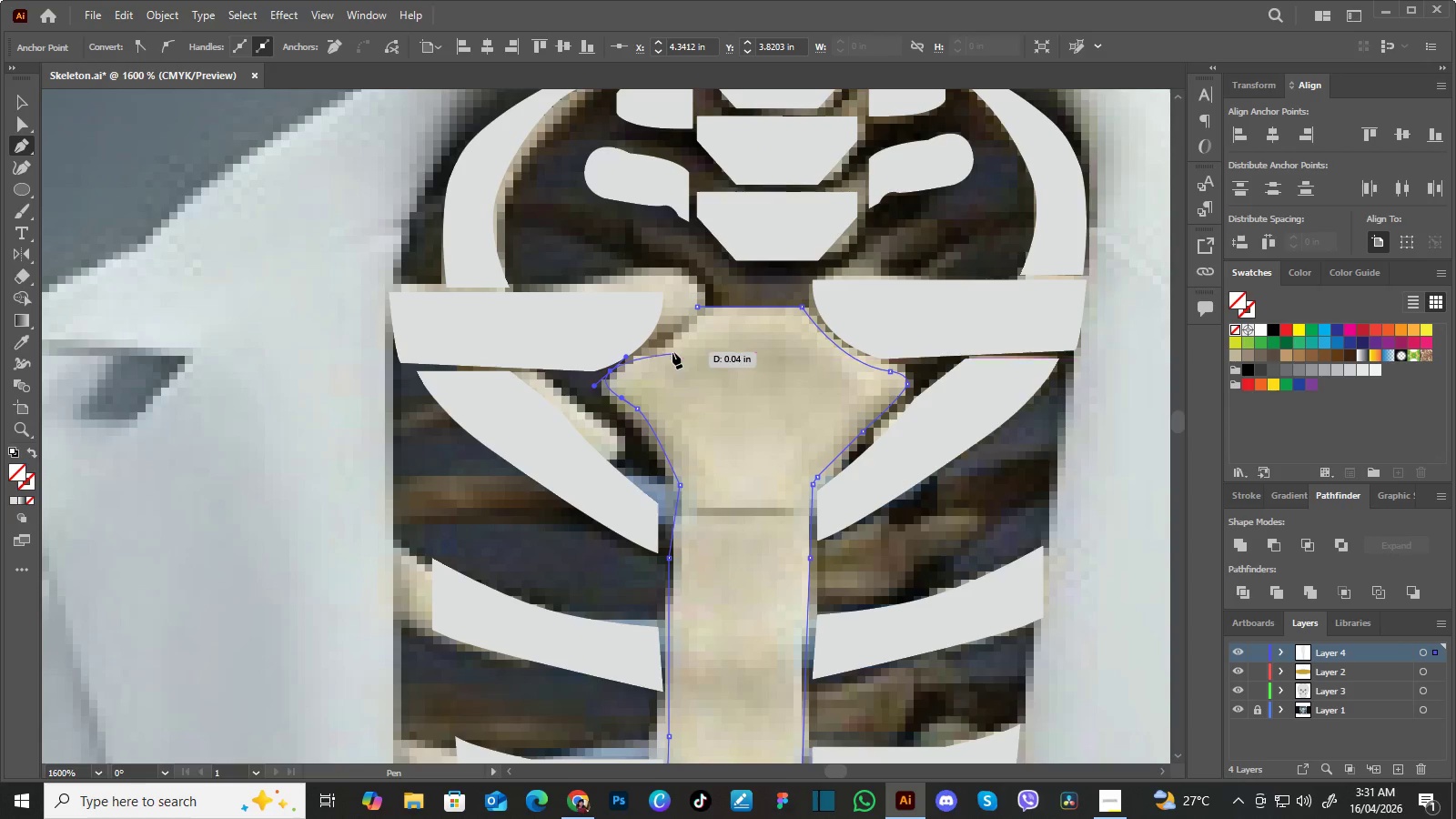 
left_click_drag(start_coordinate=[690, 426], to_coordinate=[697, 363])
 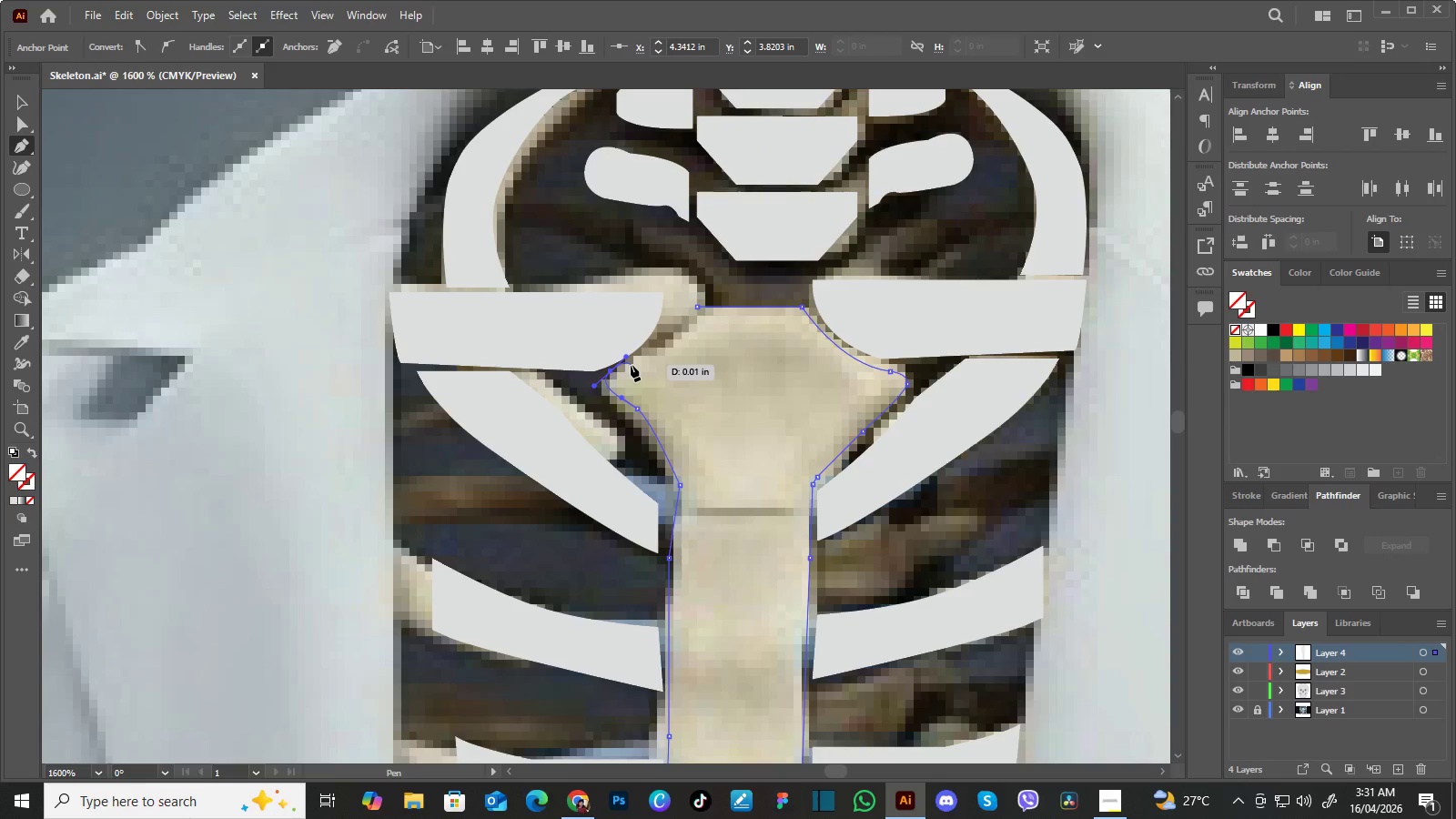 
hold_key(key=AltLeft, duration=1.02)
left_click([611, 373])
 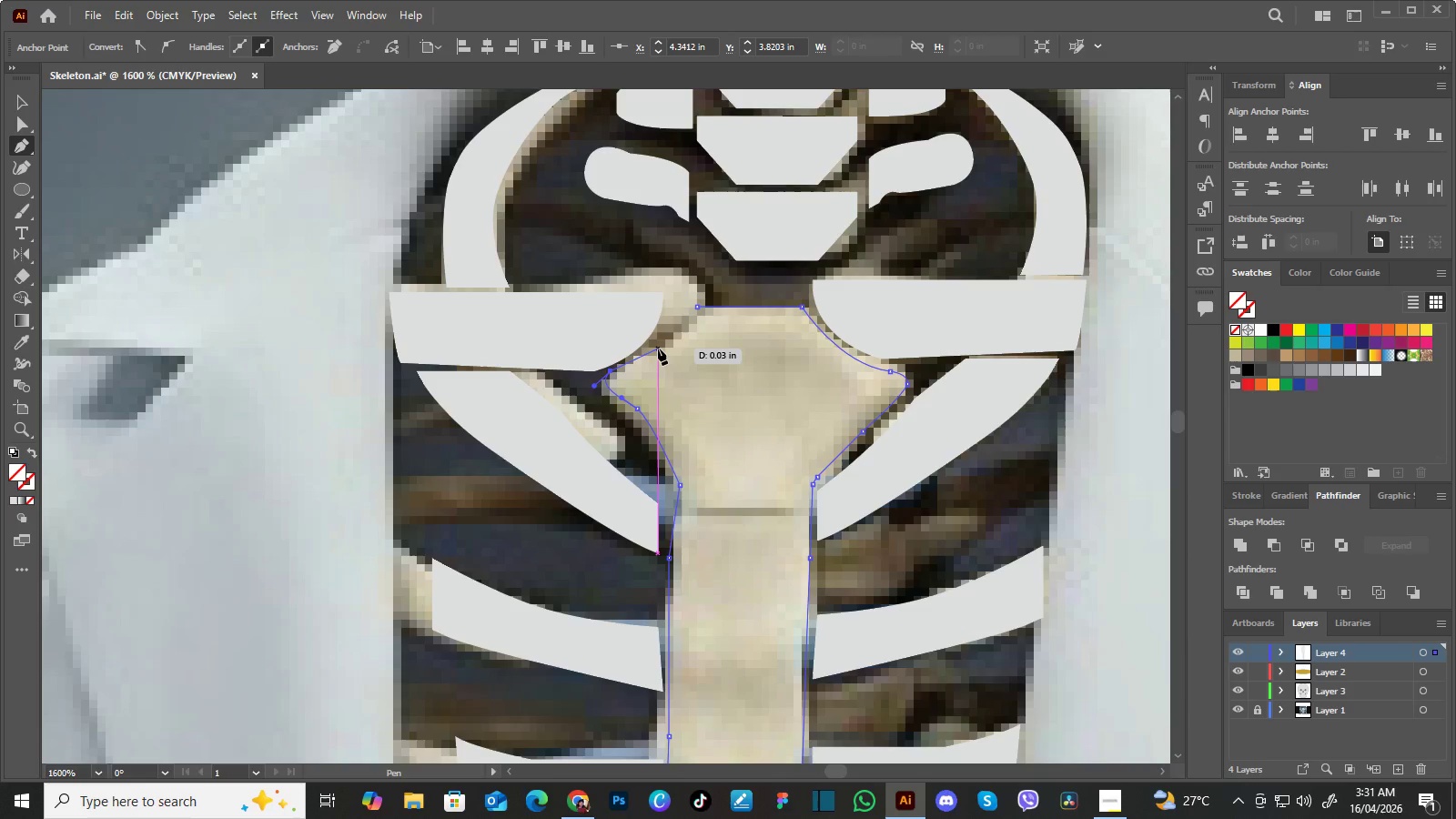 
left_click_drag(start_coordinate=[659, 349], to_coordinate=[672, 330])
 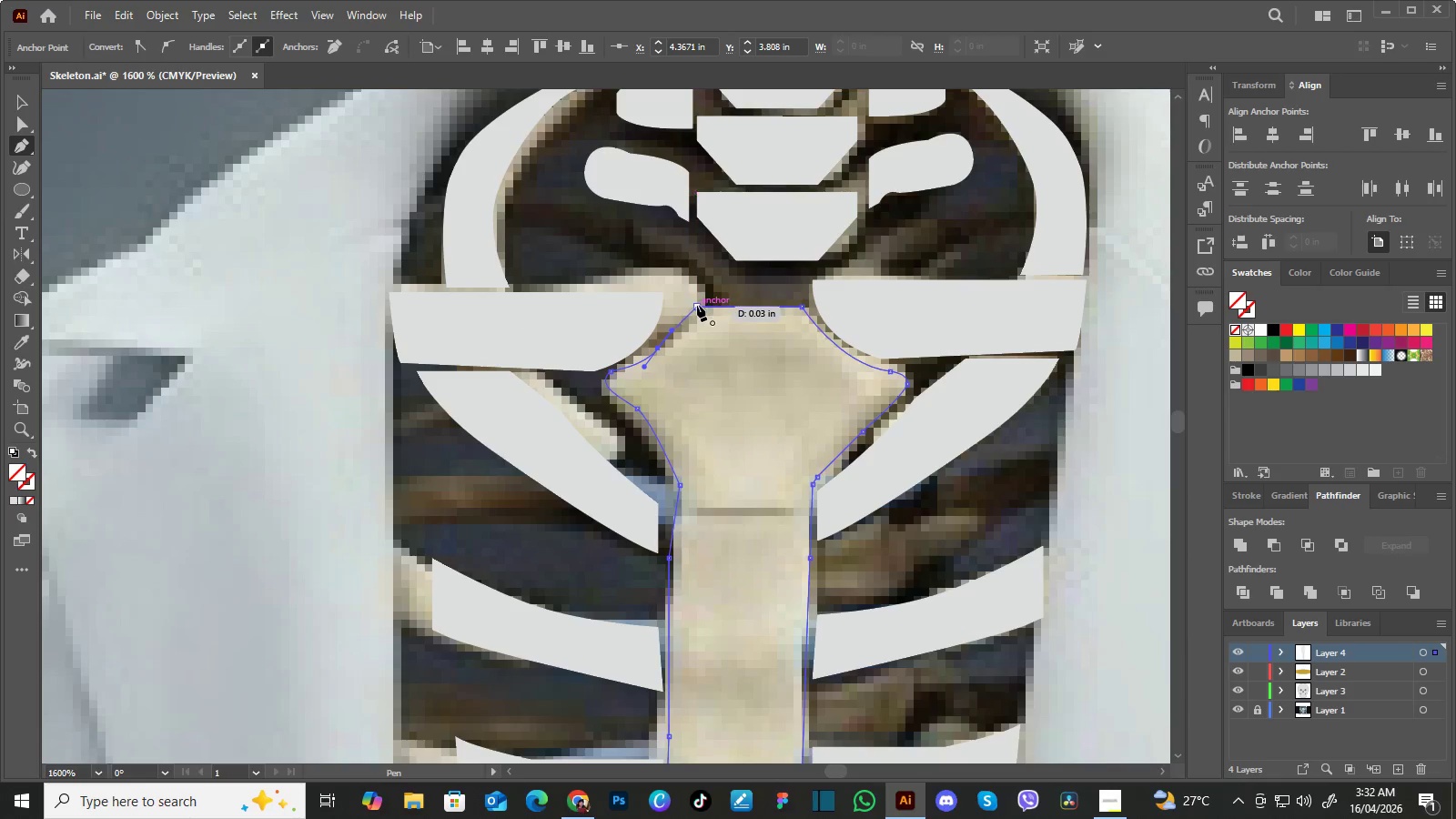 
left_click([697, 305])
 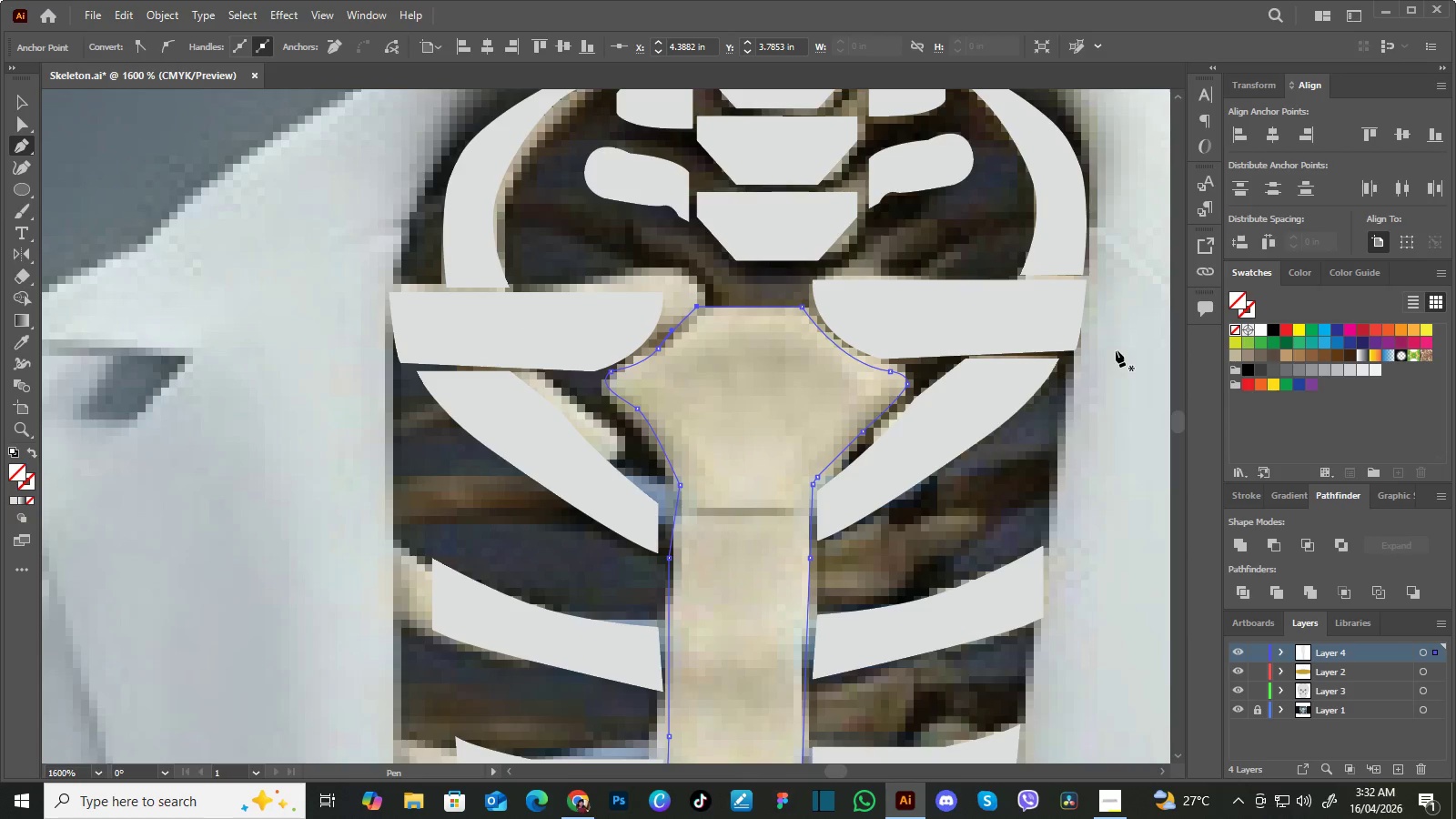 
key(I)
 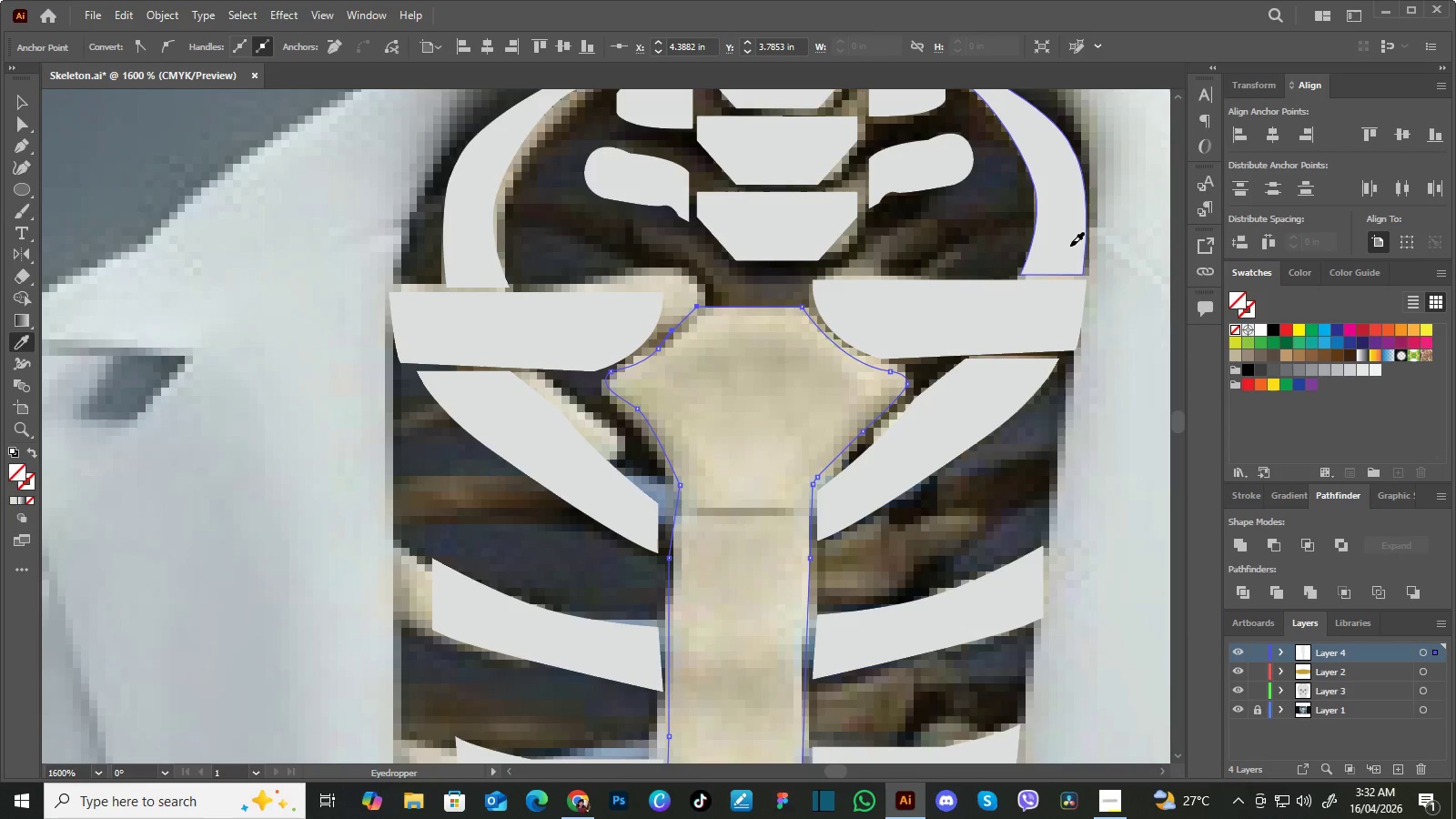 
left_click([1070, 246])
 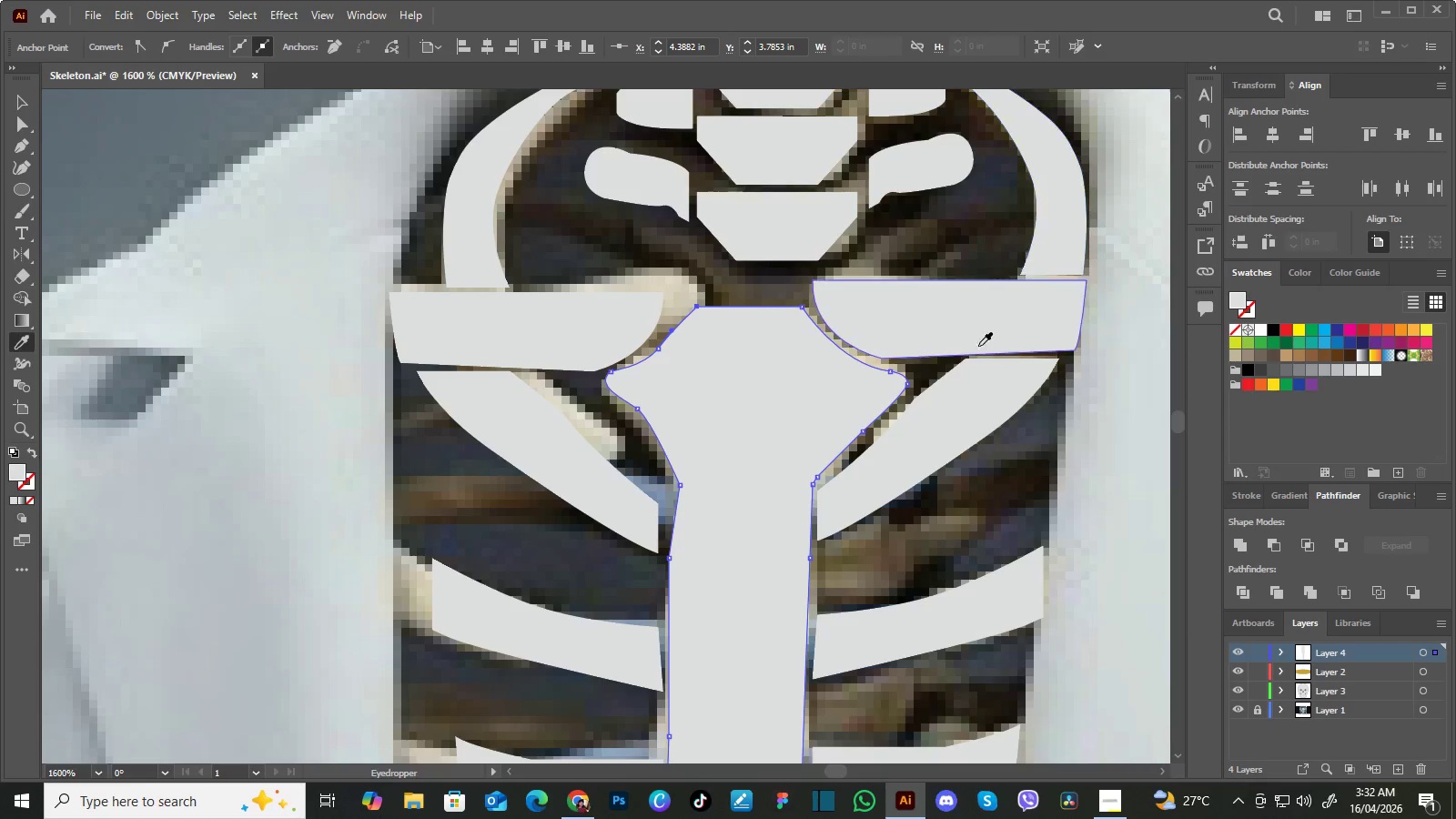 
hold_key(key=Space, duration=1.51)
 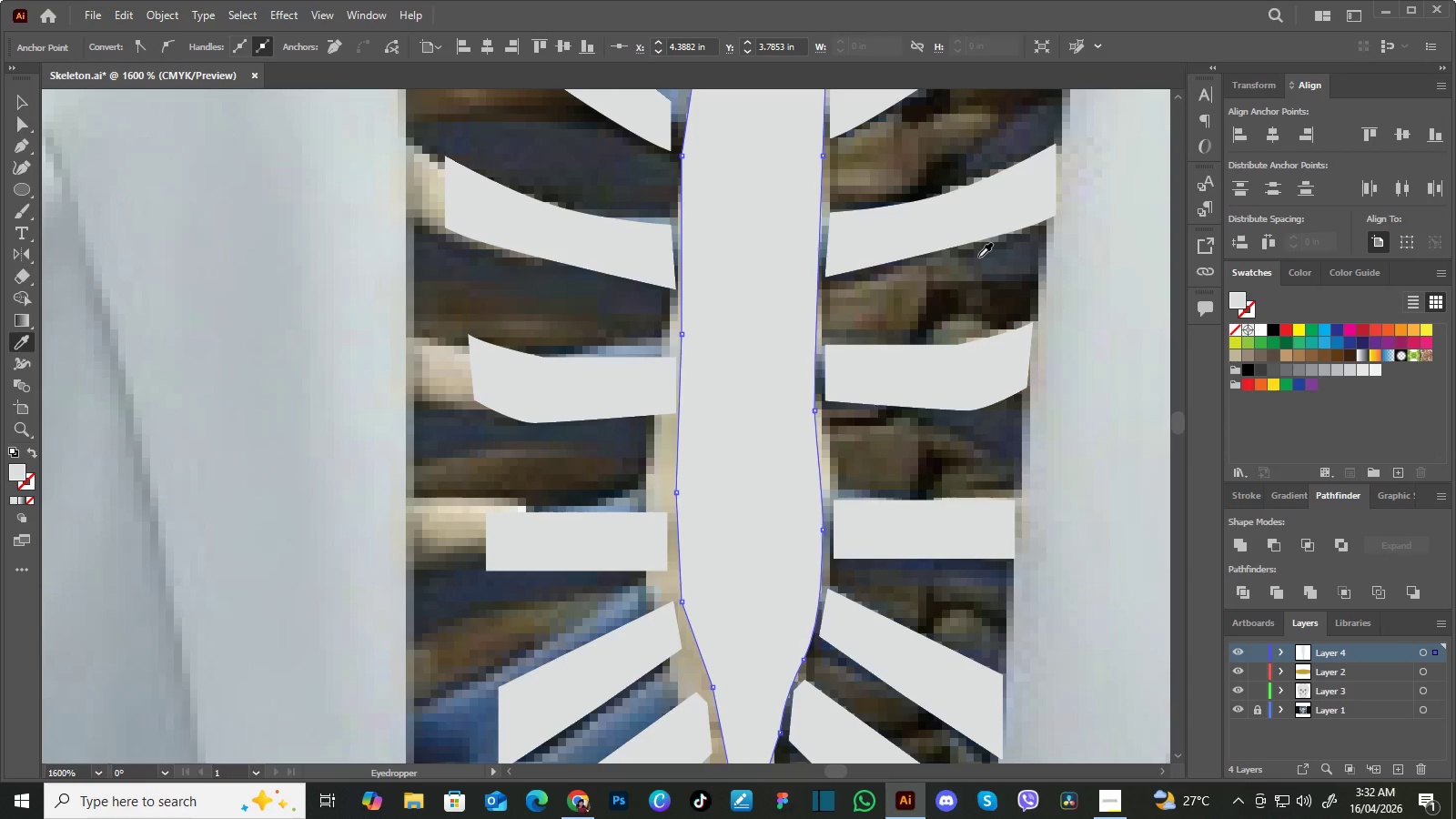 
left_click_drag(start_coordinate=[948, 415], to_coordinate=[955, 202])
 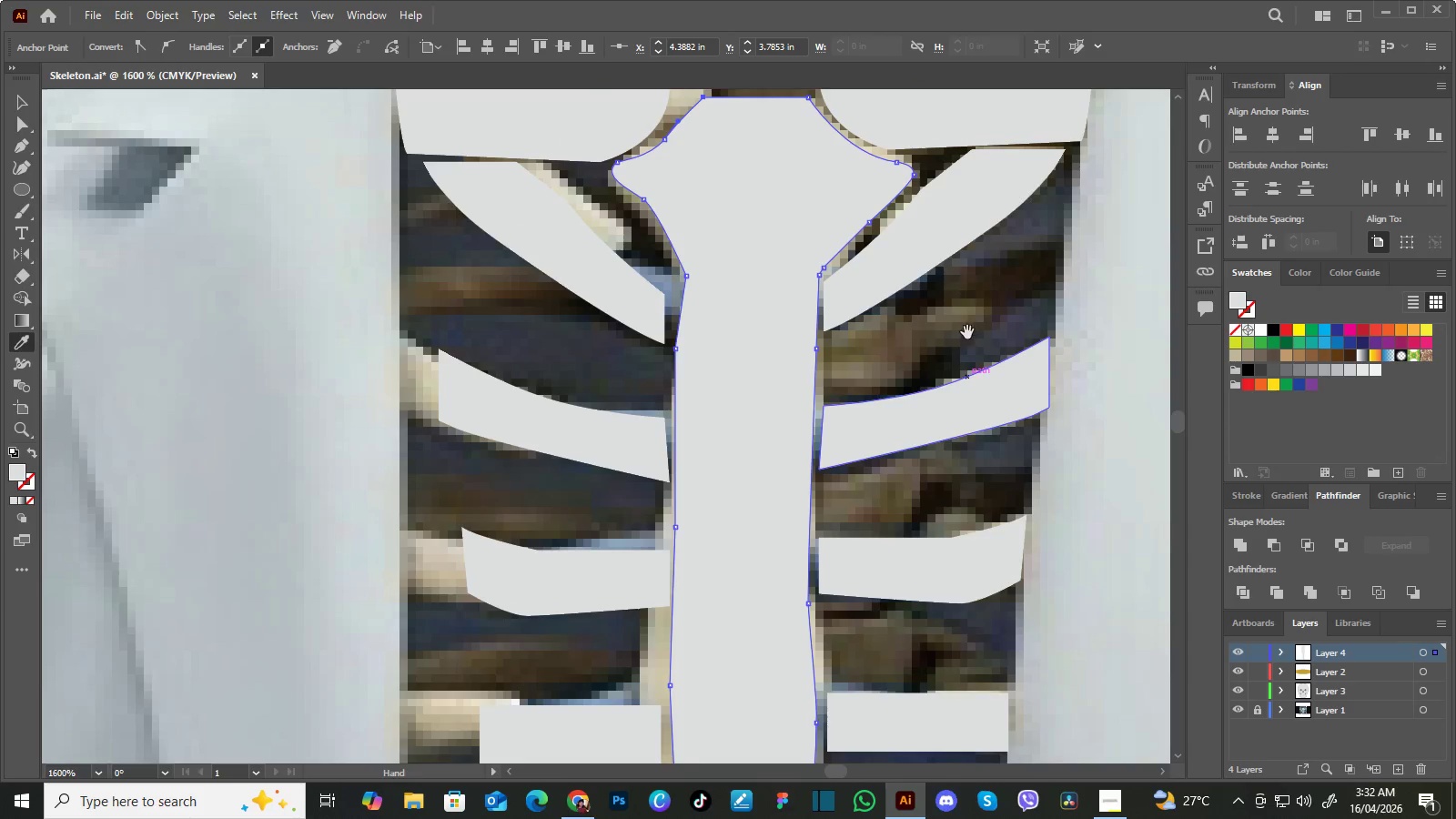 
left_click_drag(start_coordinate=[967, 340], to_coordinate=[968, 216])
 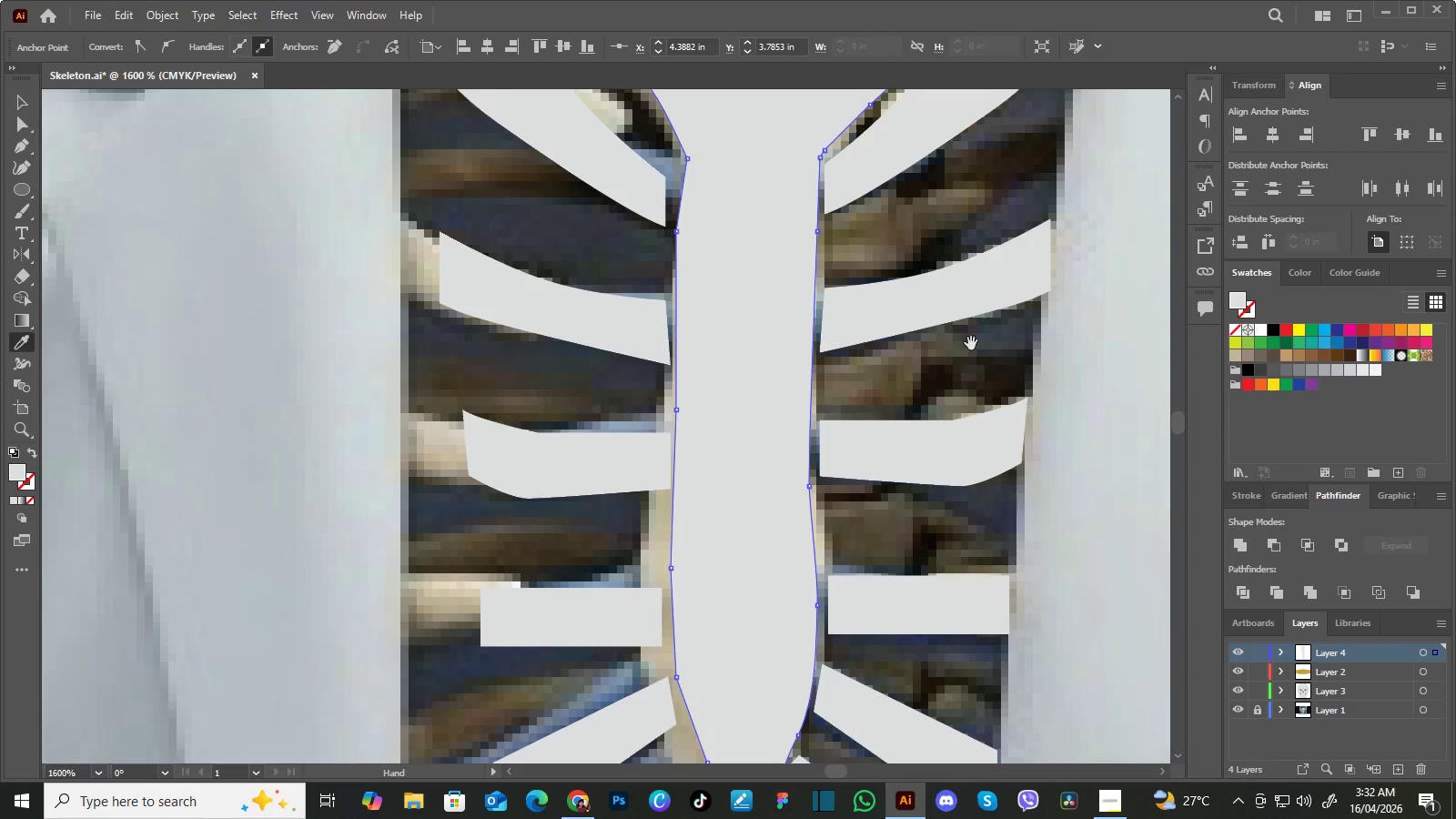 
left_click_drag(start_coordinate=[971, 340], to_coordinate=[978, 261])
 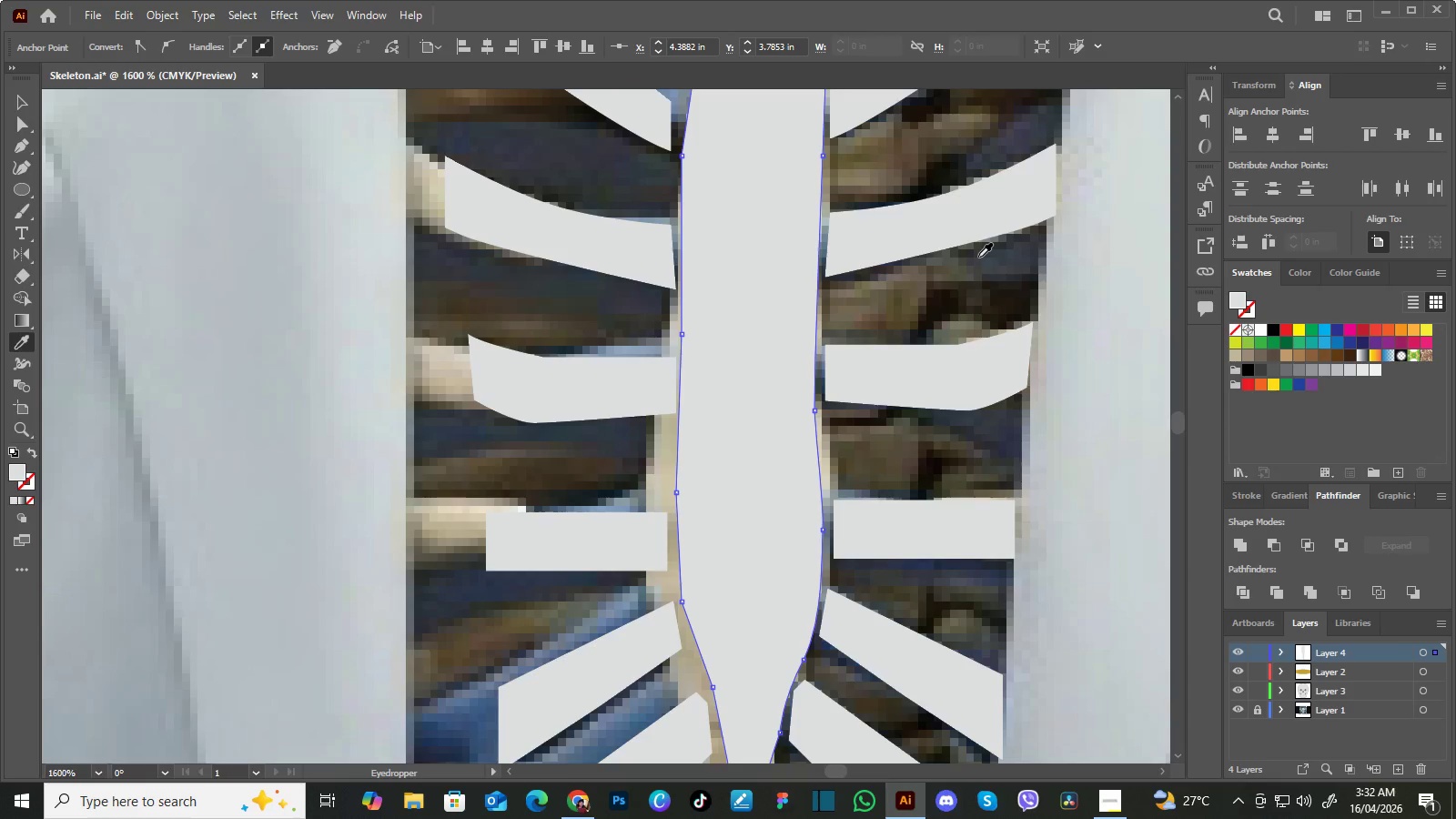 
key(Control+Minus)
 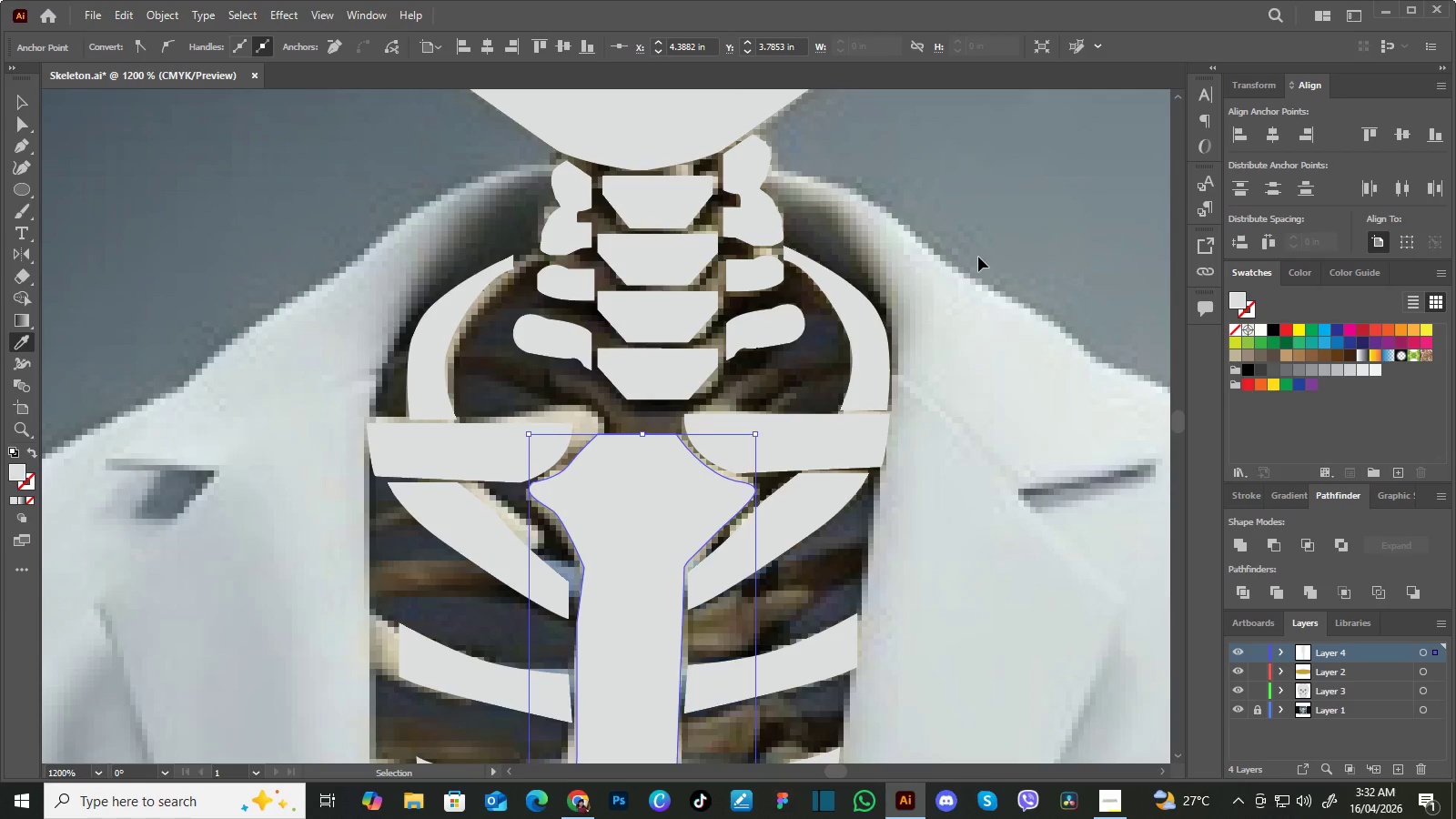 
key(Control+Minus)
 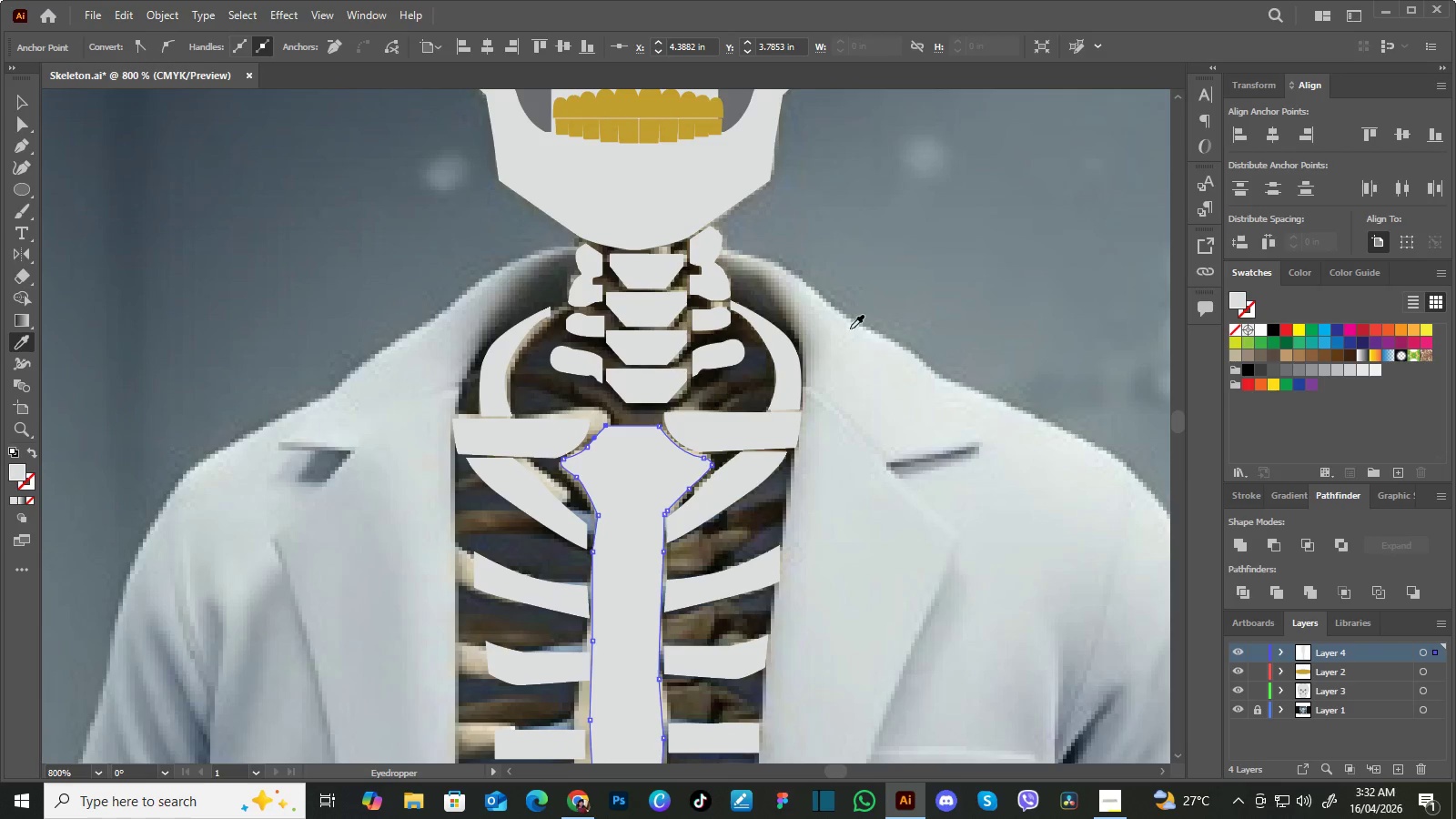 
hold_key(key=Space, duration=0.97)
 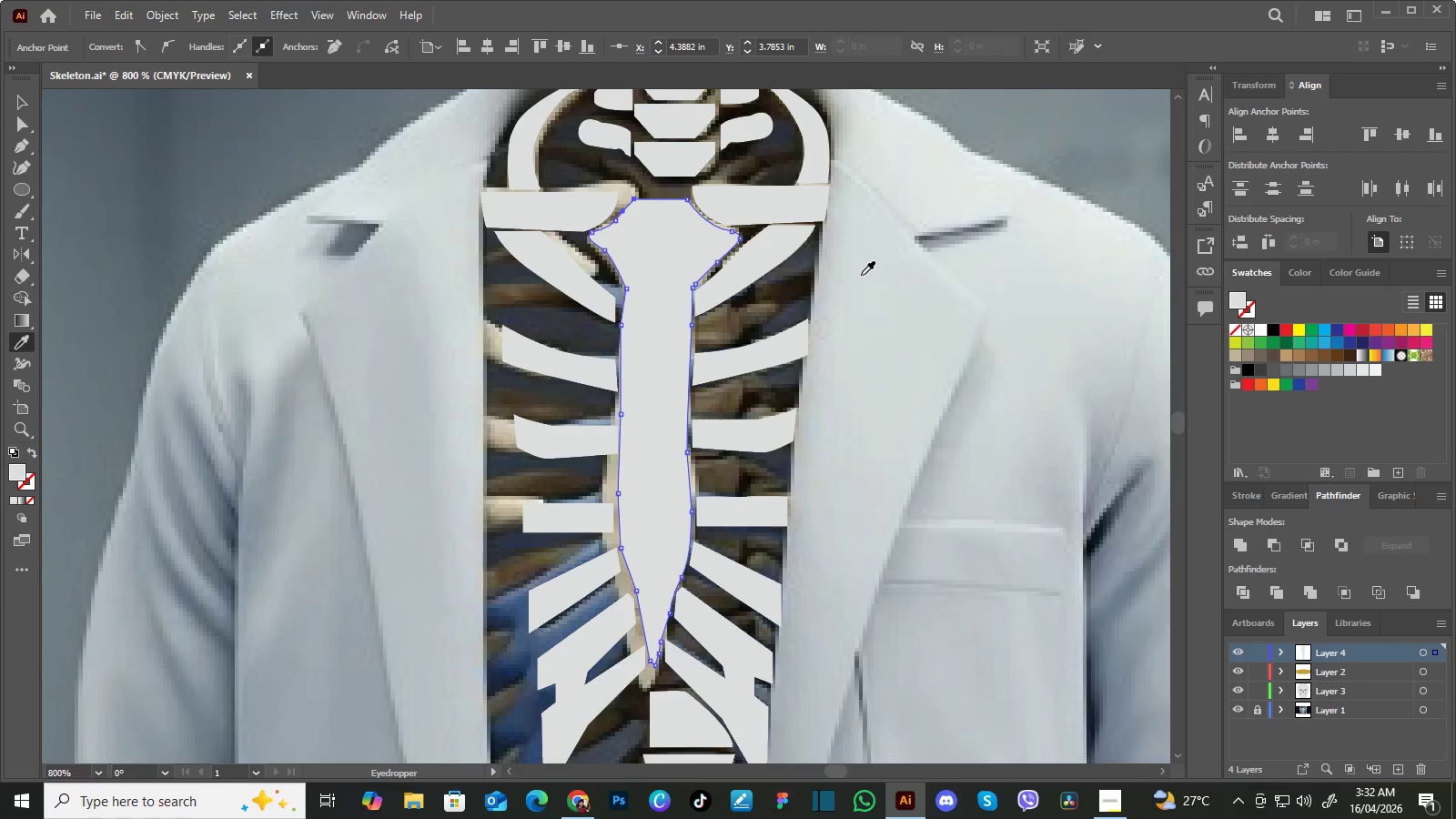 
left_click_drag(start_coordinate=[843, 430], to_coordinate=[872, 194])
 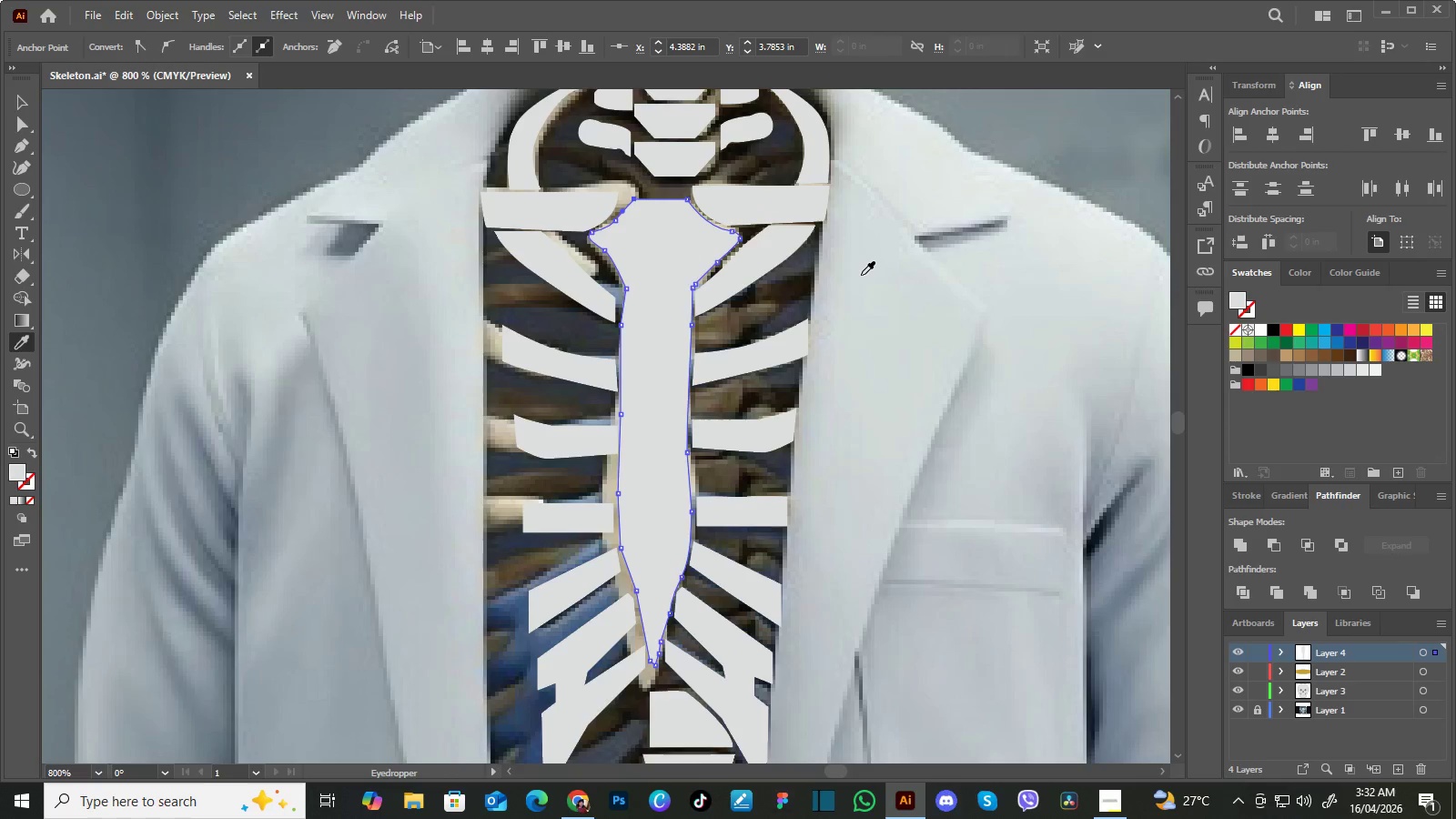 
hold_key(key=Space, duration=0.66)
 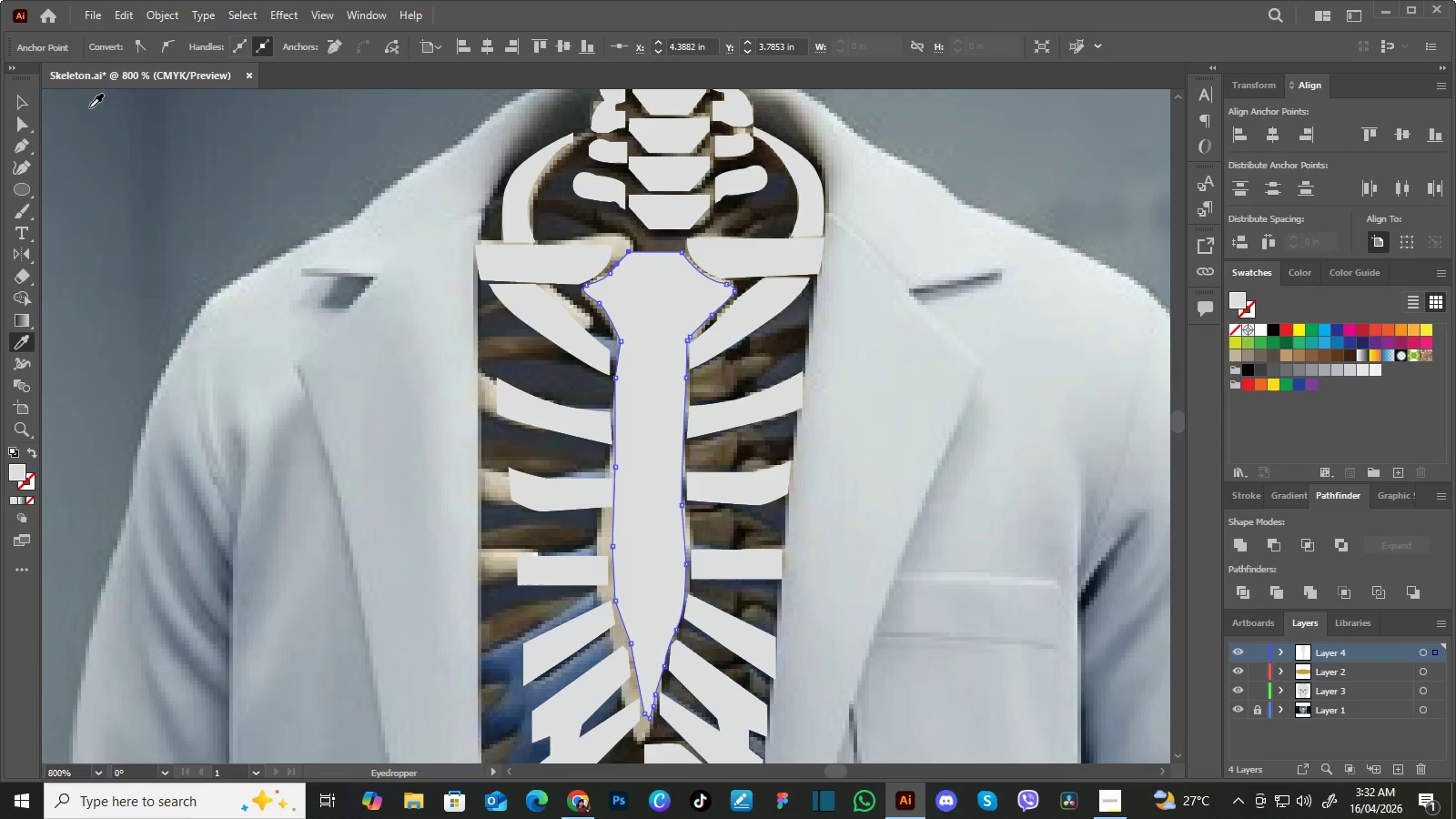 
left_click_drag(start_coordinate=[864, 243], to_coordinate=[857, 297])
 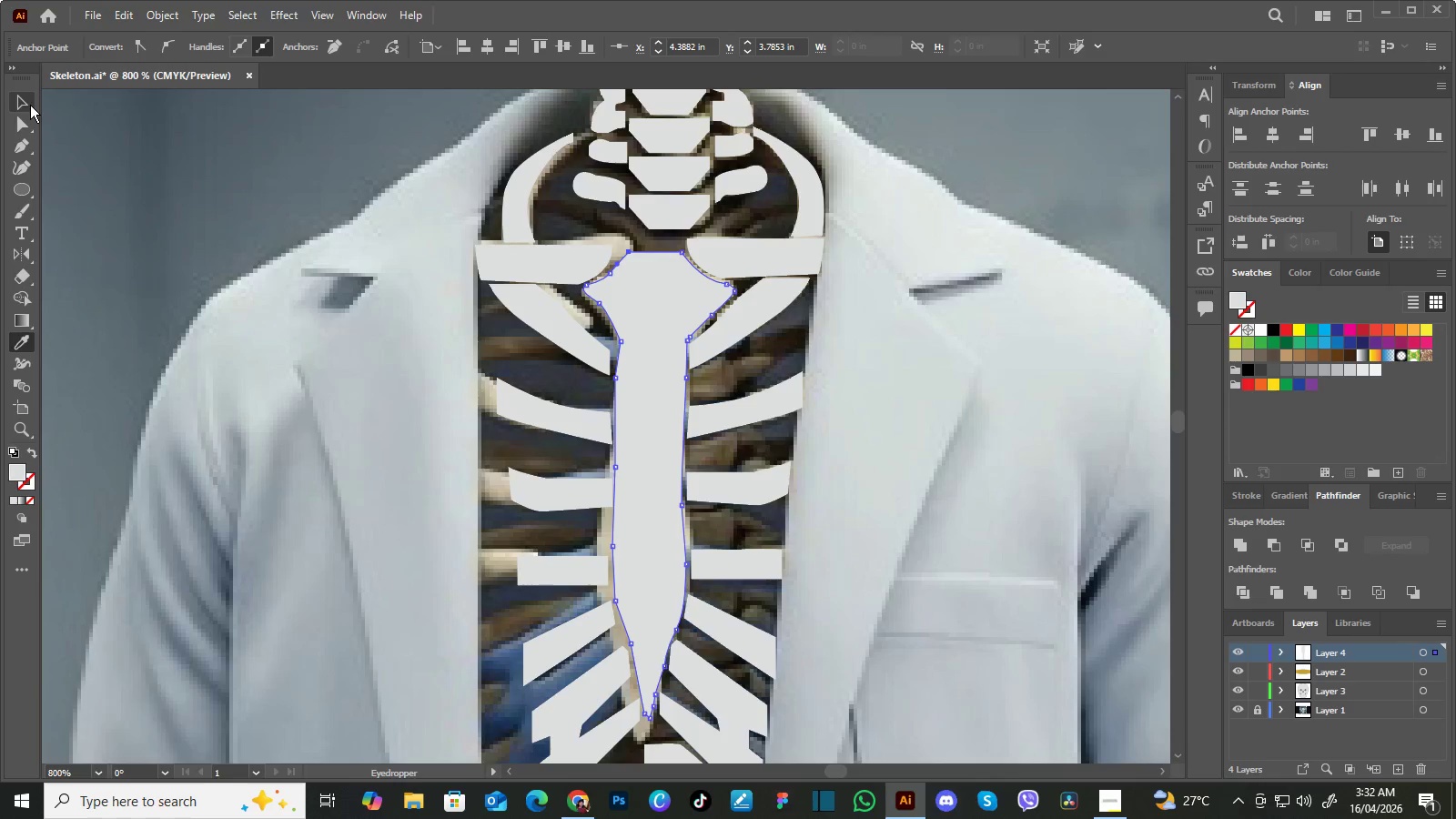 
double_click([216, 155])
 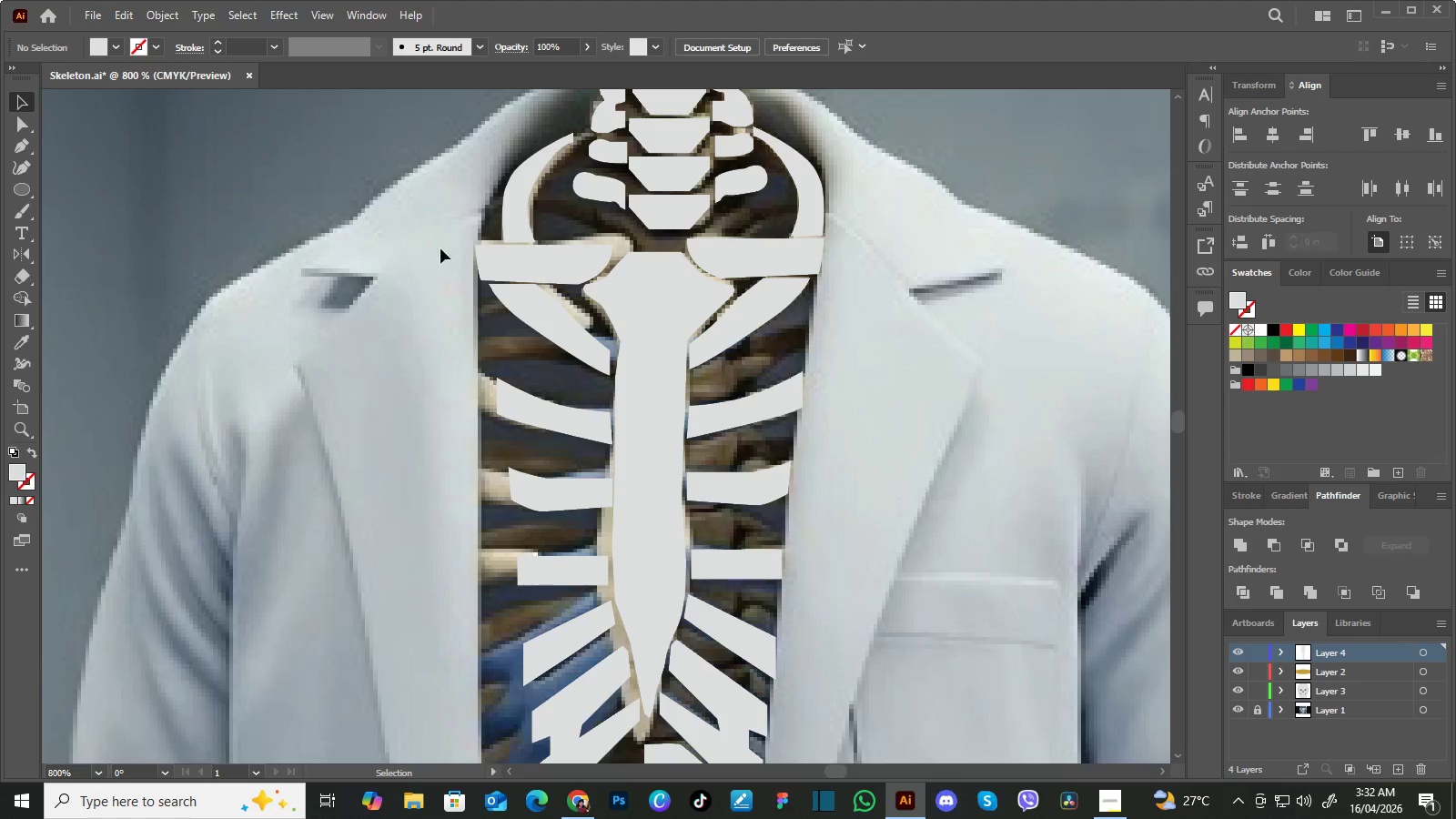 
hold_key(key=Space, duration=1.5)
 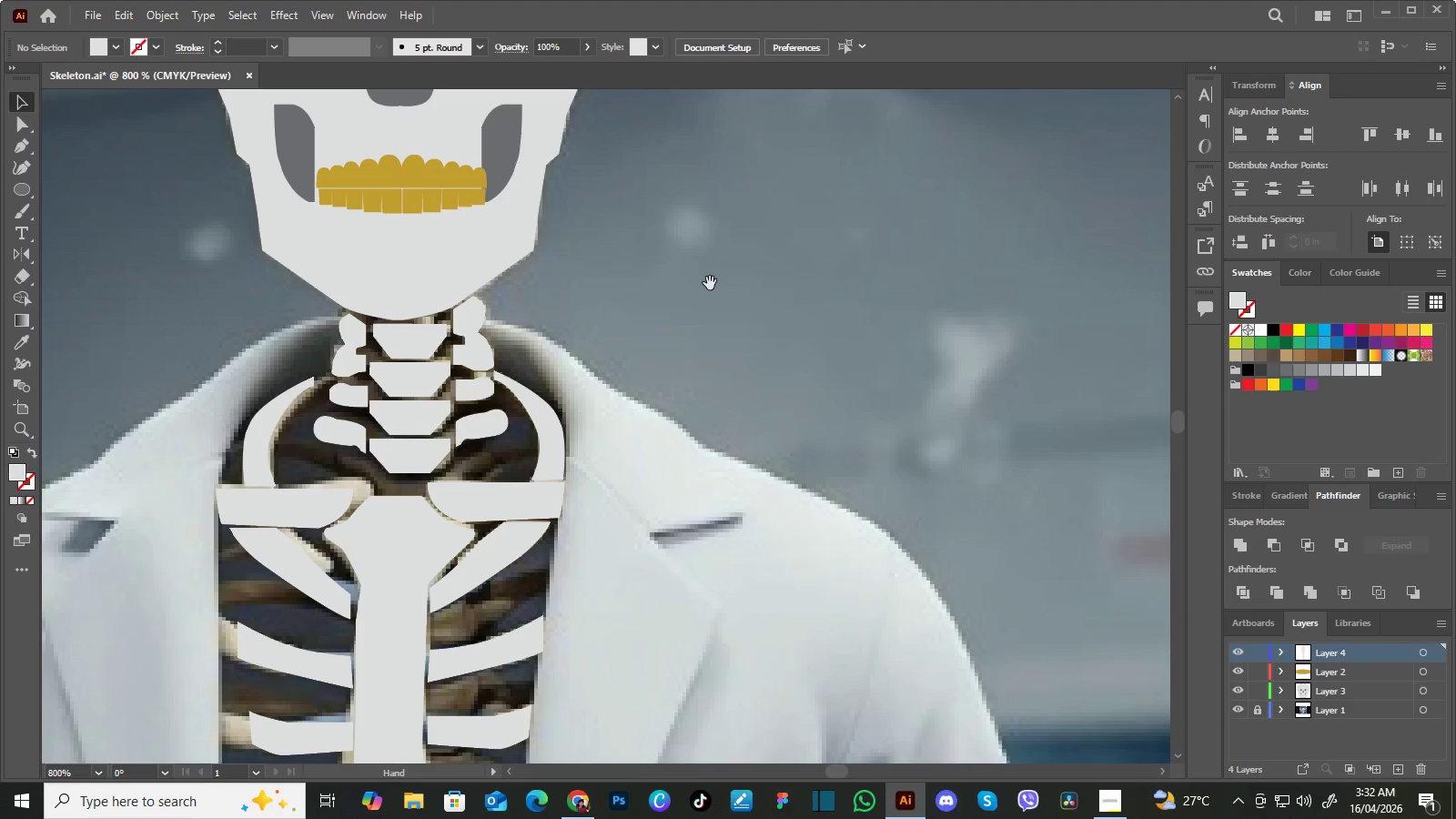 
left_click_drag(start_coordinate=[648, 304], to_coordinate=[615, 383])
 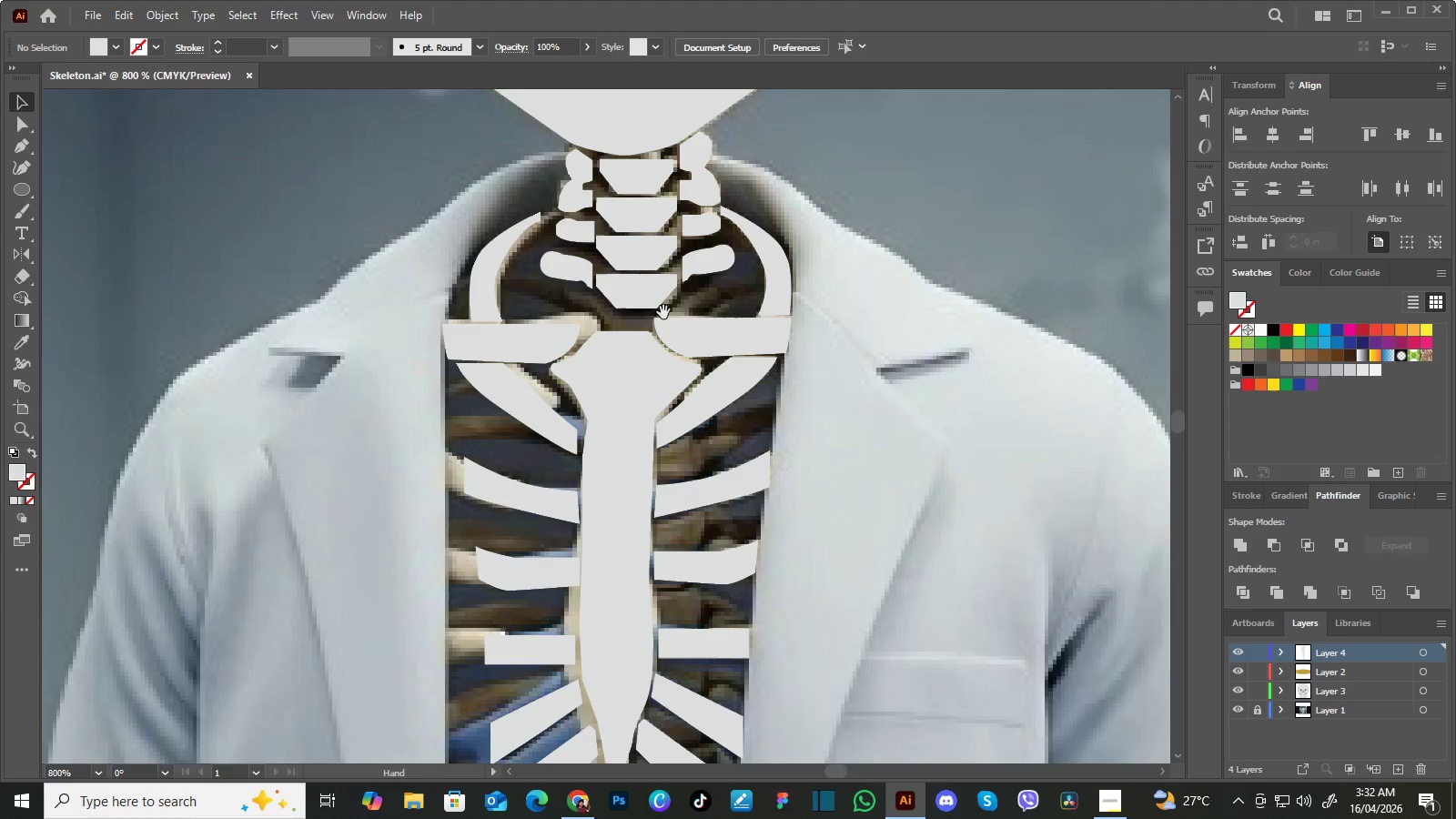 
left_click_drag(start_coordinate=[666, 310], to_coordinate=[581, 369])
 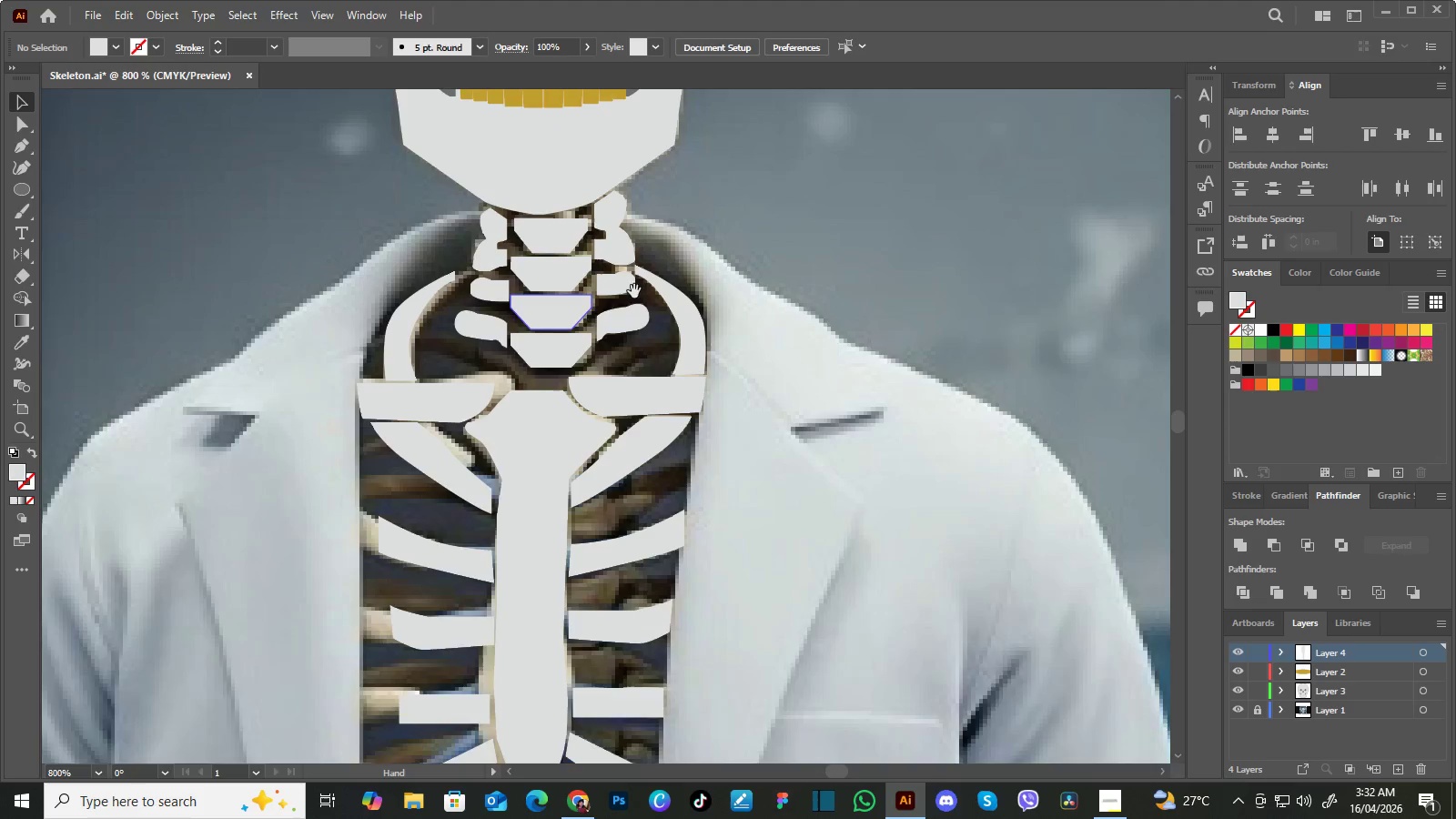 
left_click_drag(start_coordinate=[634, 290], to_coordinate=[540, 346])
 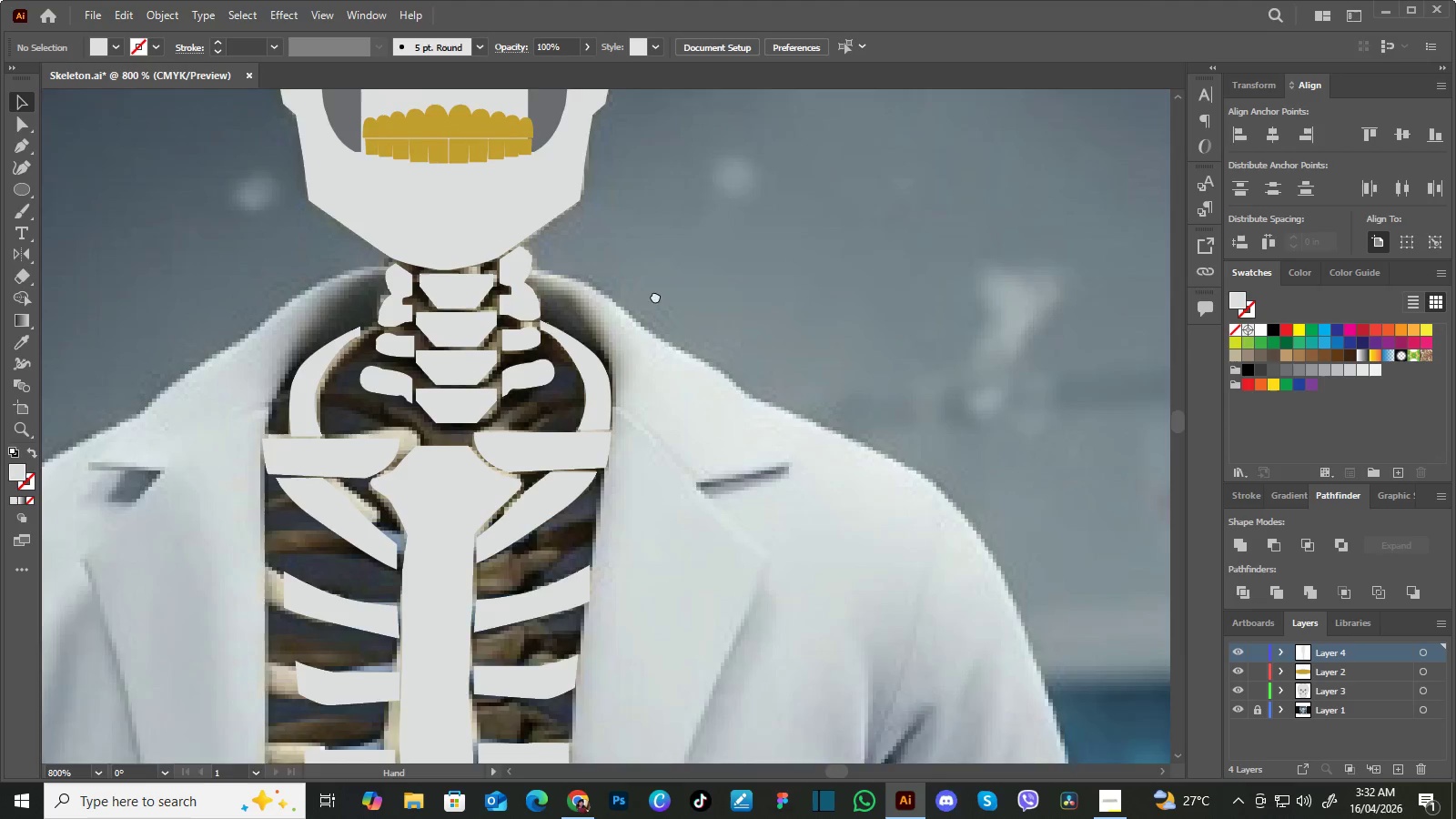 
left_click_drag(start_coordinate=[663, 283], to_coordinate=[617, 334])
 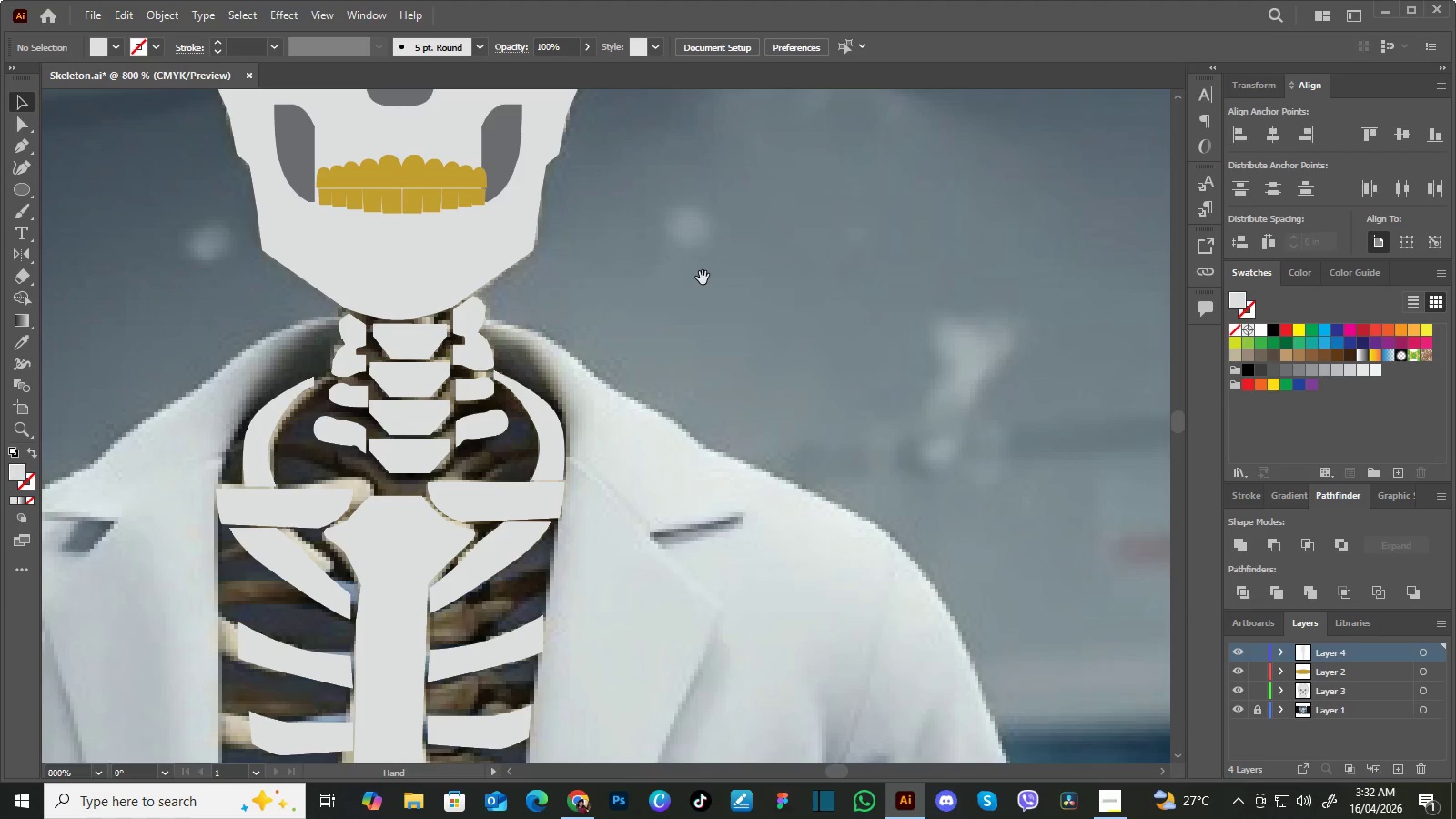 
hold_key(key=Space, duration=1.52)
 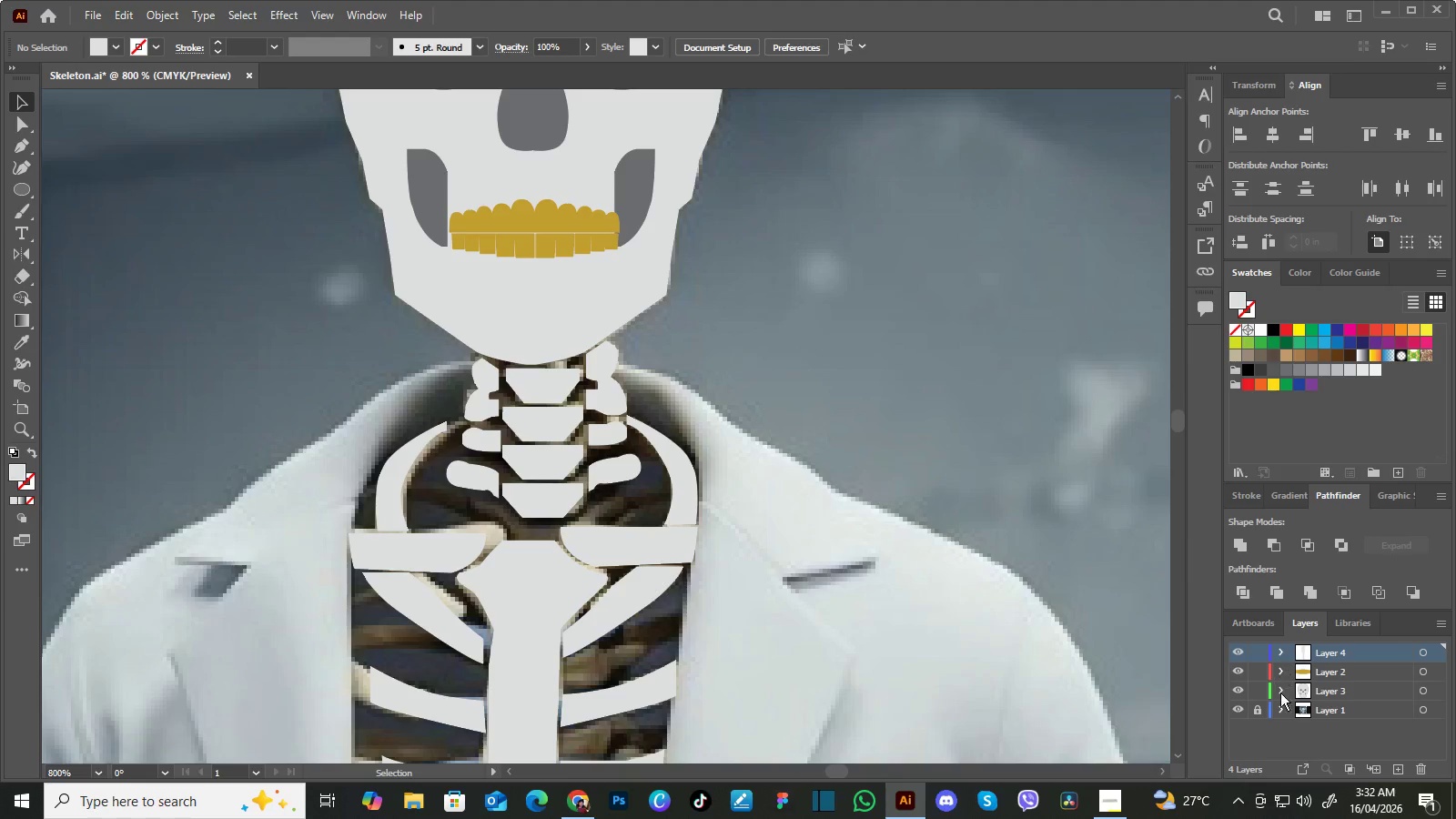 
left_click_drag(start_coordinate=[703, 278], to_coordinate=[835, 322])
 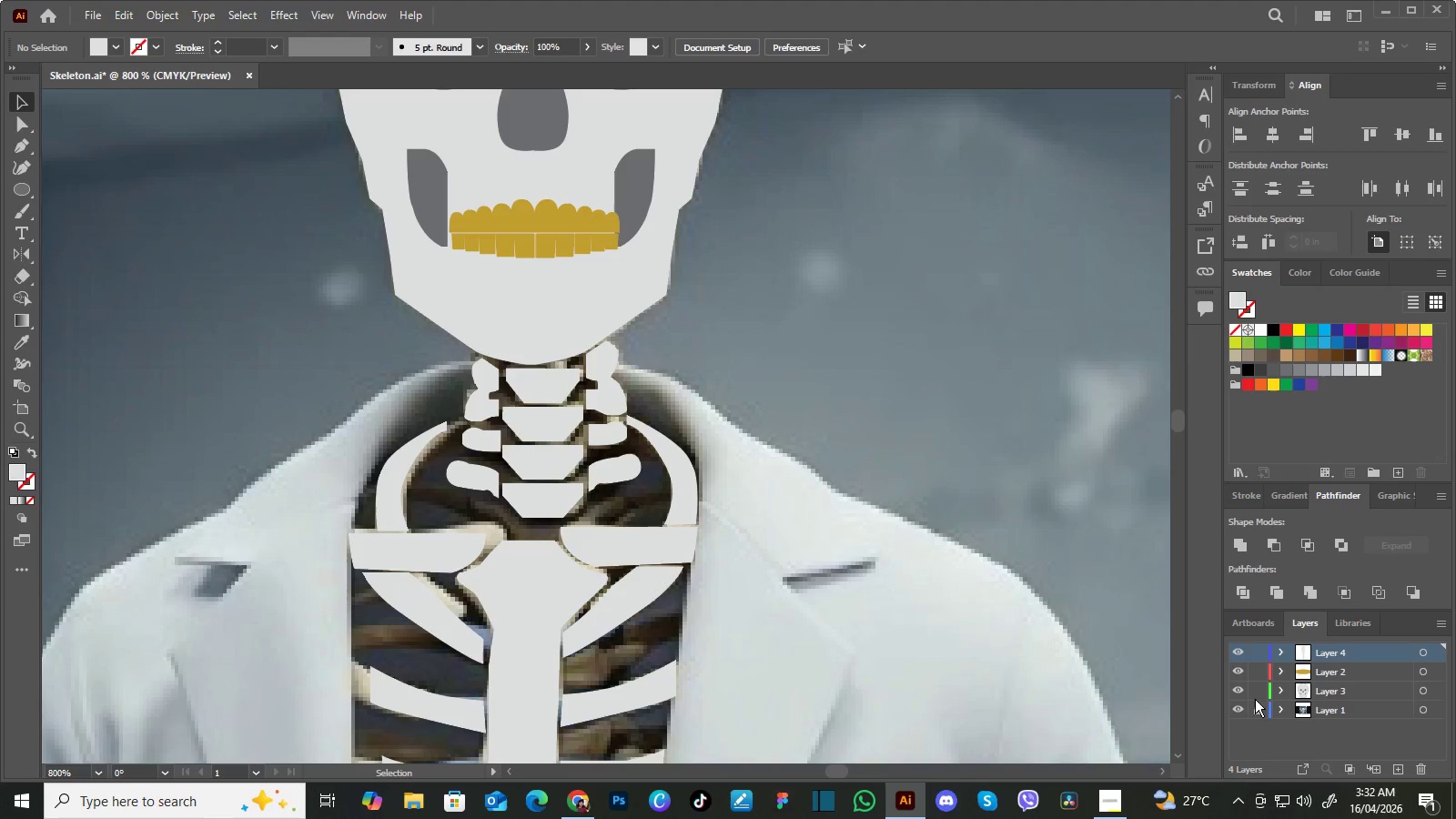 
left_click([1240, 707])
 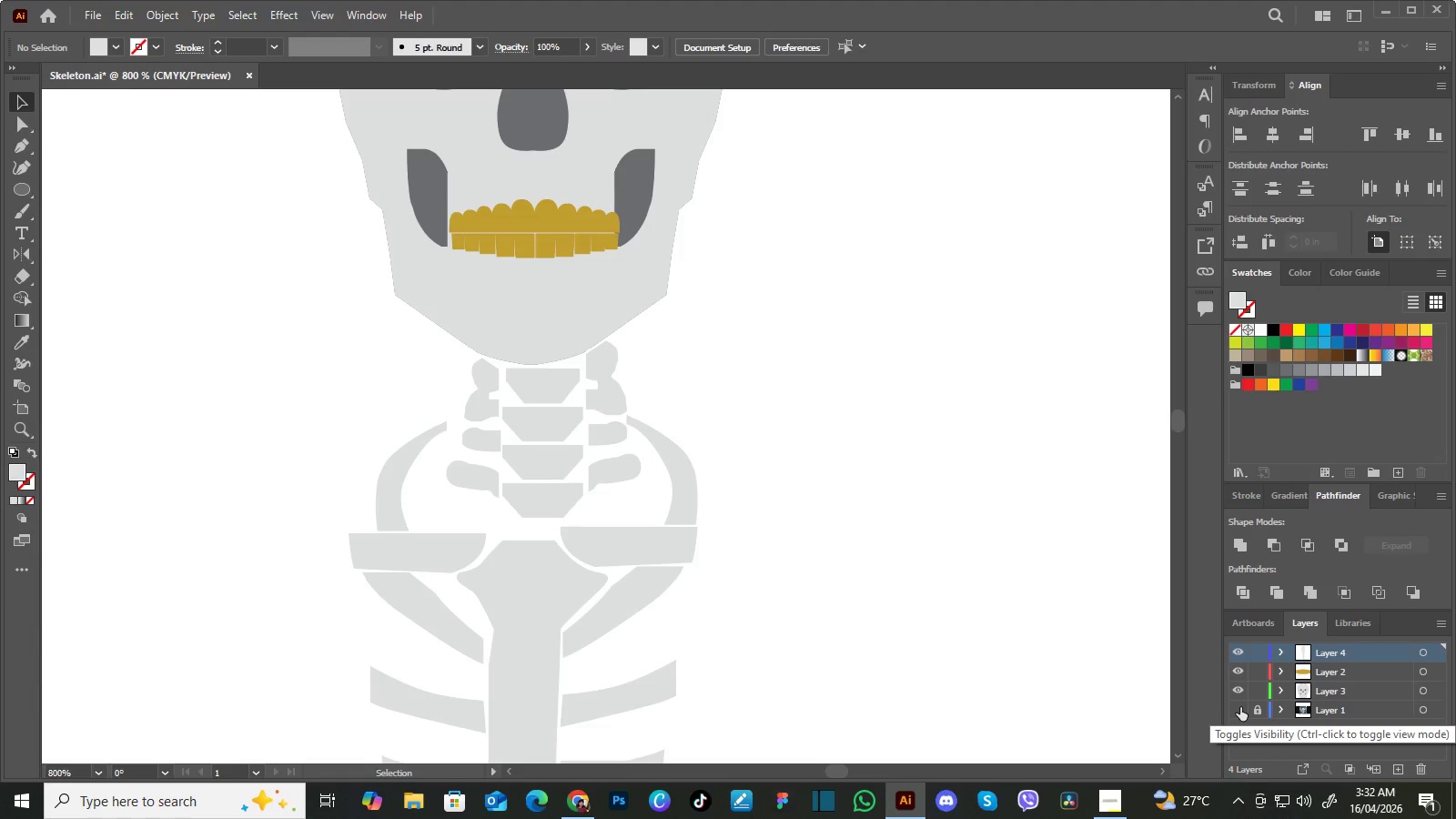 
left_click([1240, 707])
 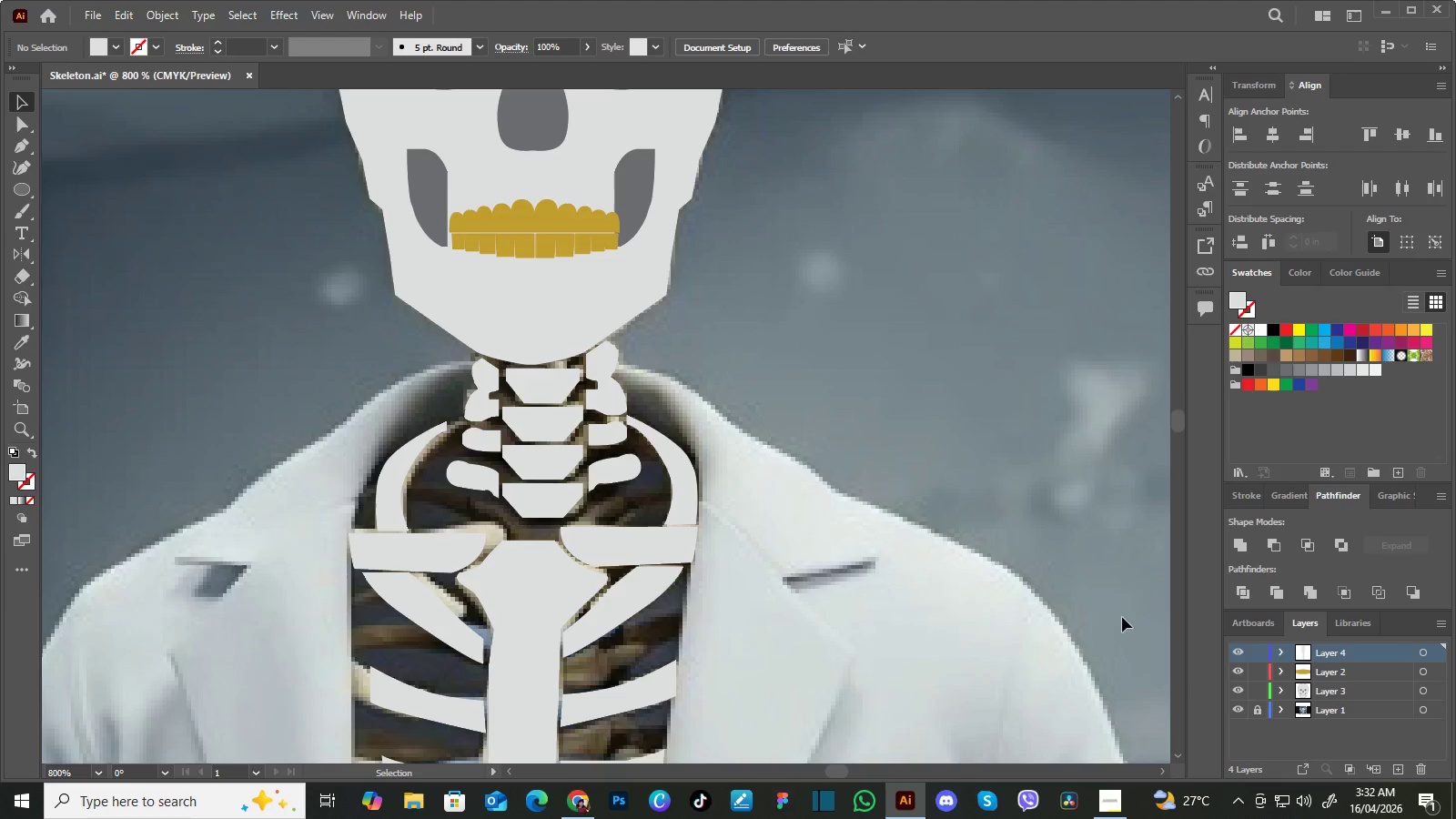 
hold_key(key=Space, duration=1.53)
 